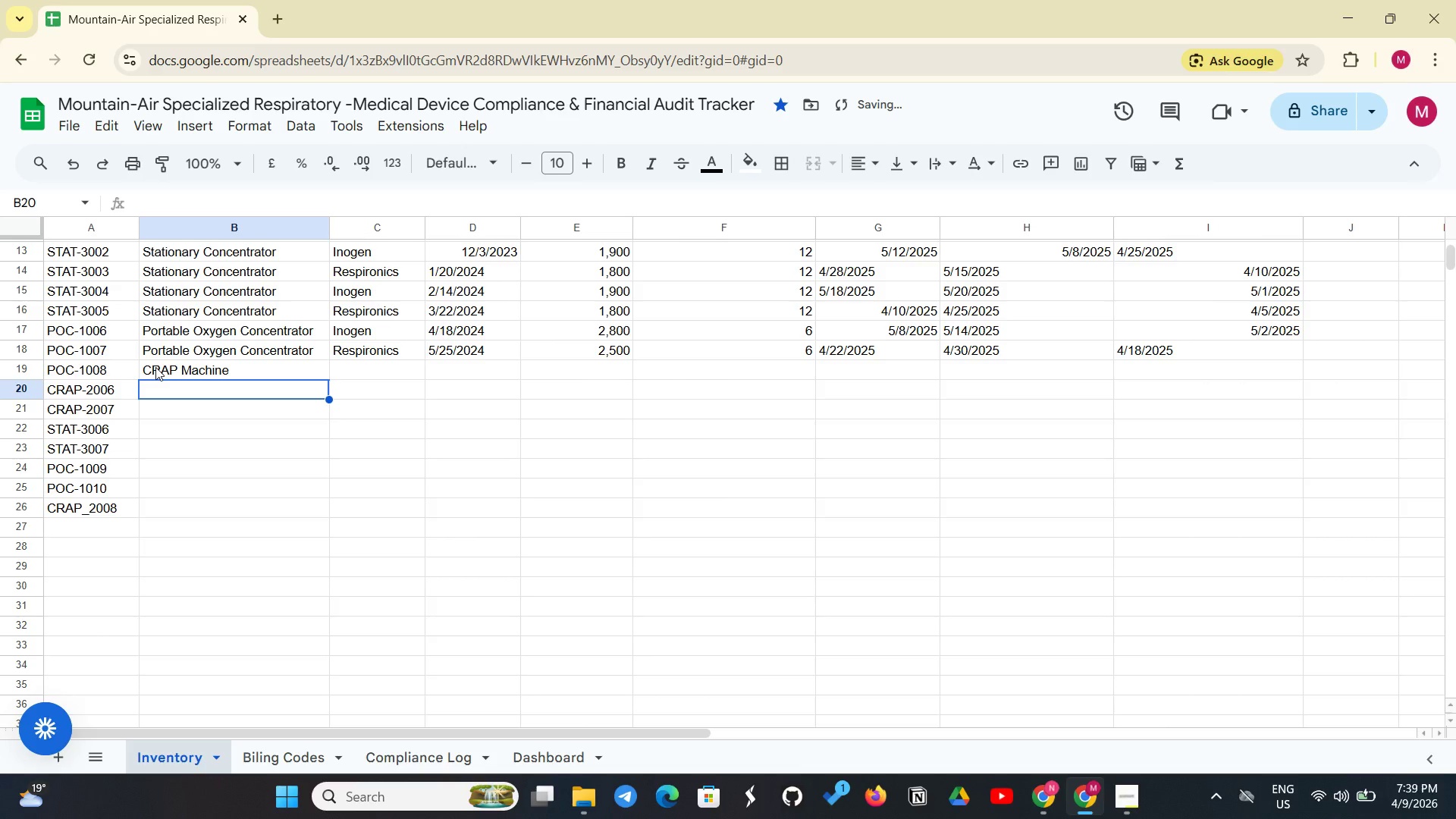 
key(Shift+ShiftLeft)
 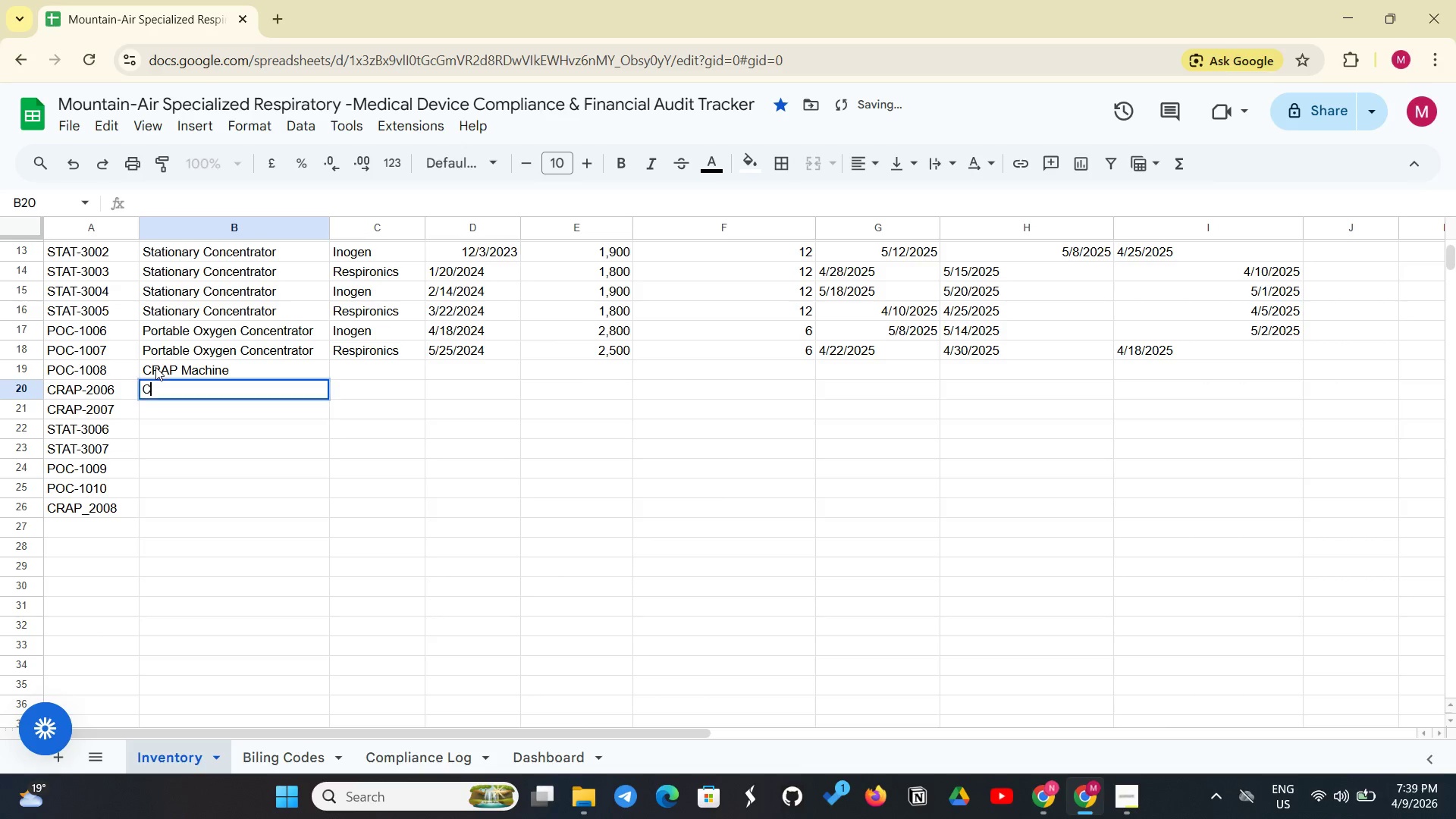 
key(Shift+C)
 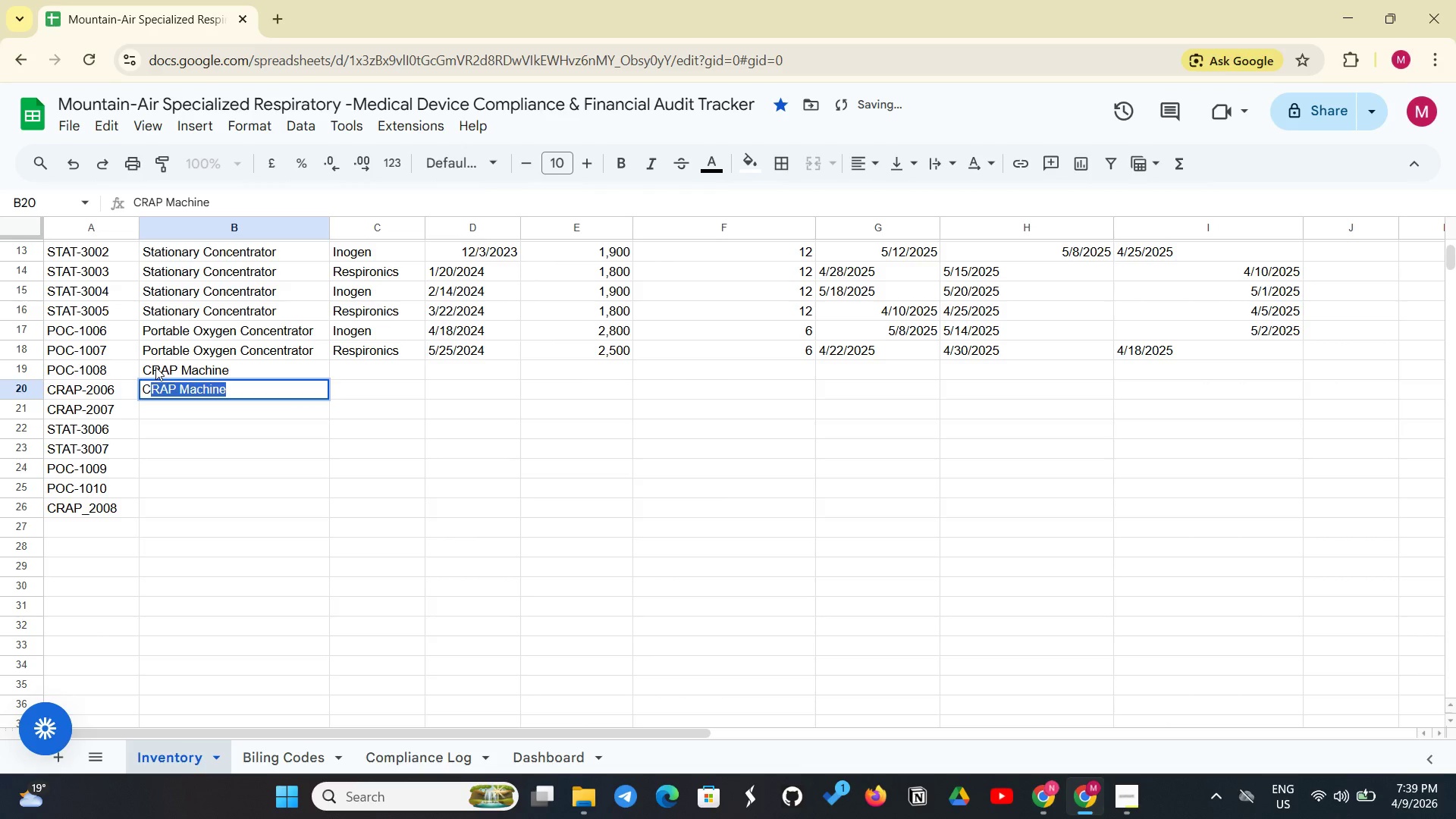 
key(Enter)
 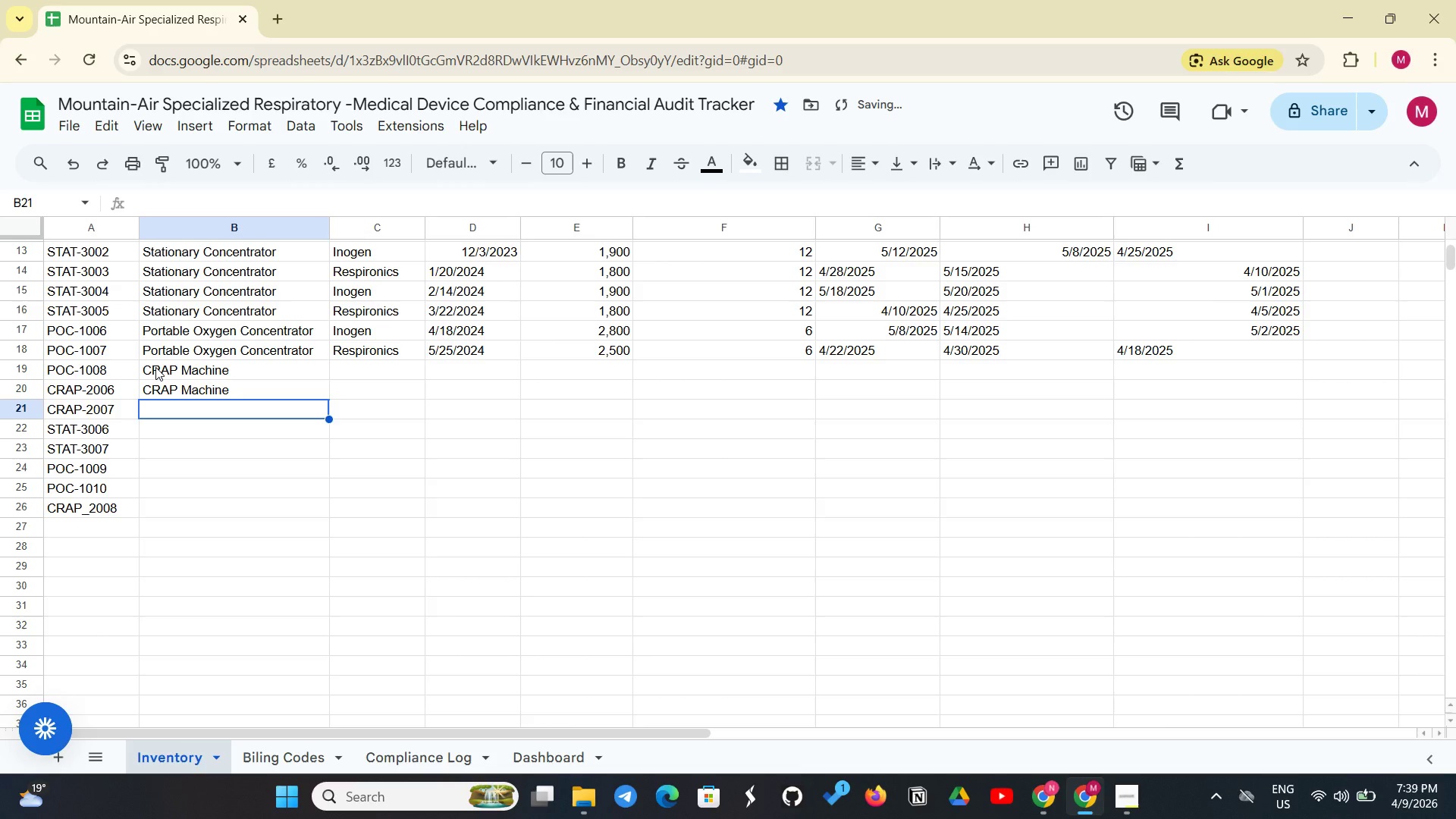 
key(Shift+S)
 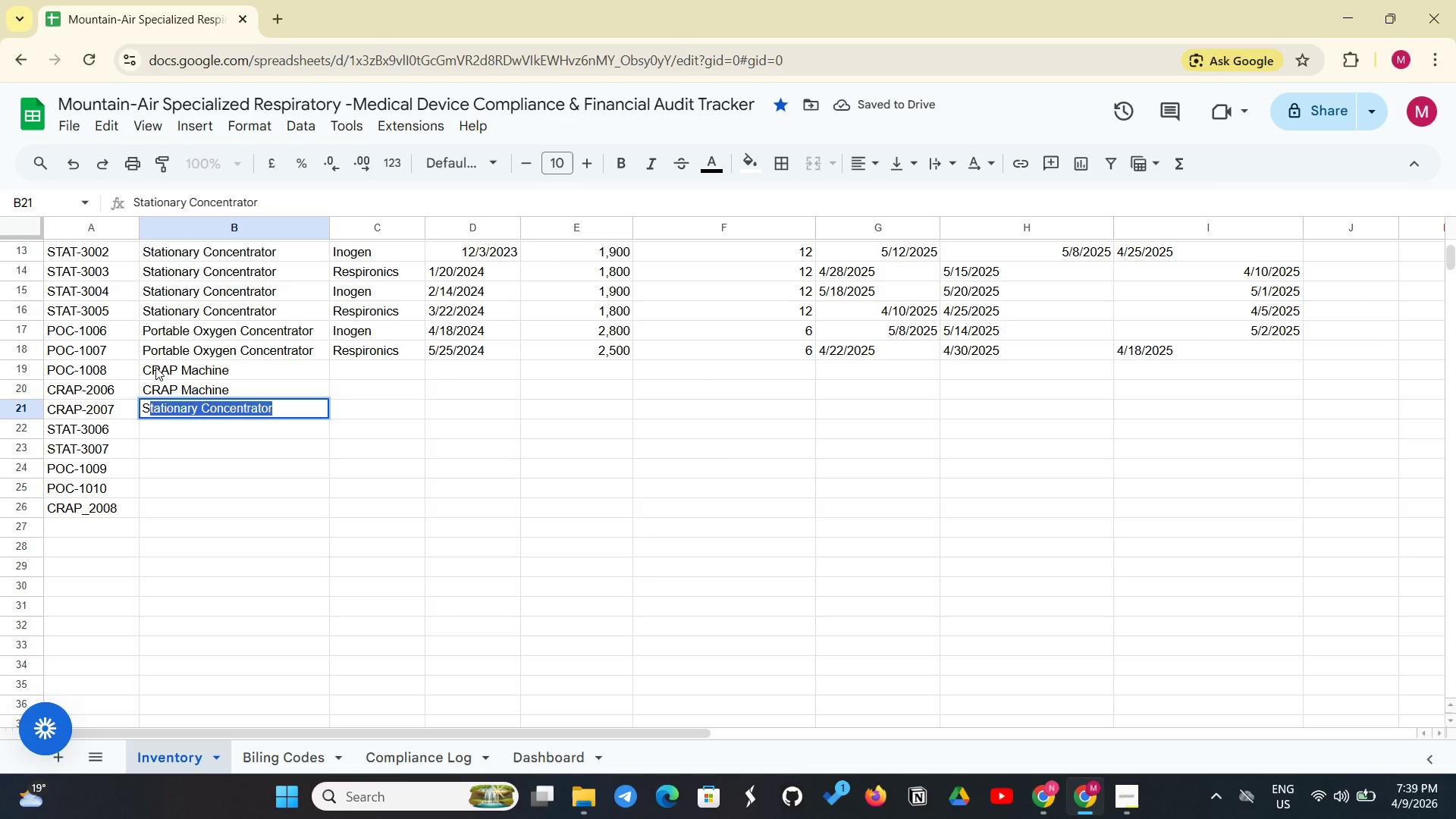 
key(Enter)
 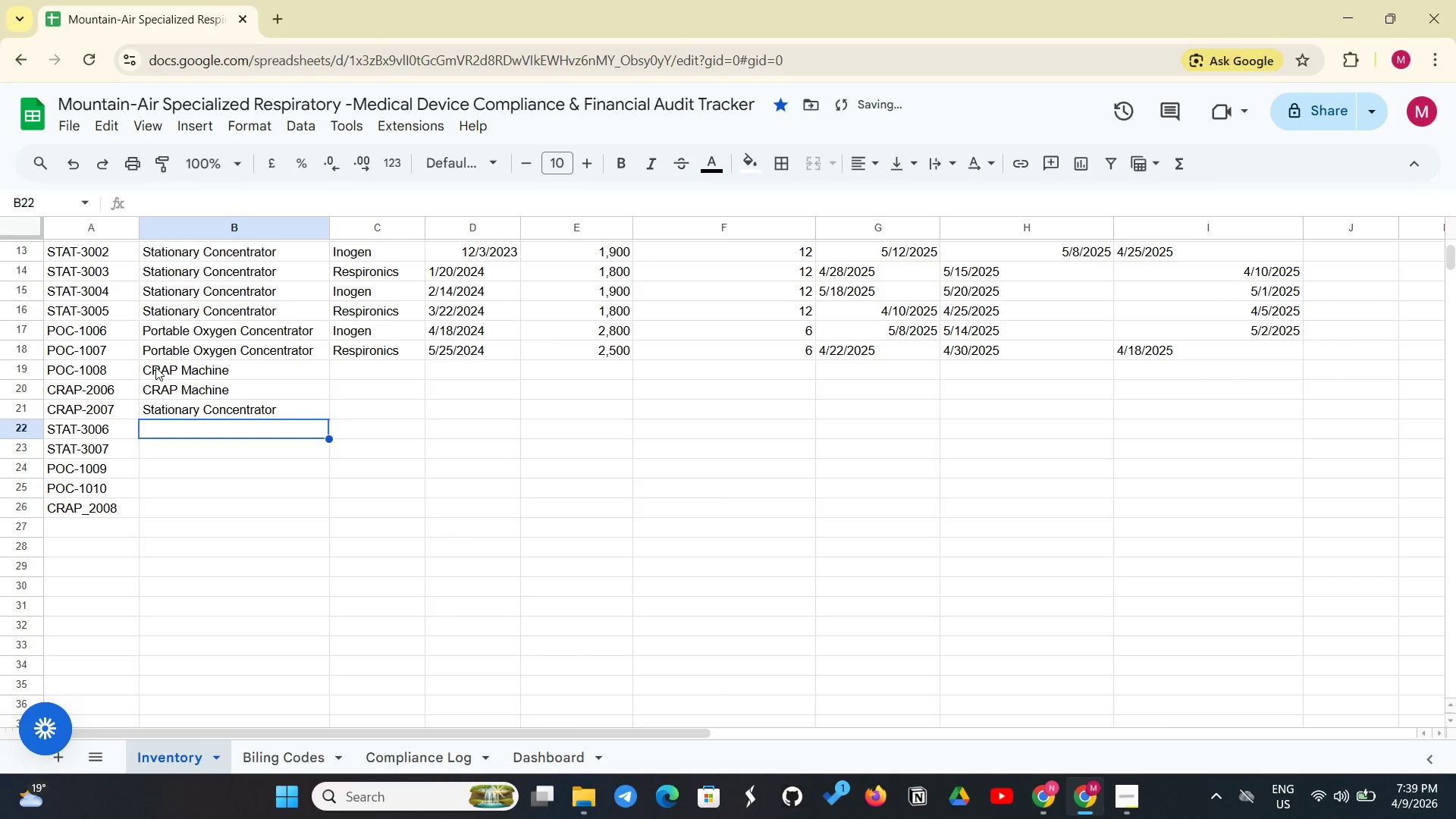 
key(Shift+S)
 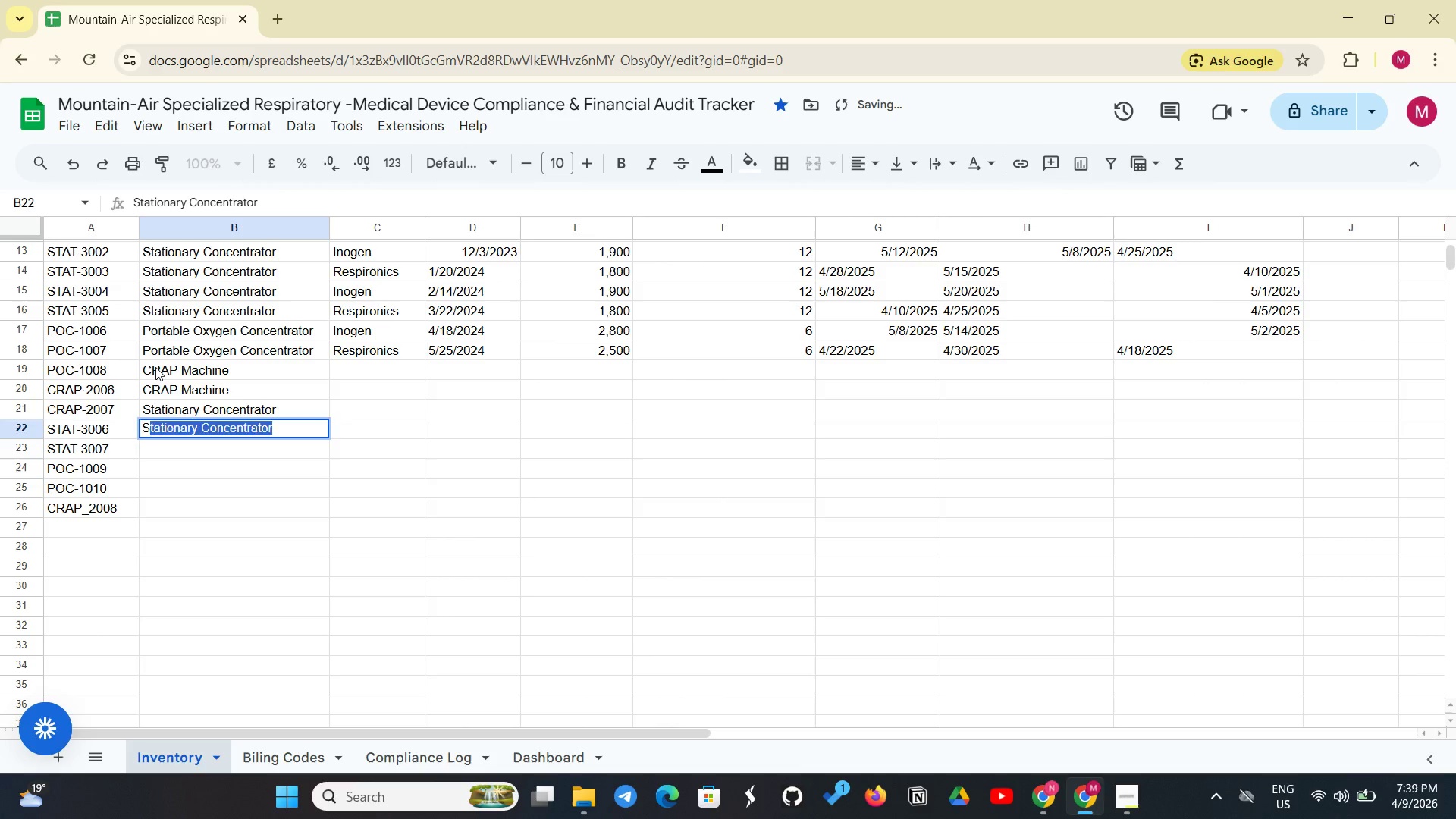 
key(Enter)
 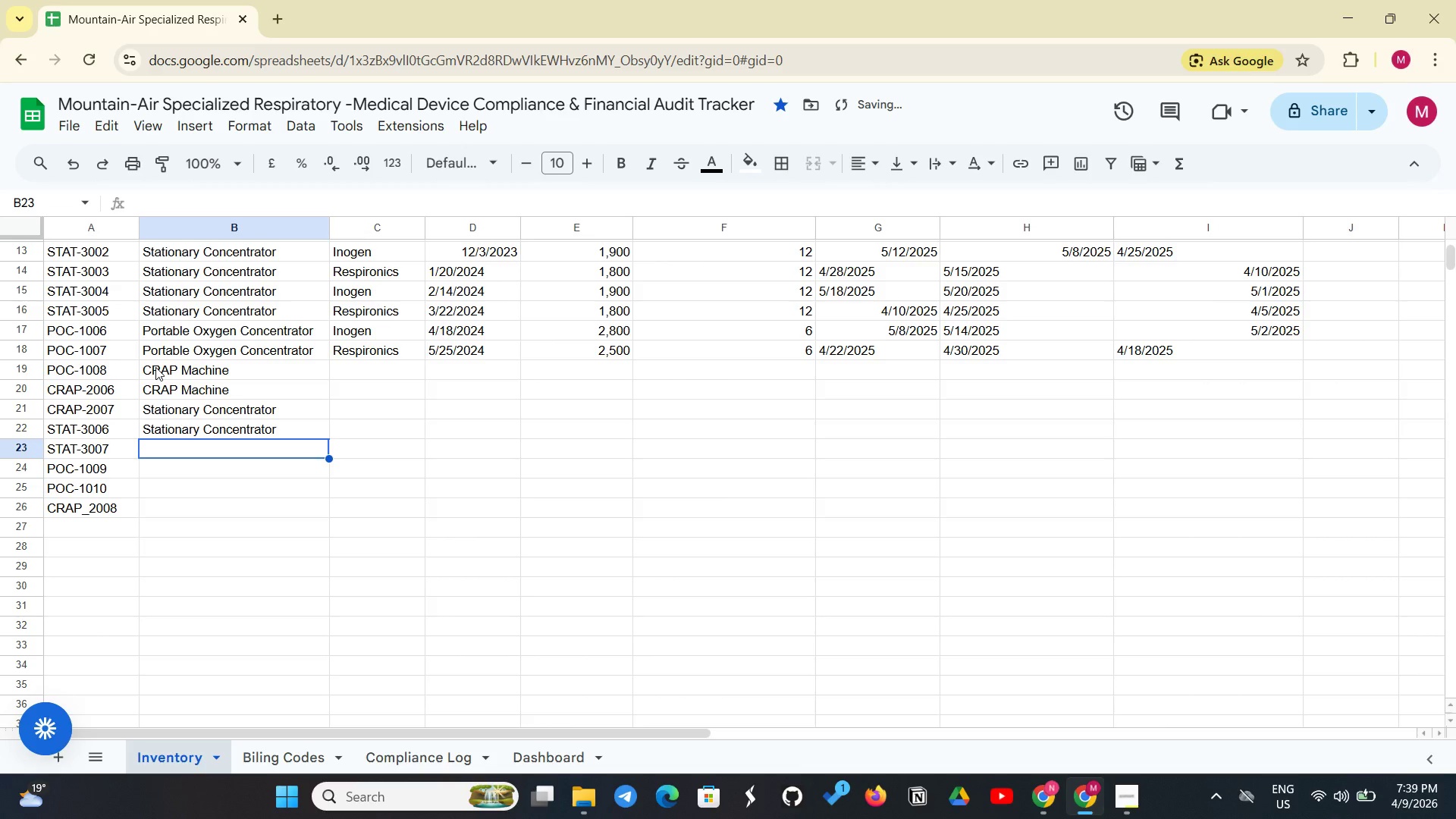 
key(Shift+P)
 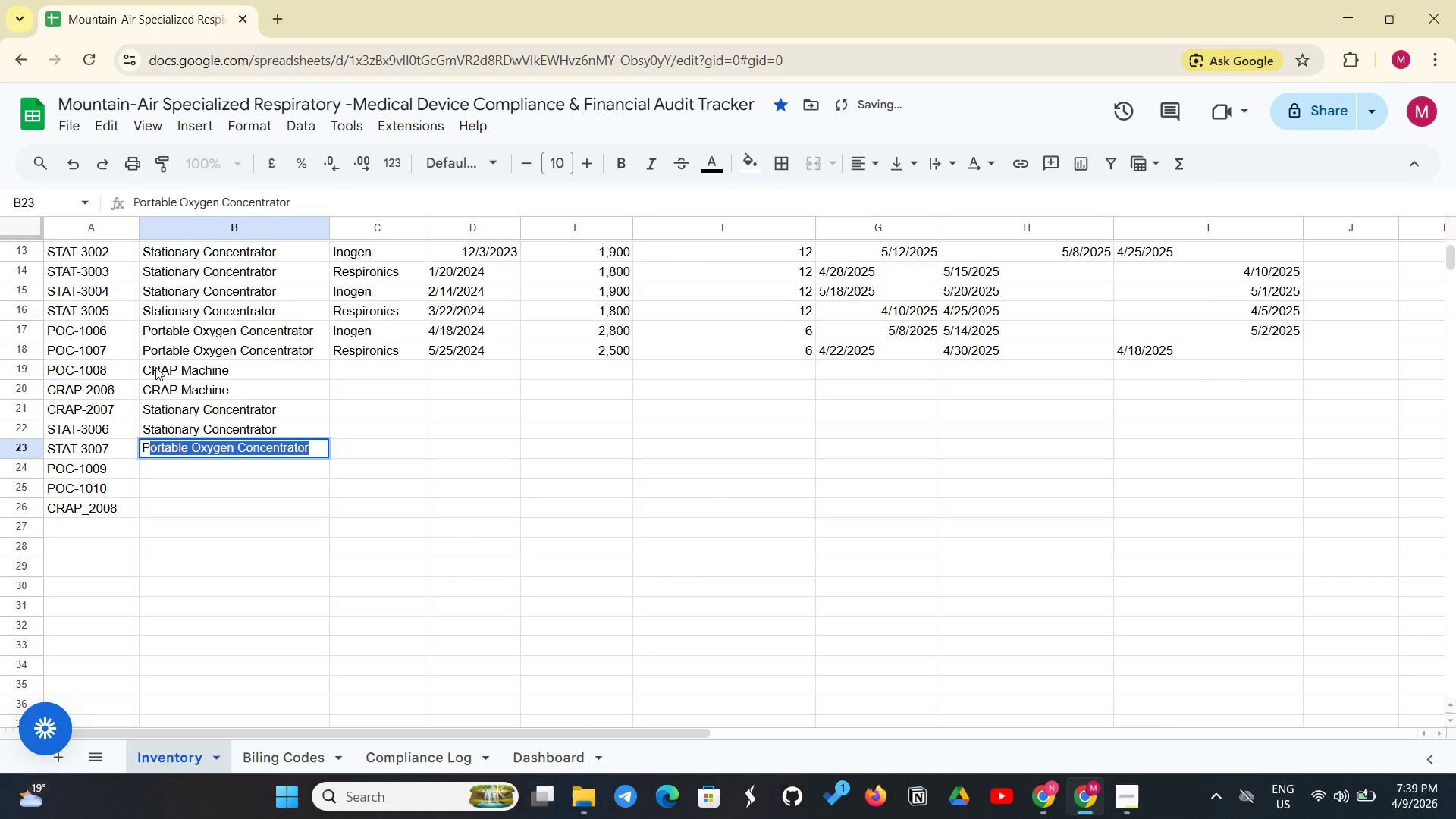 
key(Enter)
 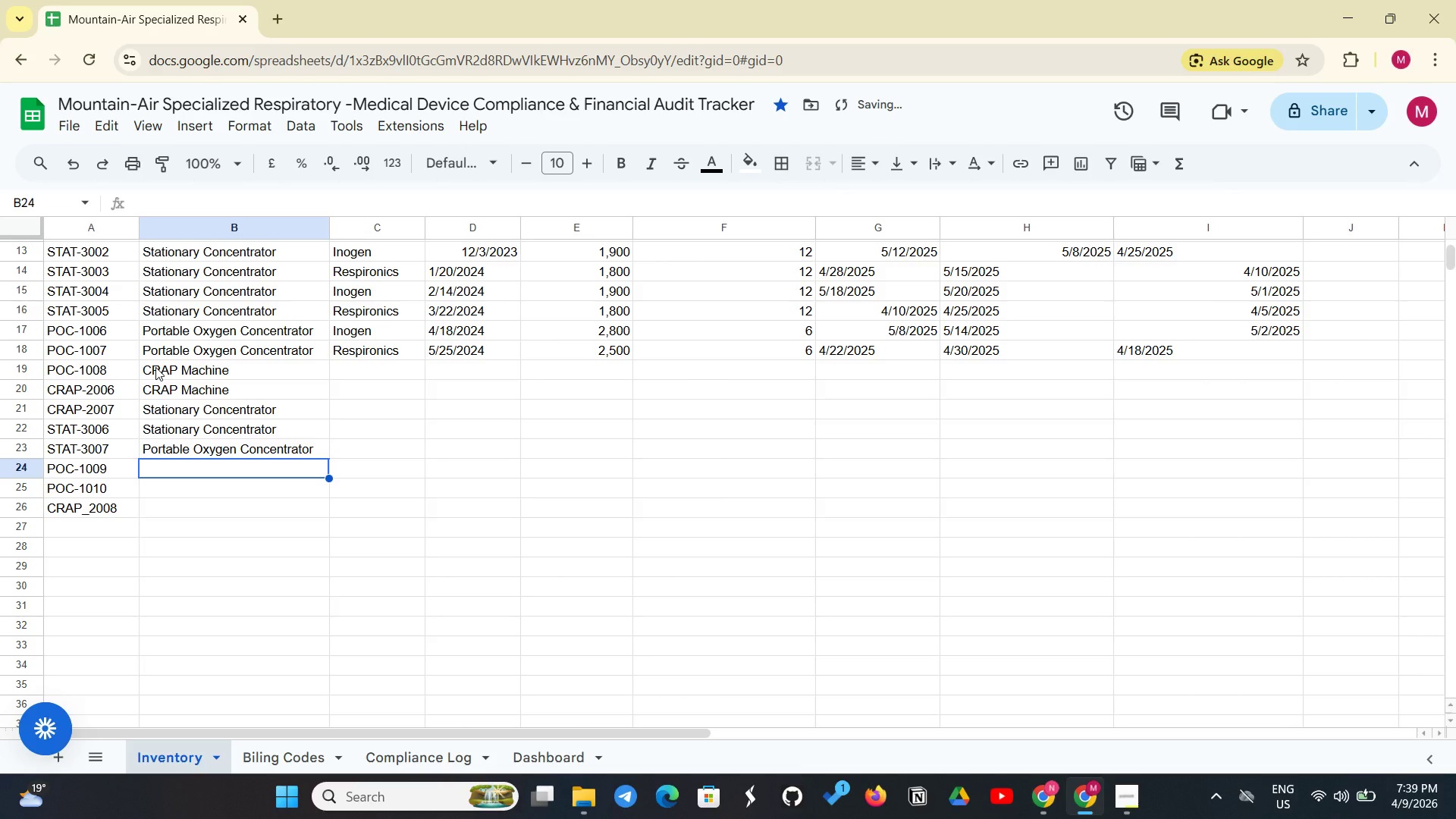 
key(Shift+P)
 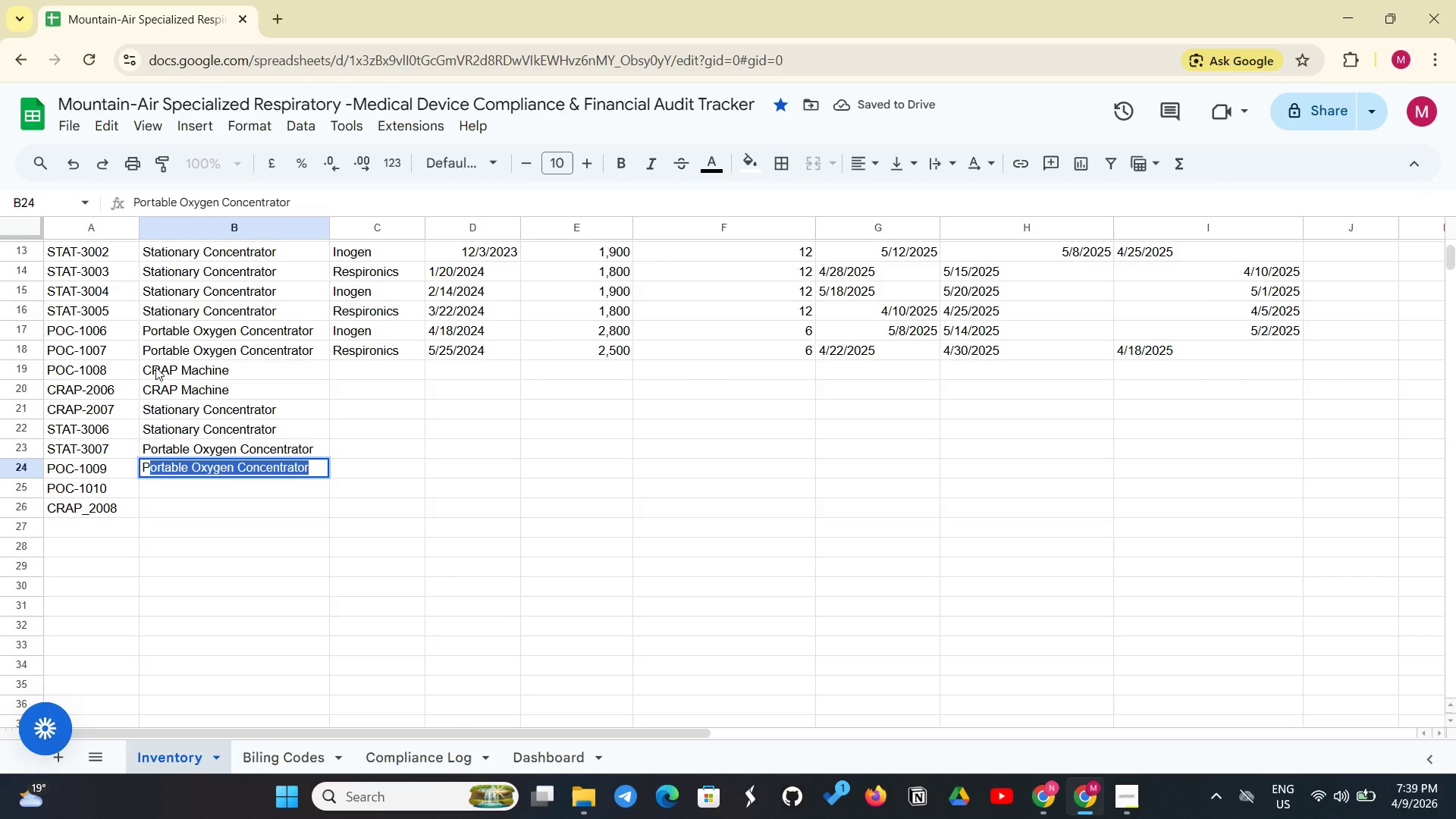 
key(Enter)
 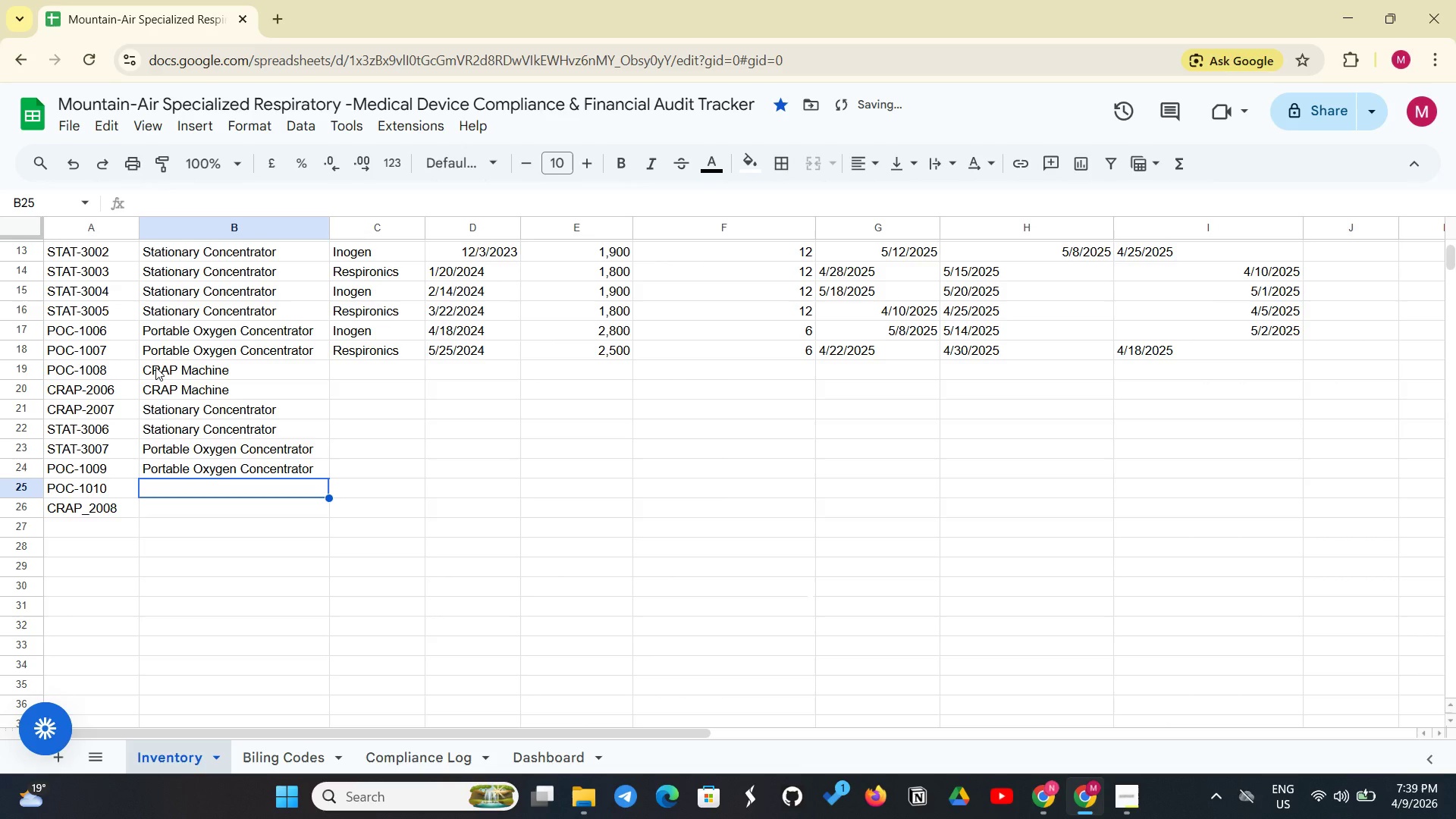 
key(Shift+C)
 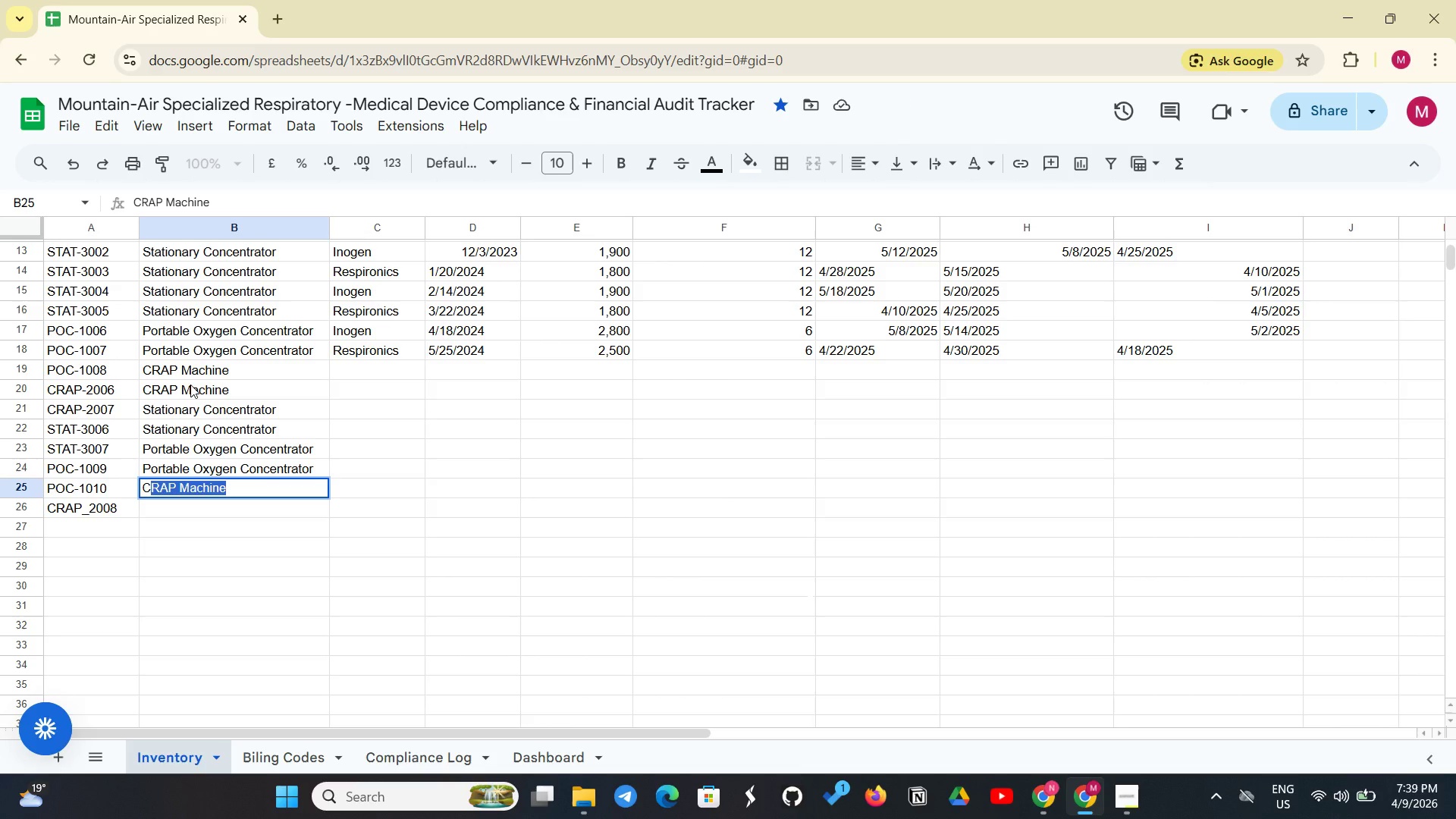 
wait(11.67)
 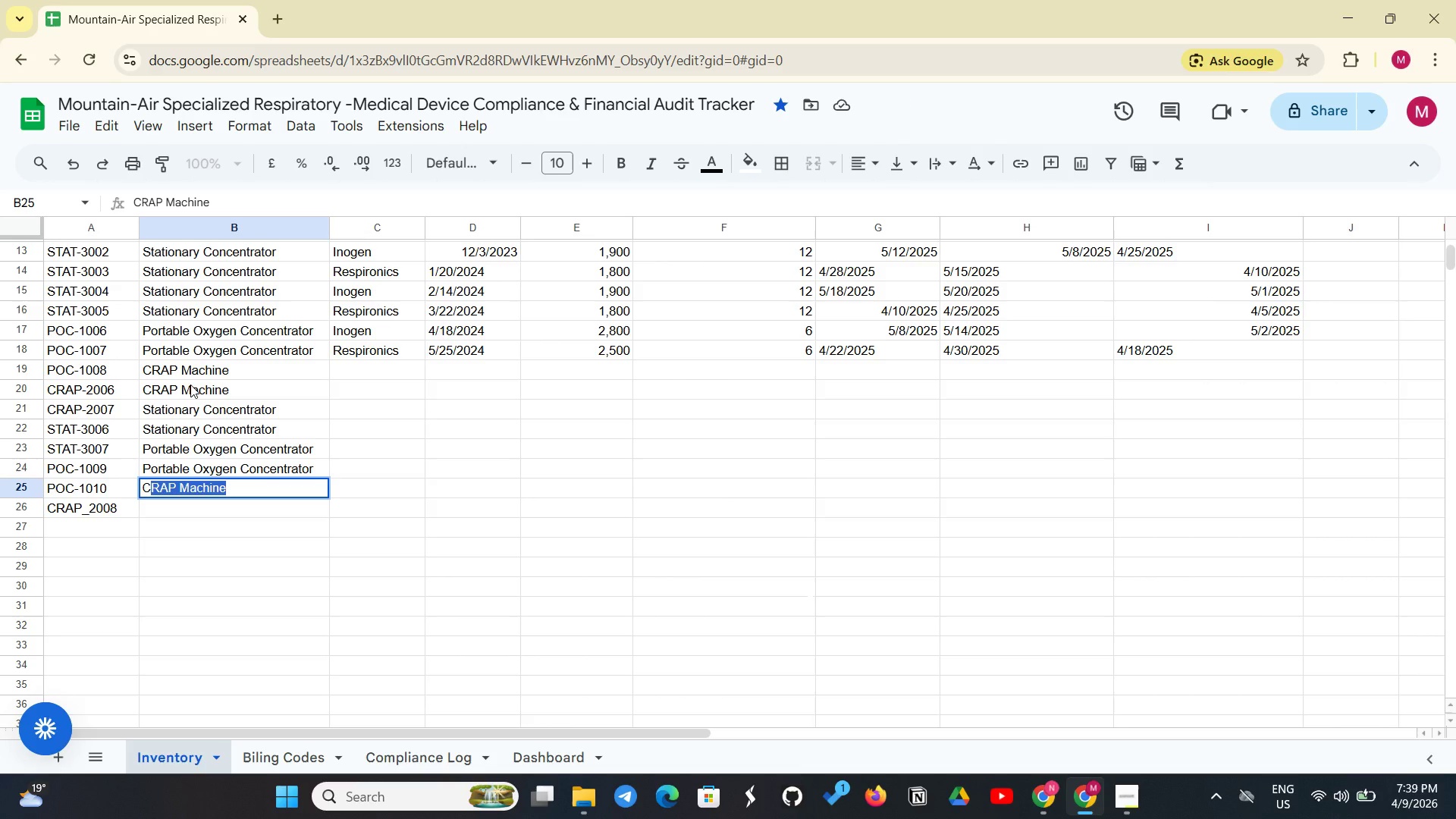 
left_click([202, 377])
 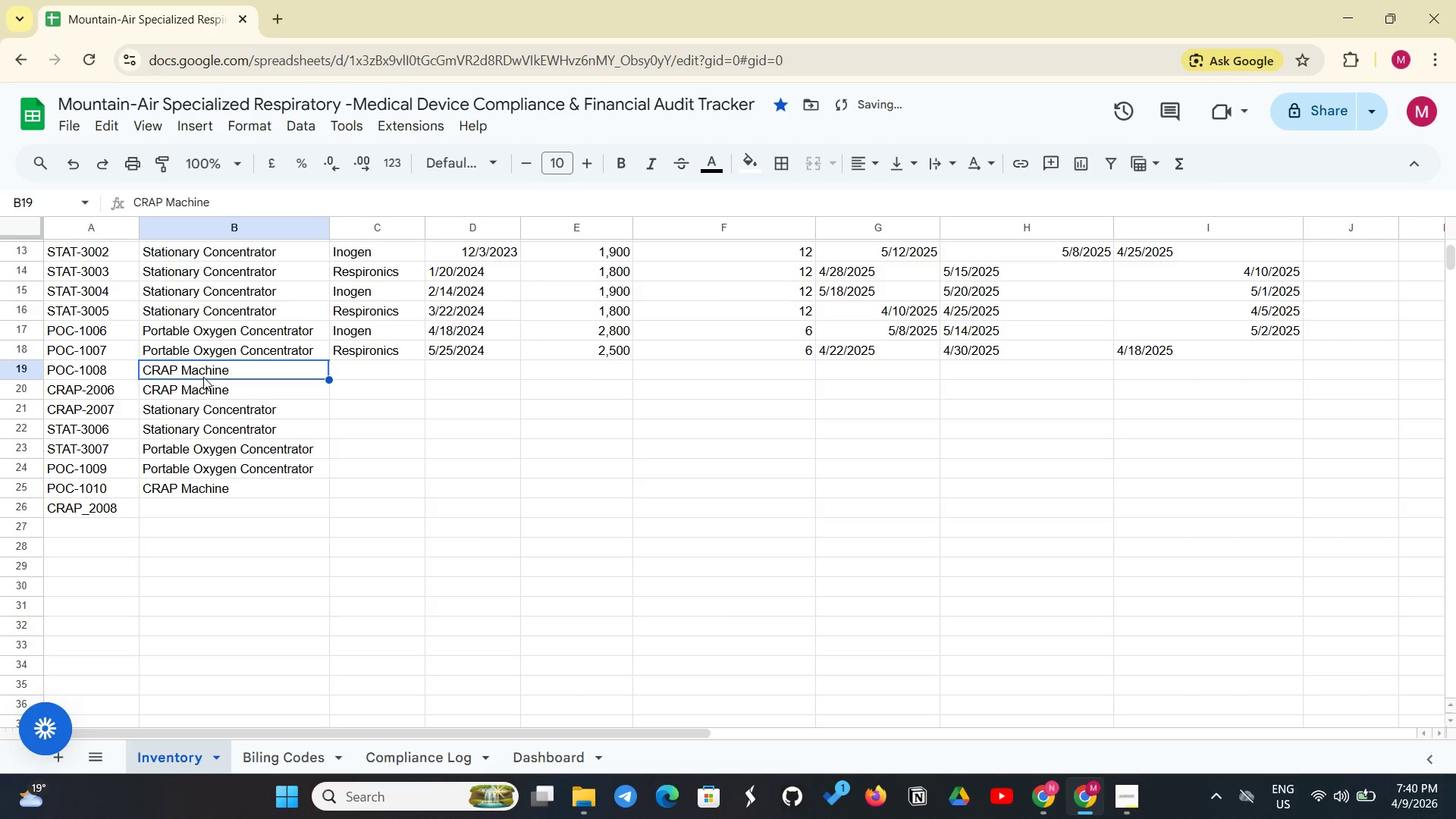 
key(Backspace)
 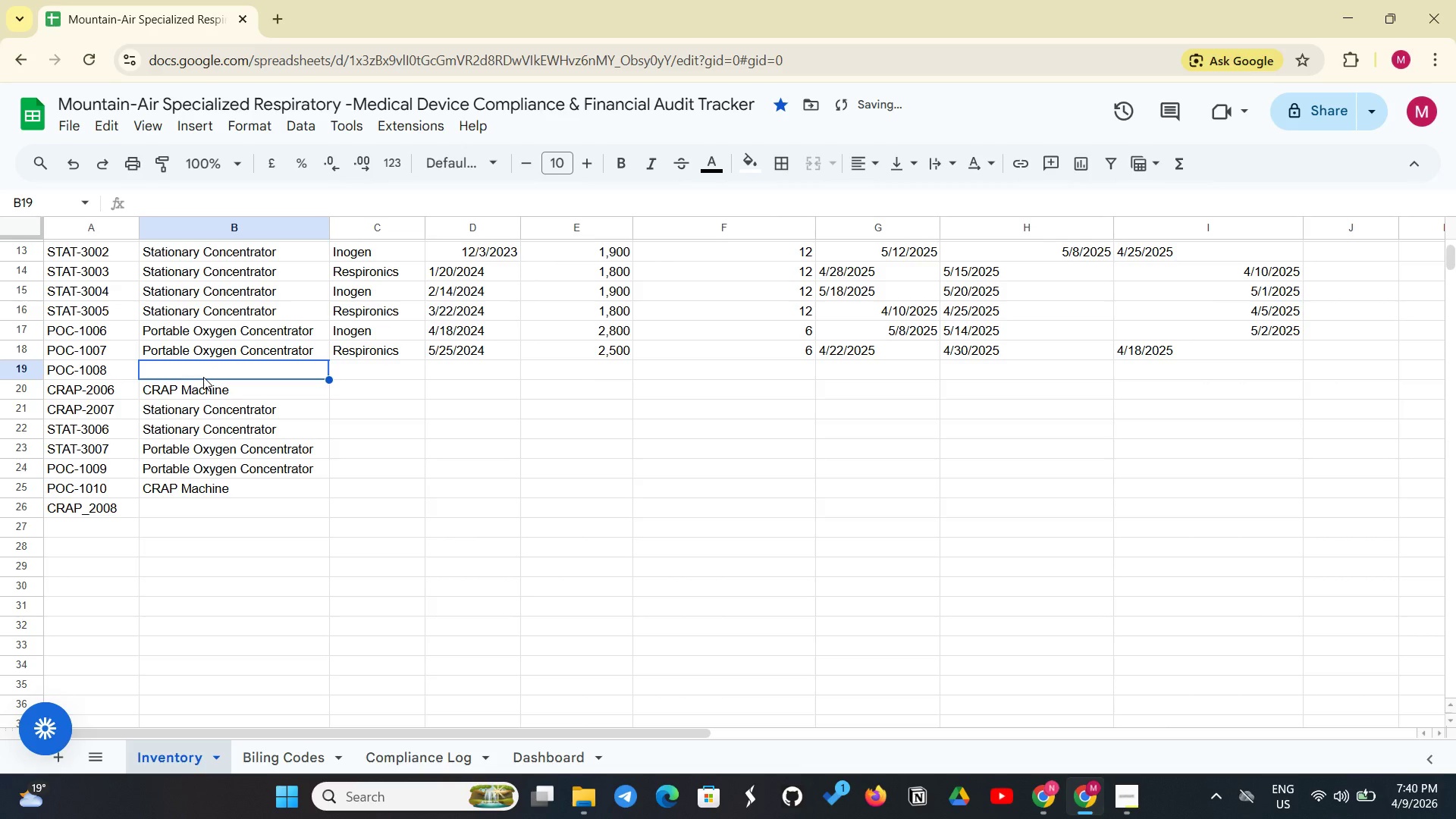 
key(Shift+P)
 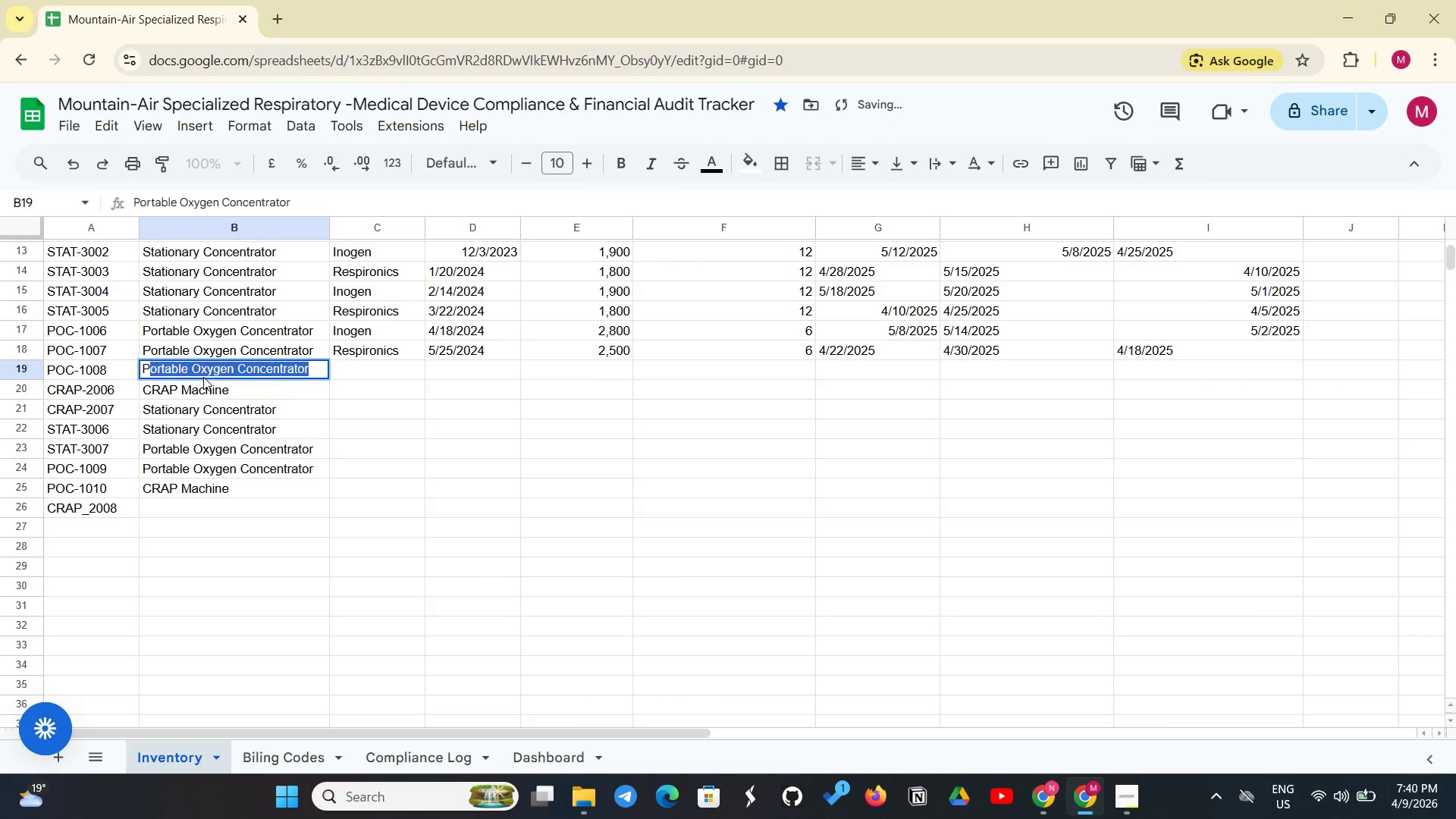 
key(Enter)
 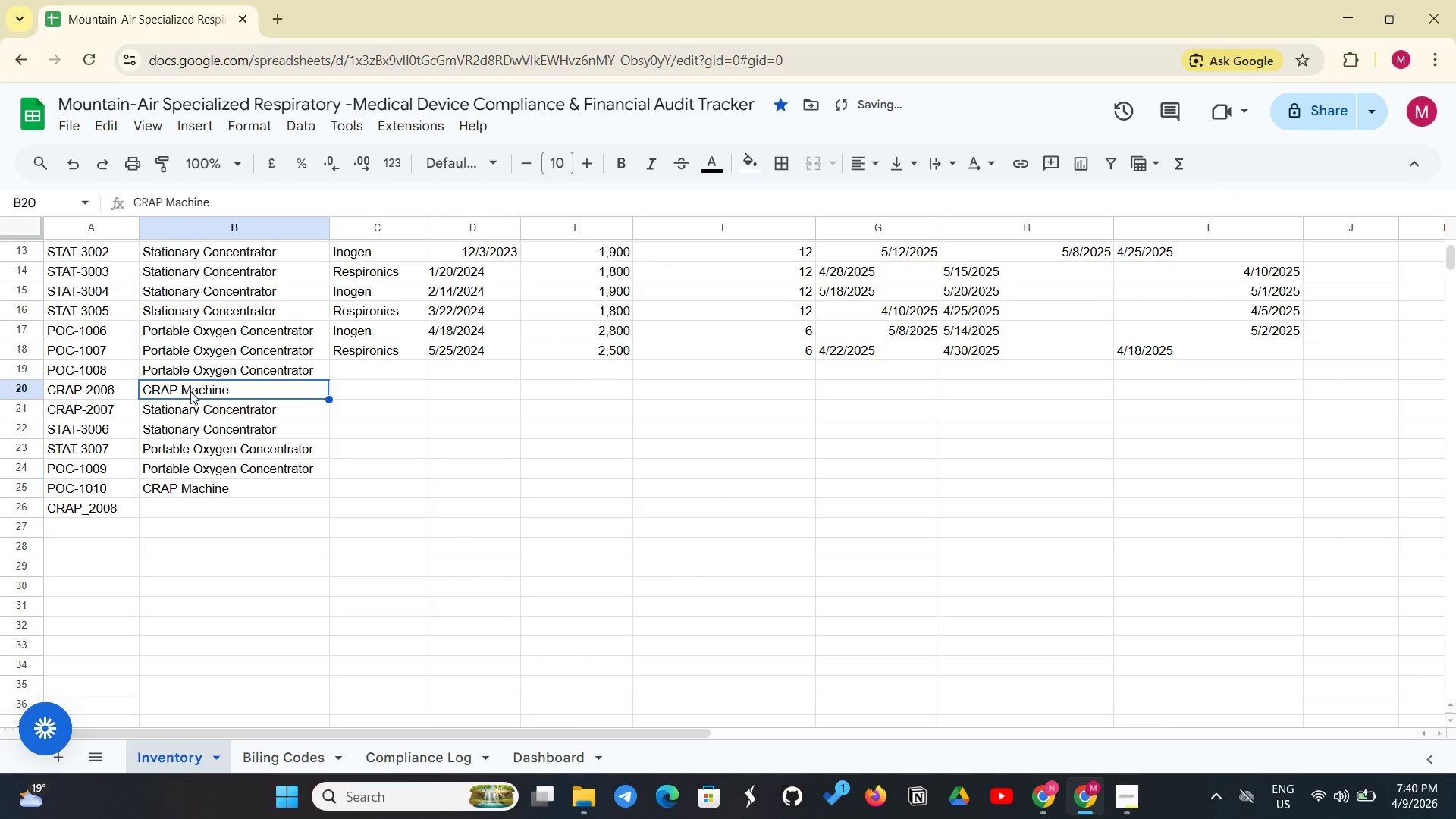 
left_click([179, 403])
 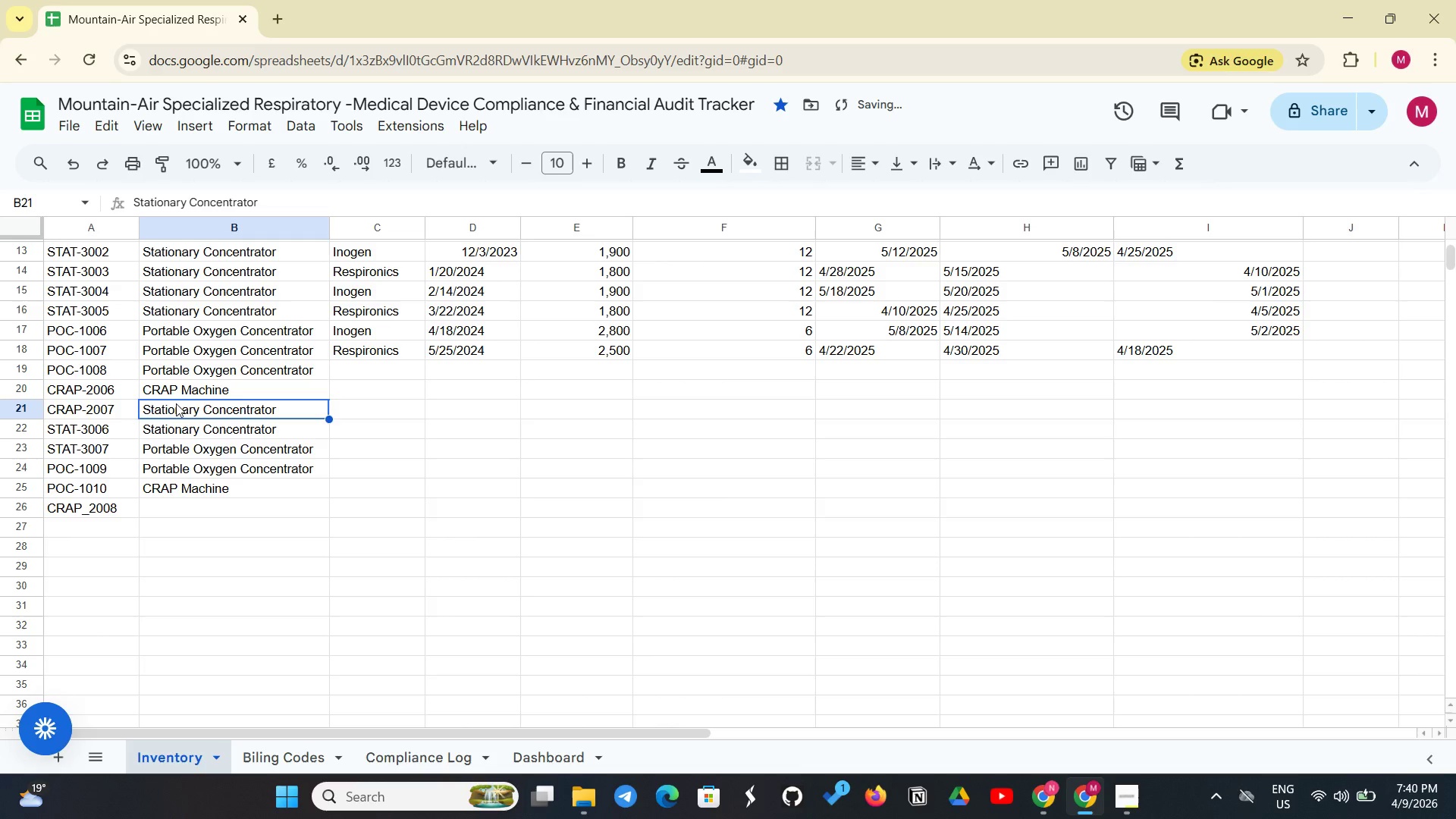 
key(Backspace)
 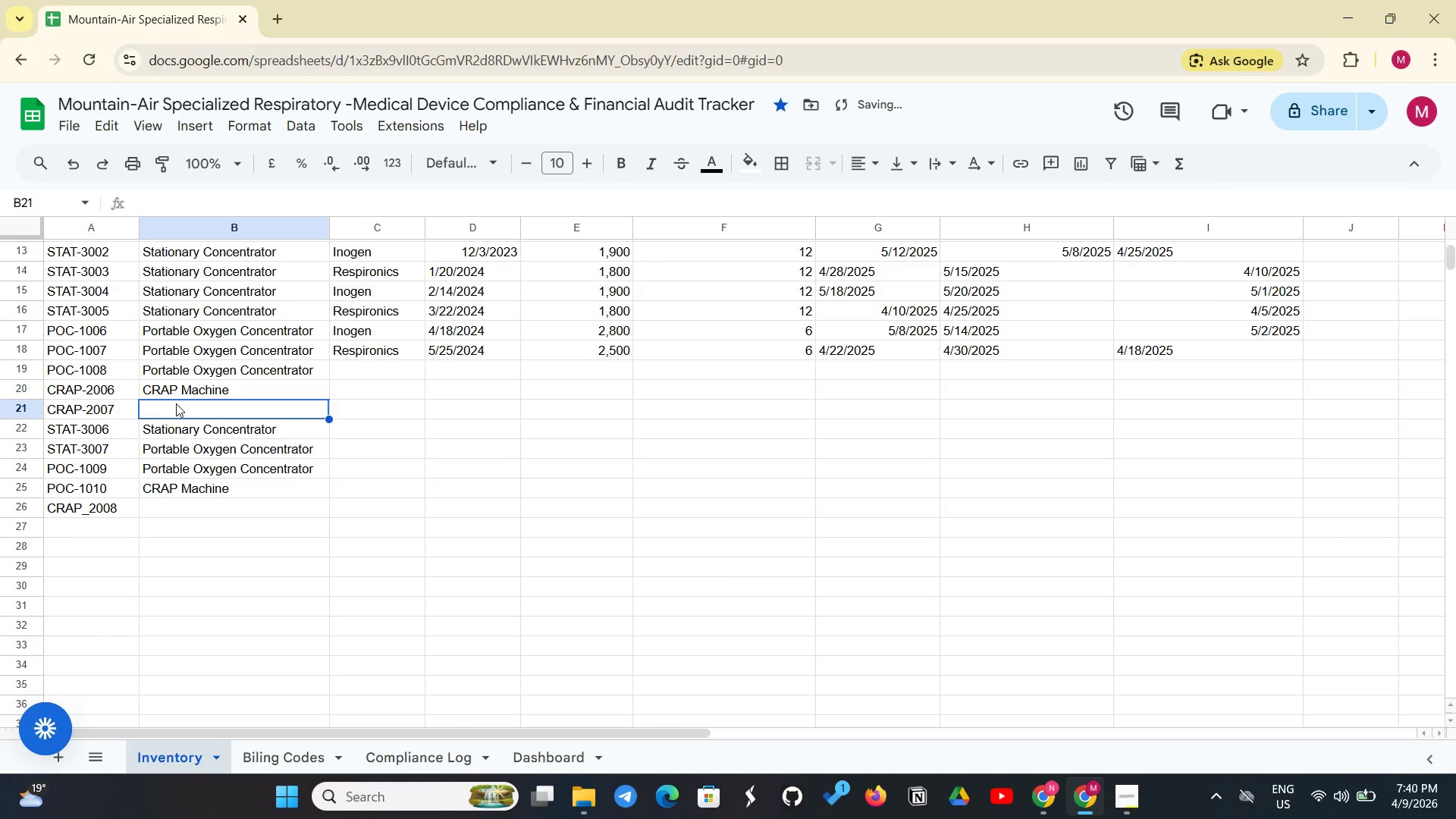 
key(Shift+C)
 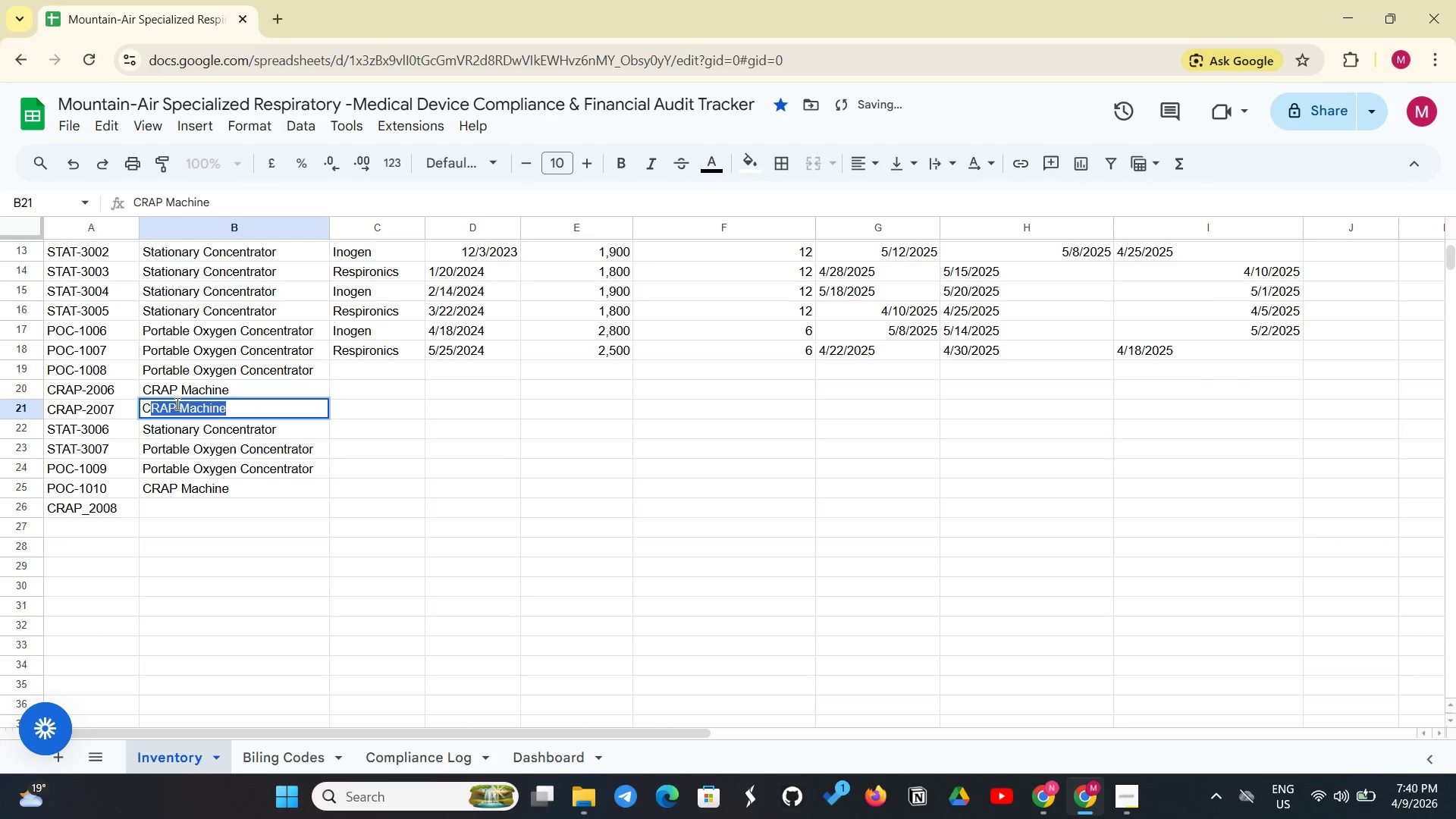 
key(Enter)
 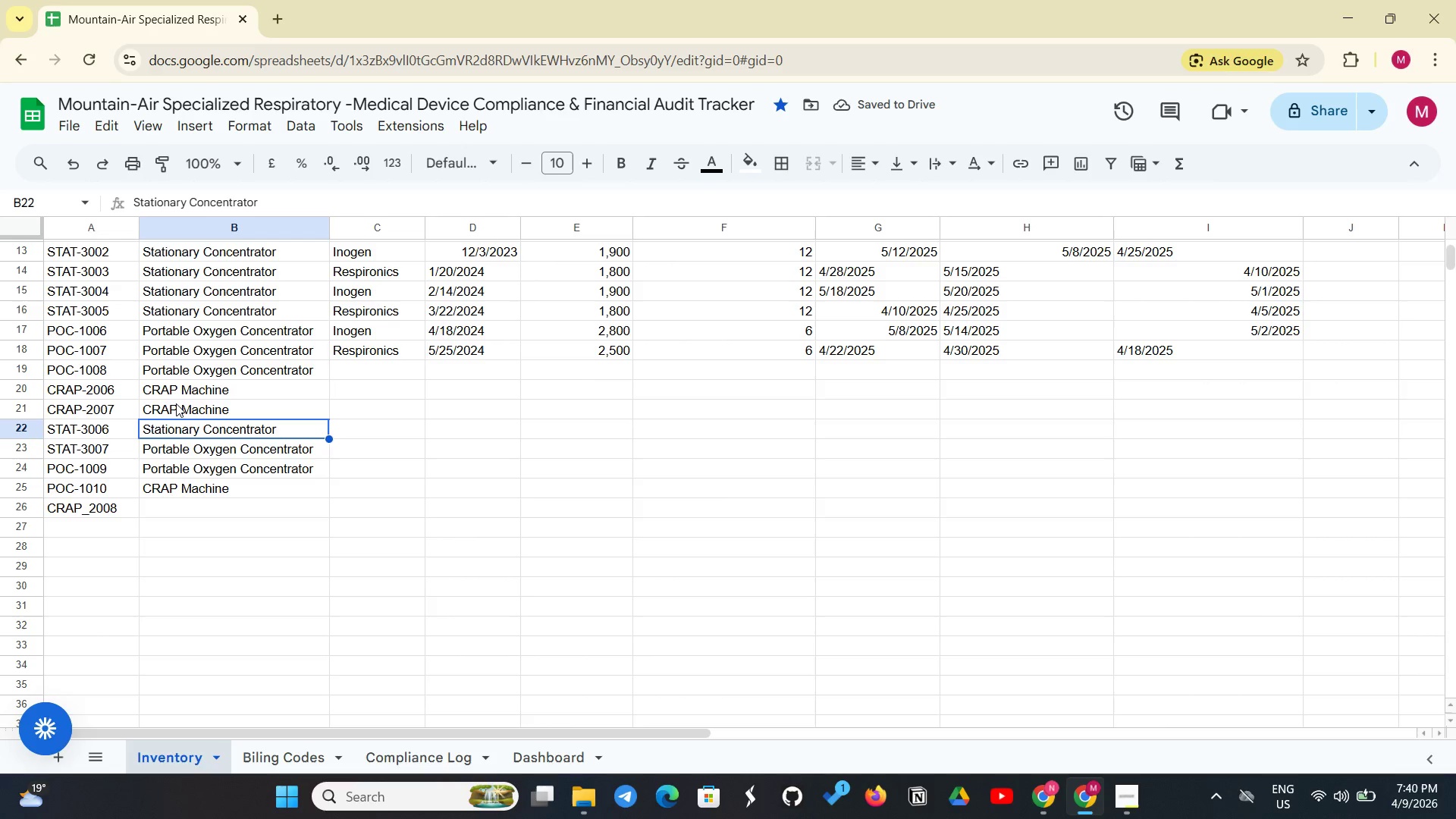 
left_click([158, 451])
 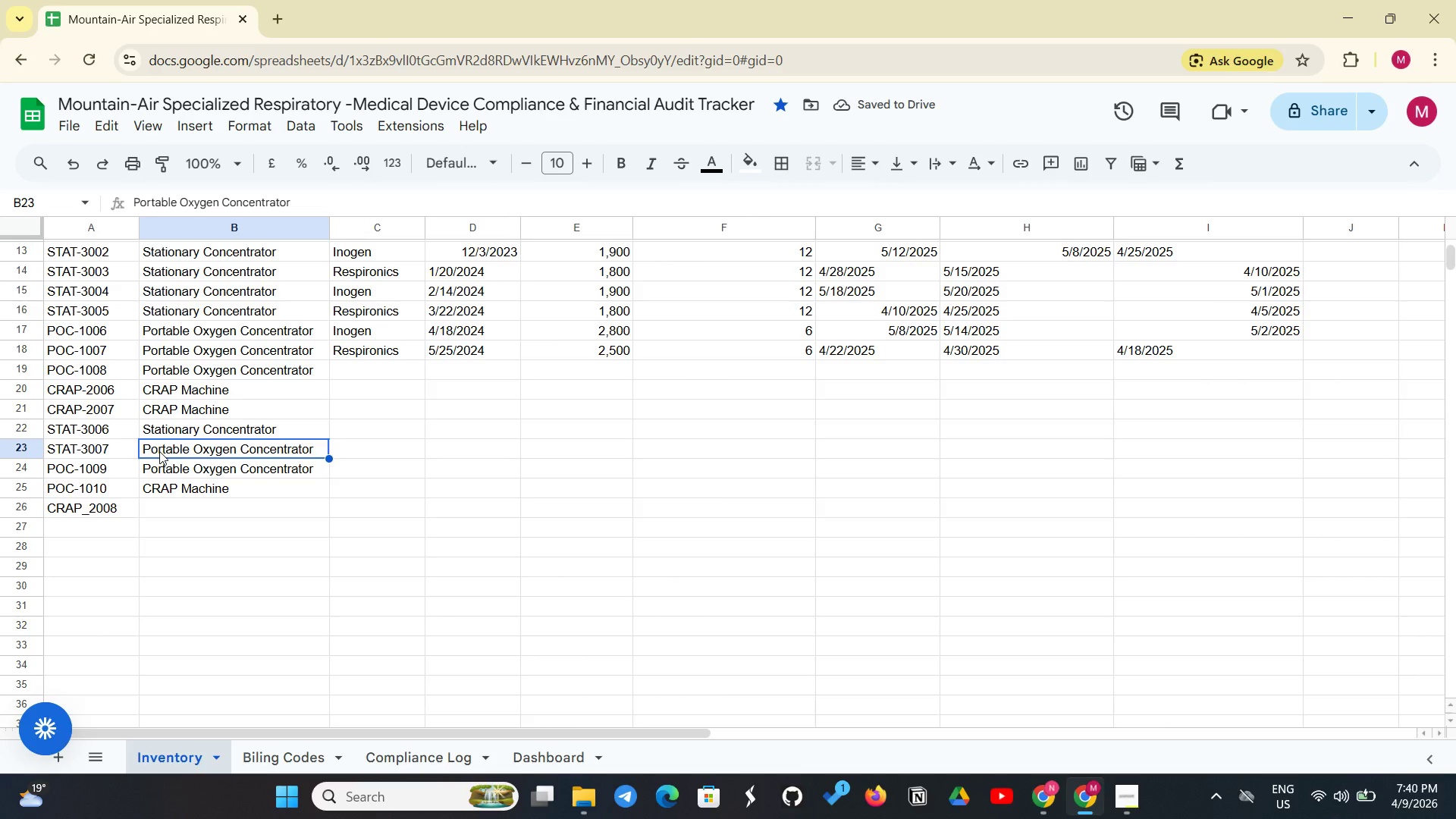 
key(Backspace)
 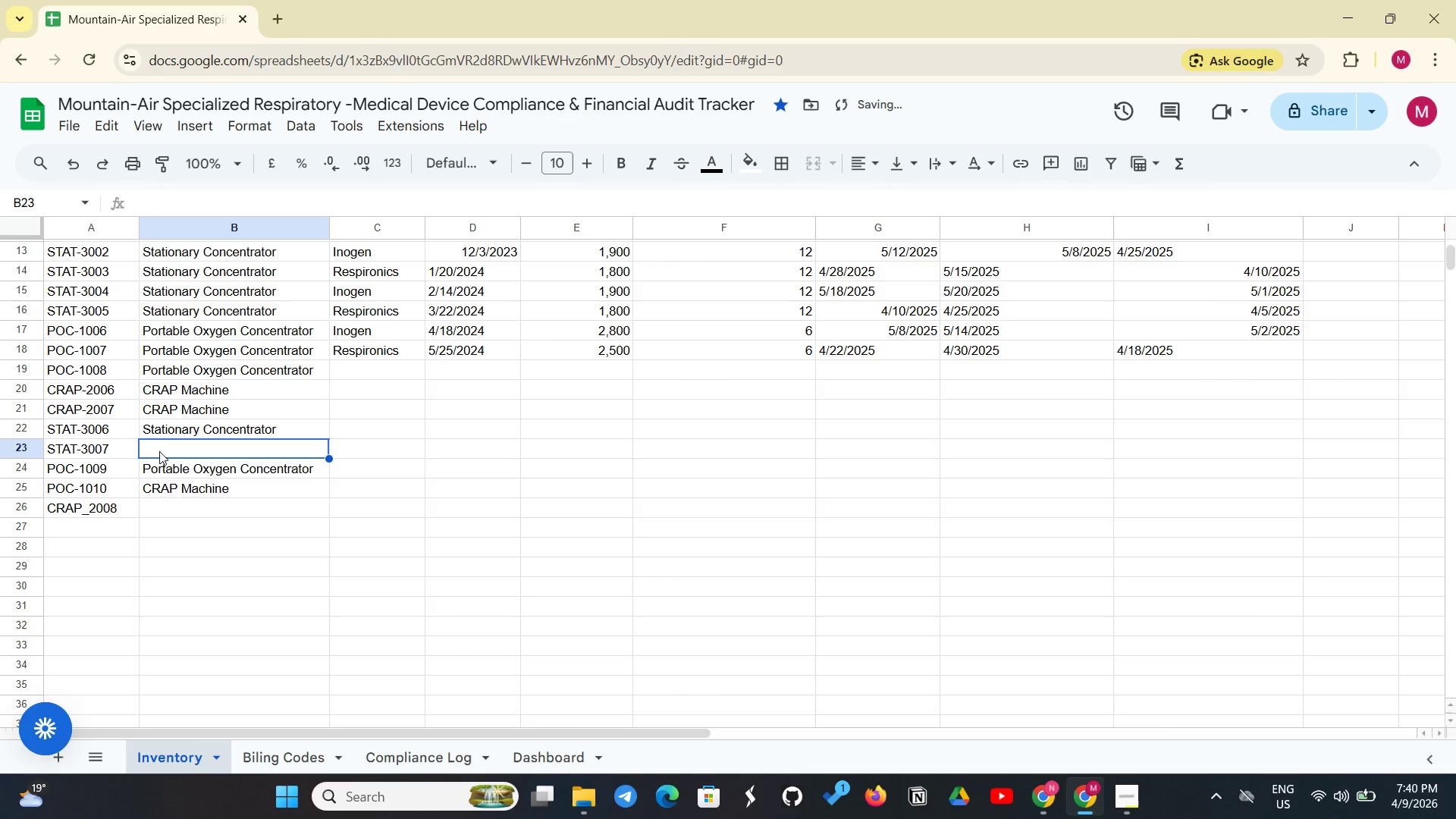 
key(Shift+D)
 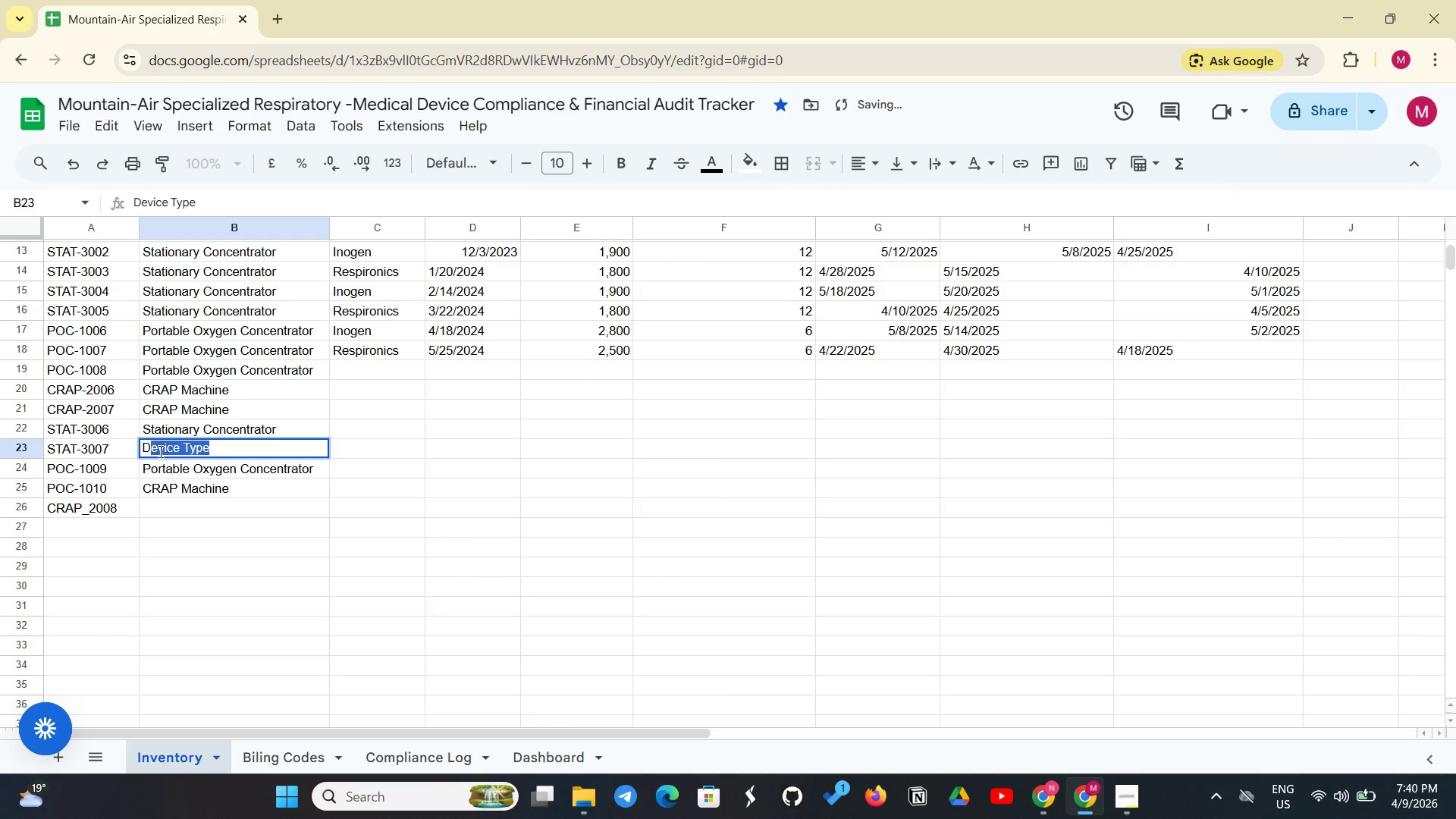 
key(Backspace)
 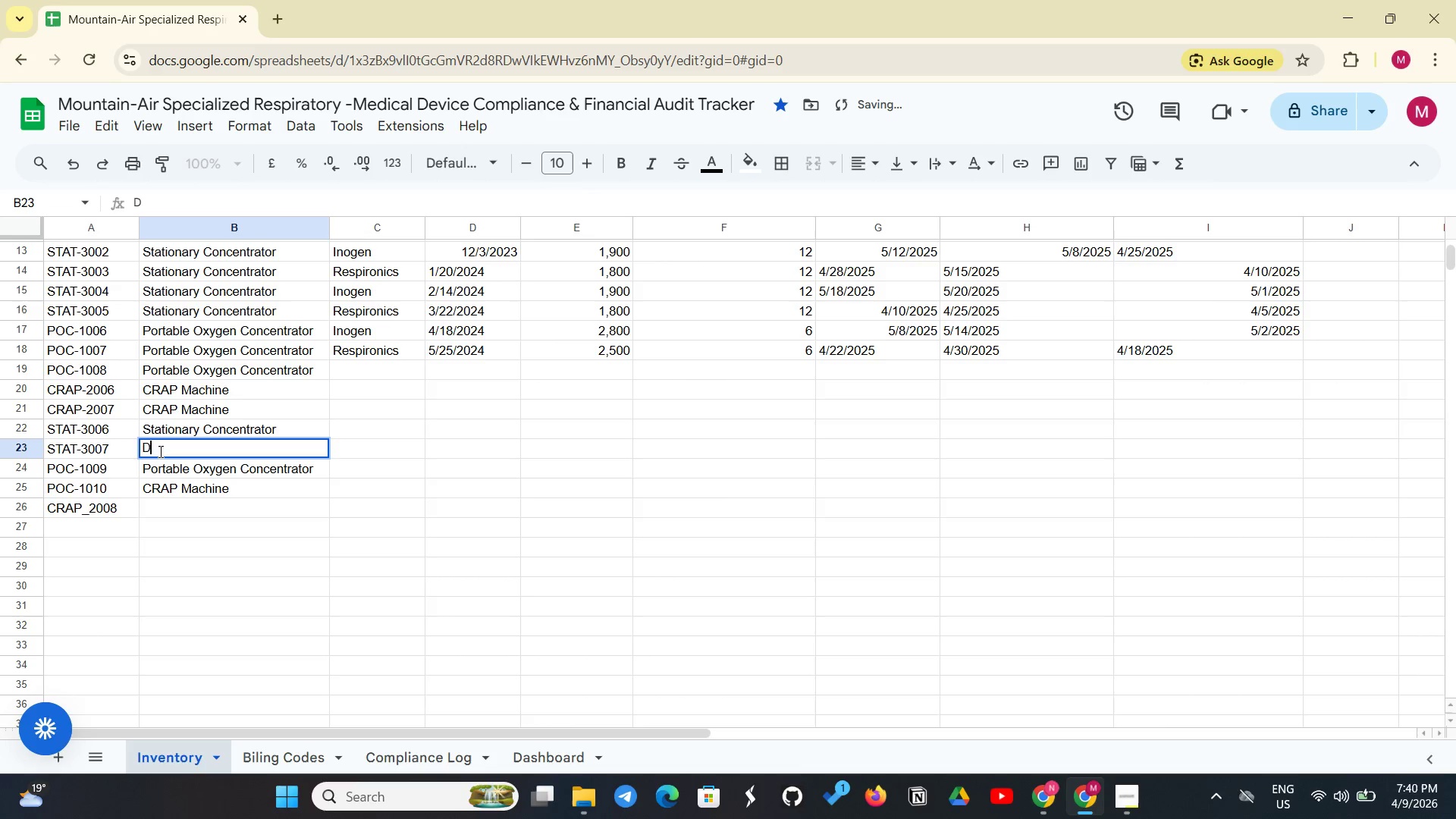 
key(Backspace)
 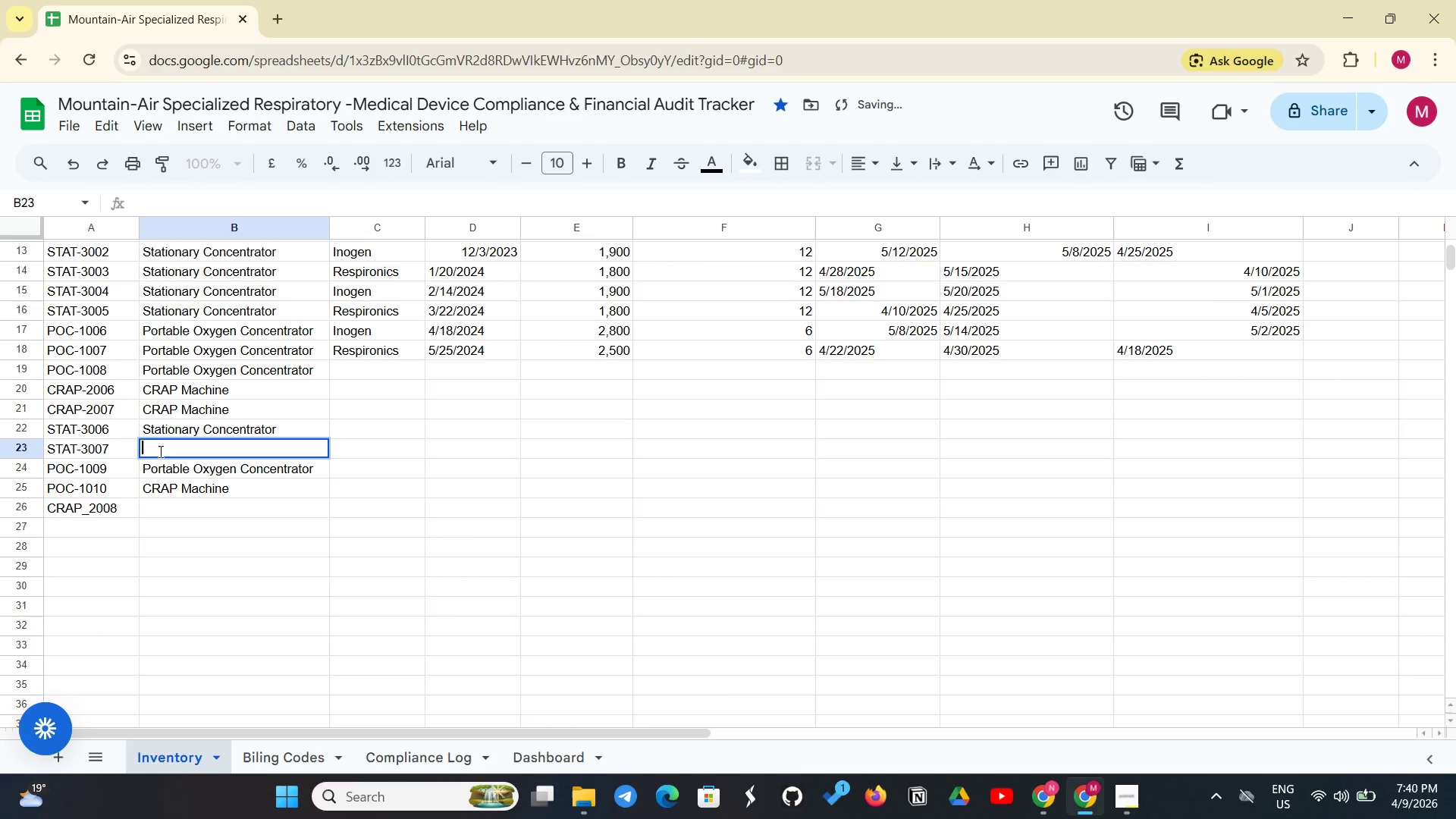 
key(Shift+S)
 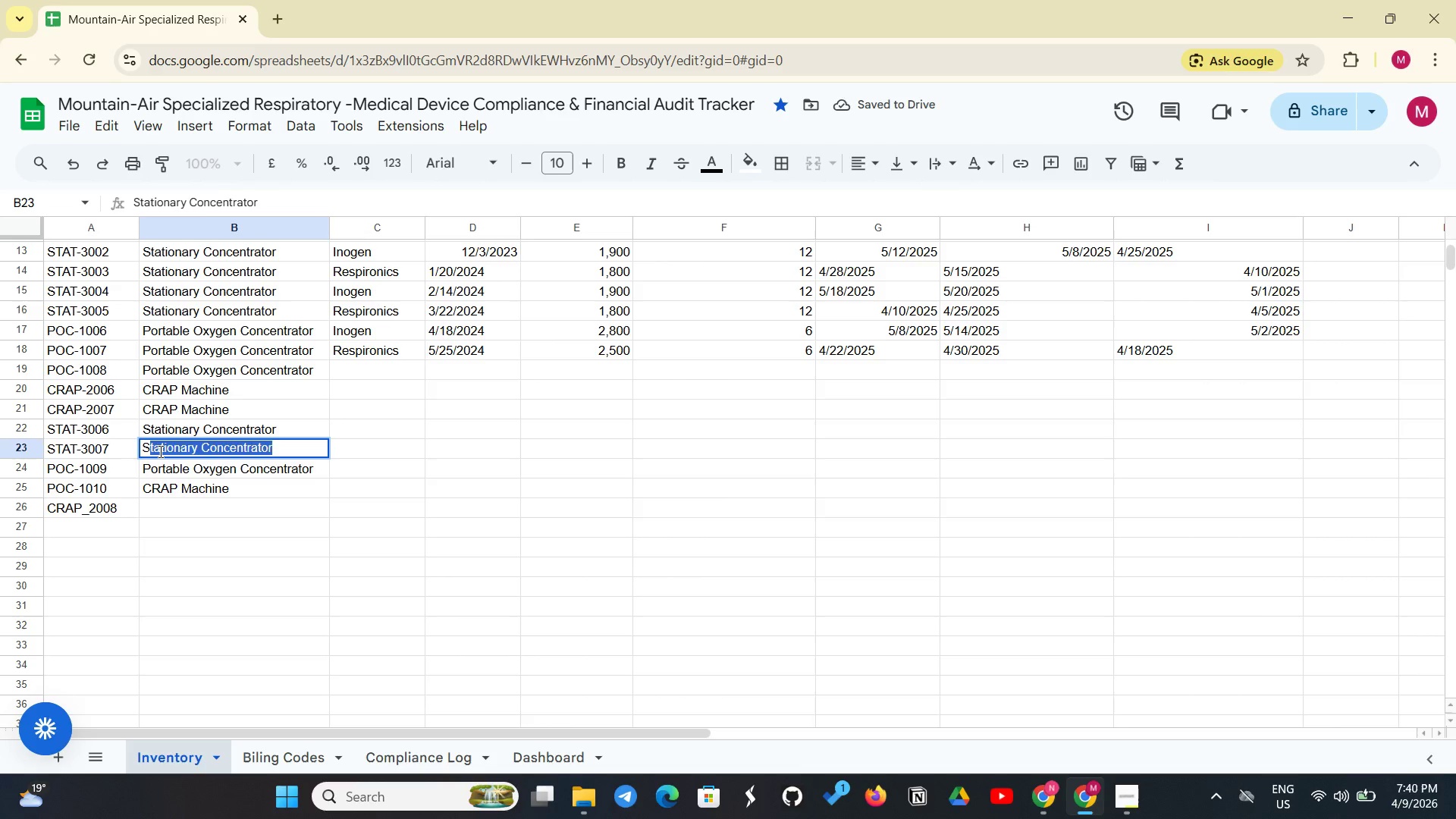 
key(Enter)
 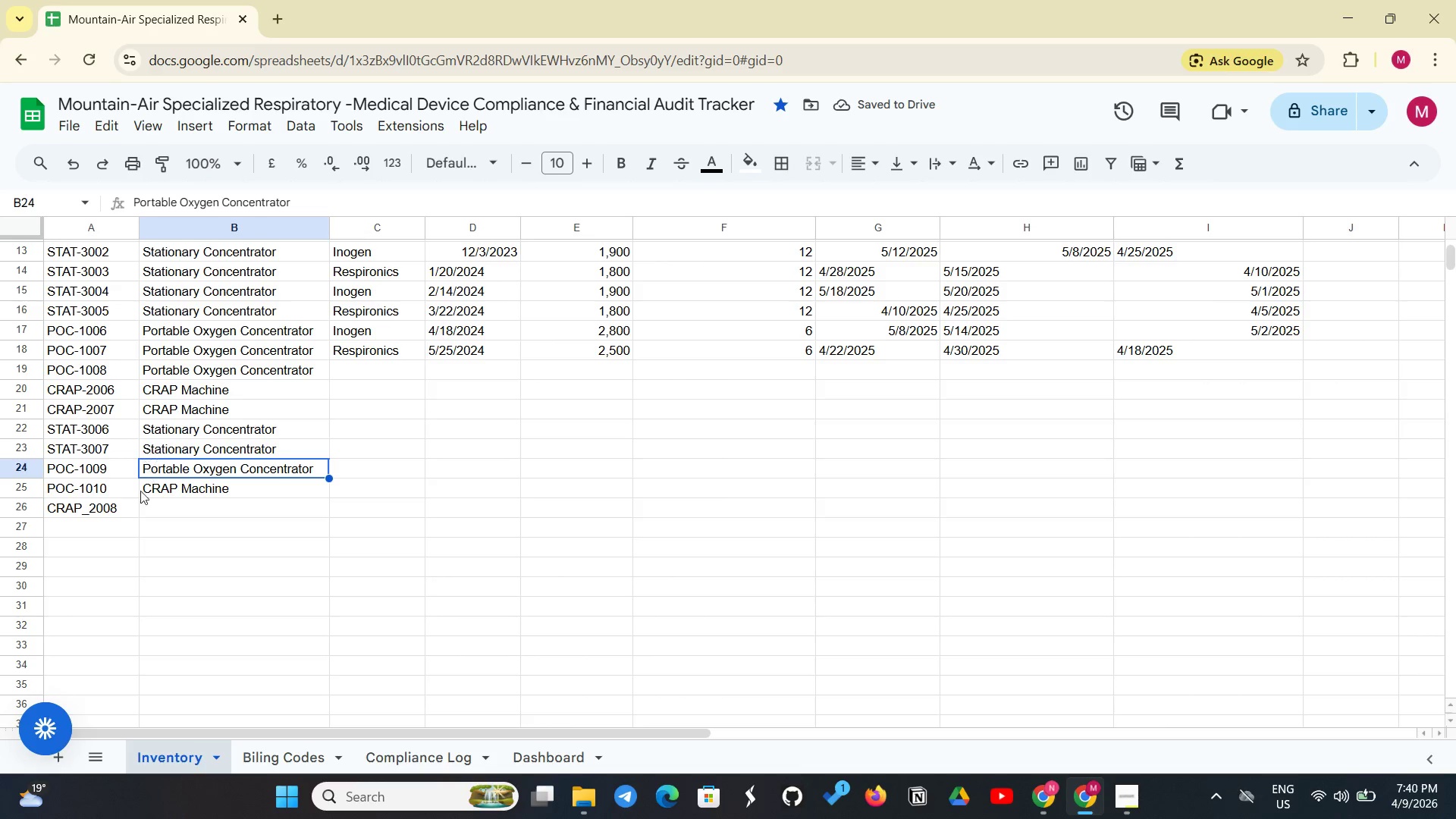 
left_click([224, 488])
 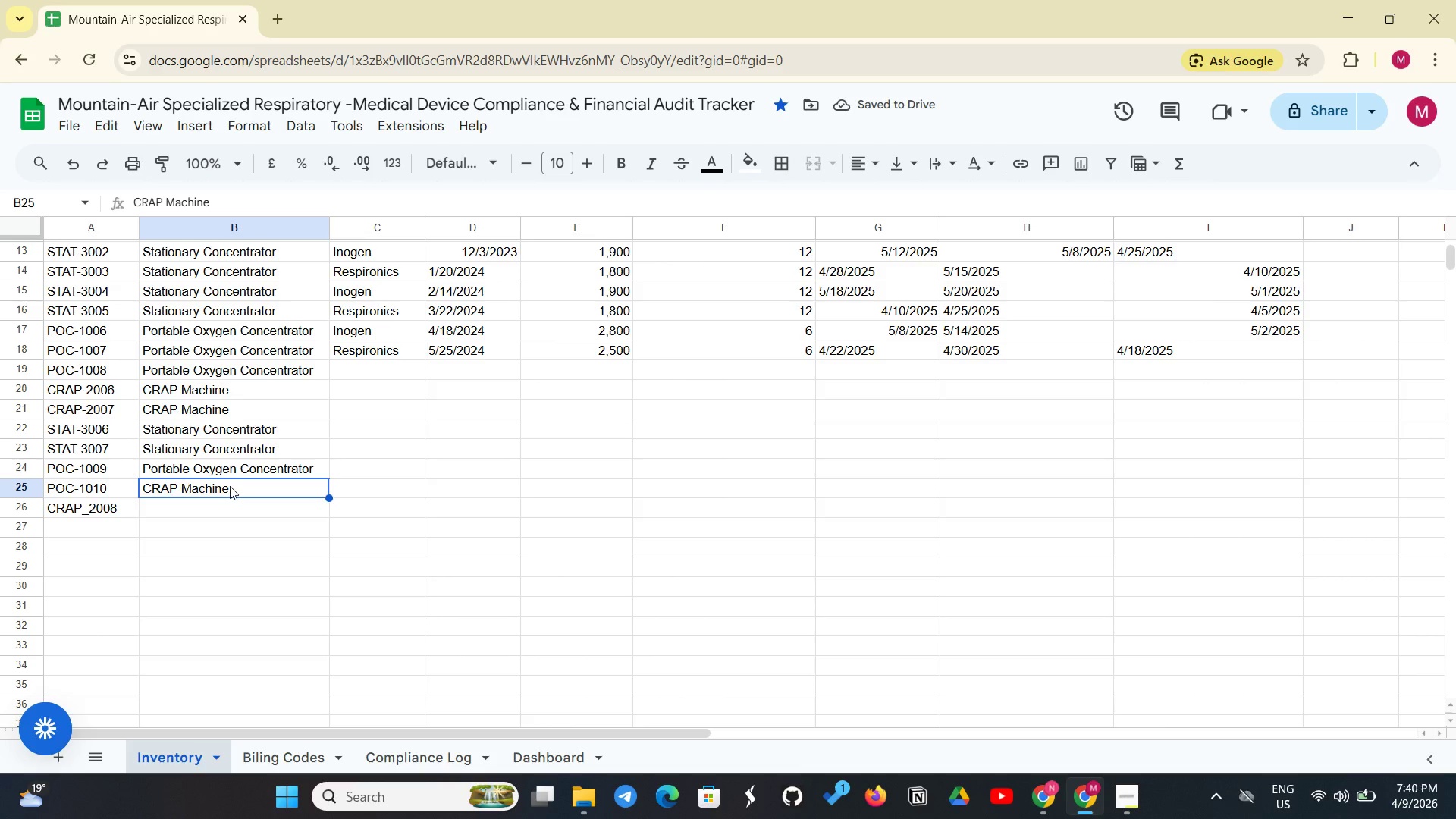 
key(Backspace)
 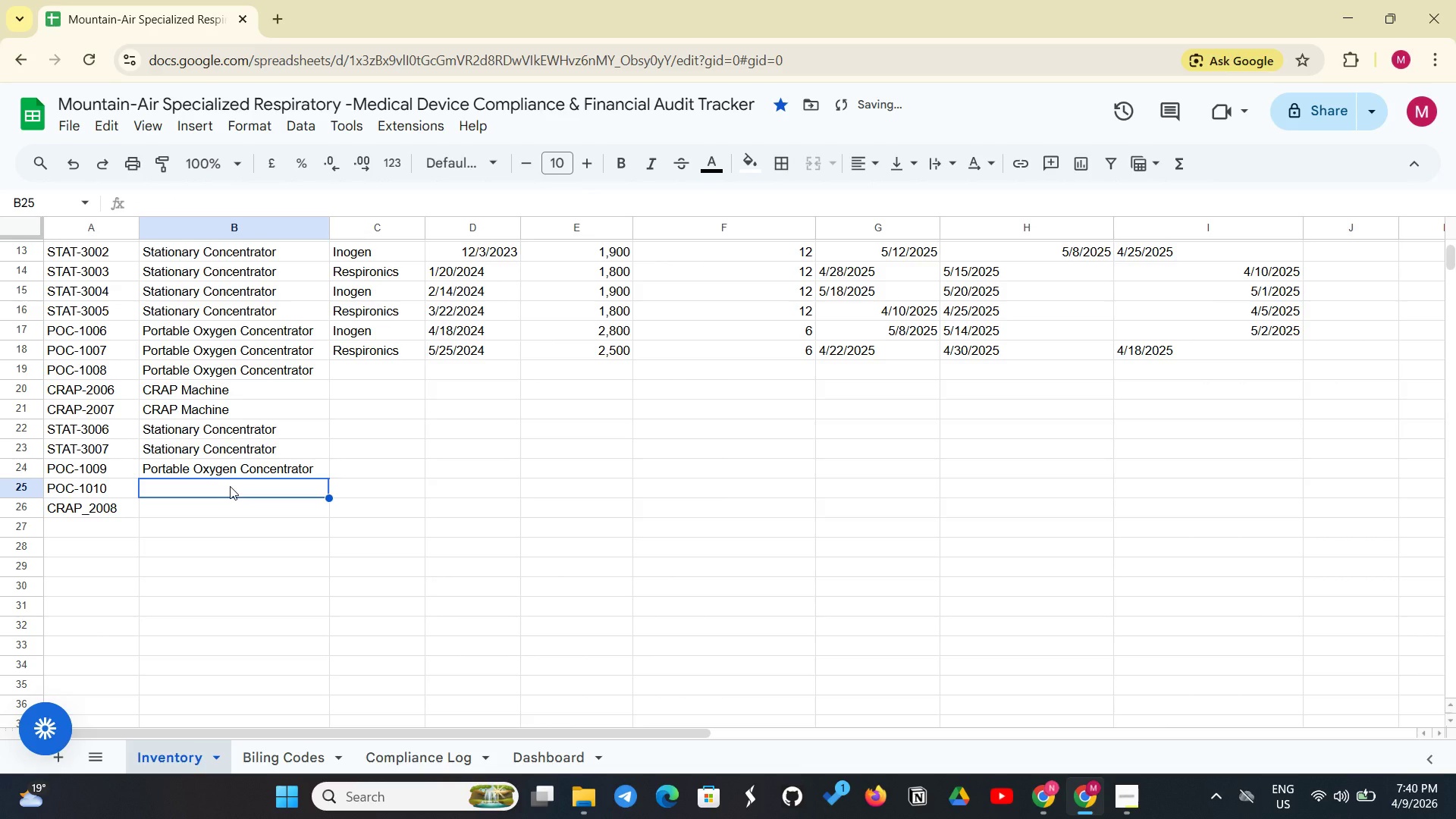 
key(Shift+P)
 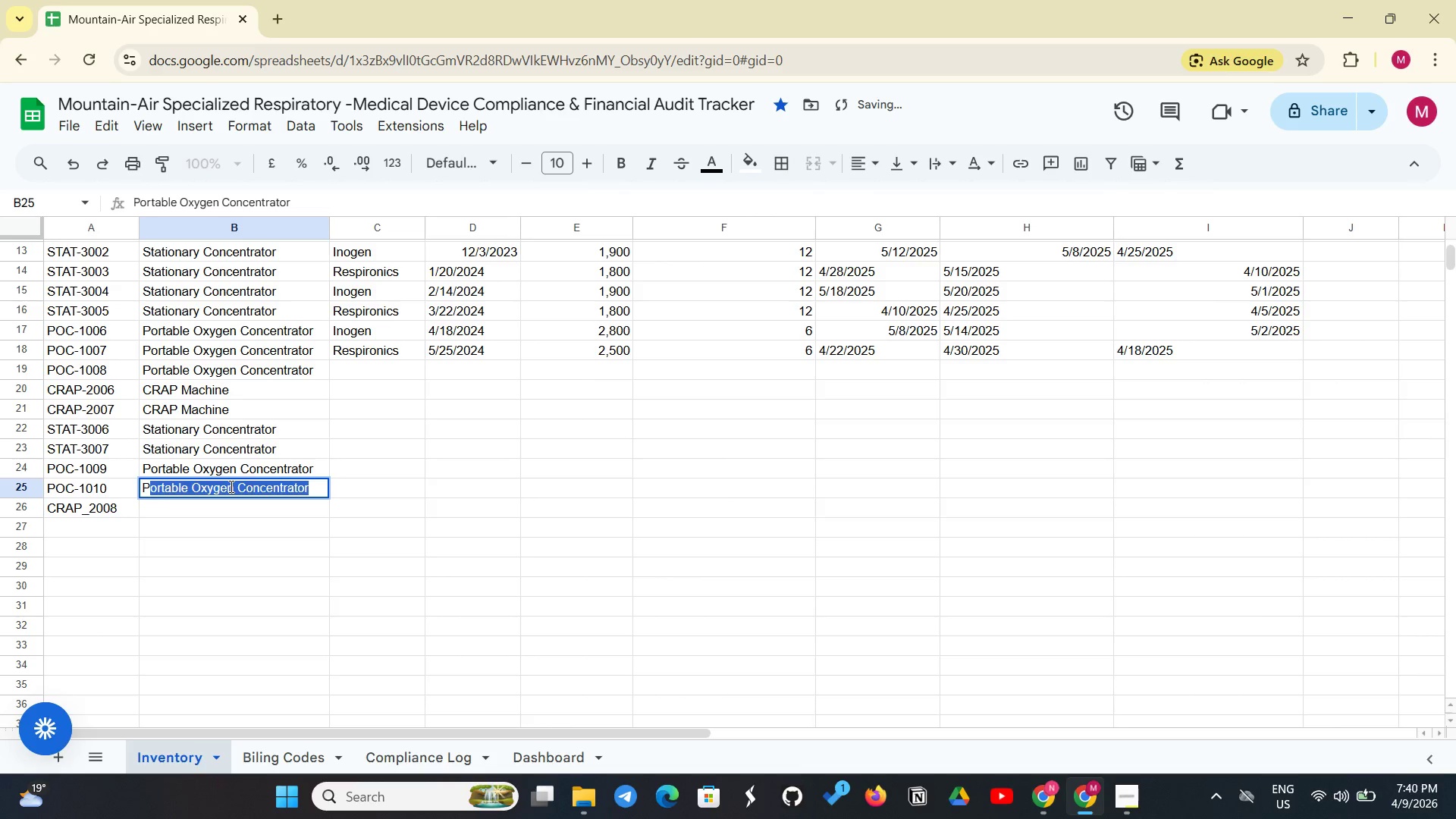 
key(Enter)
 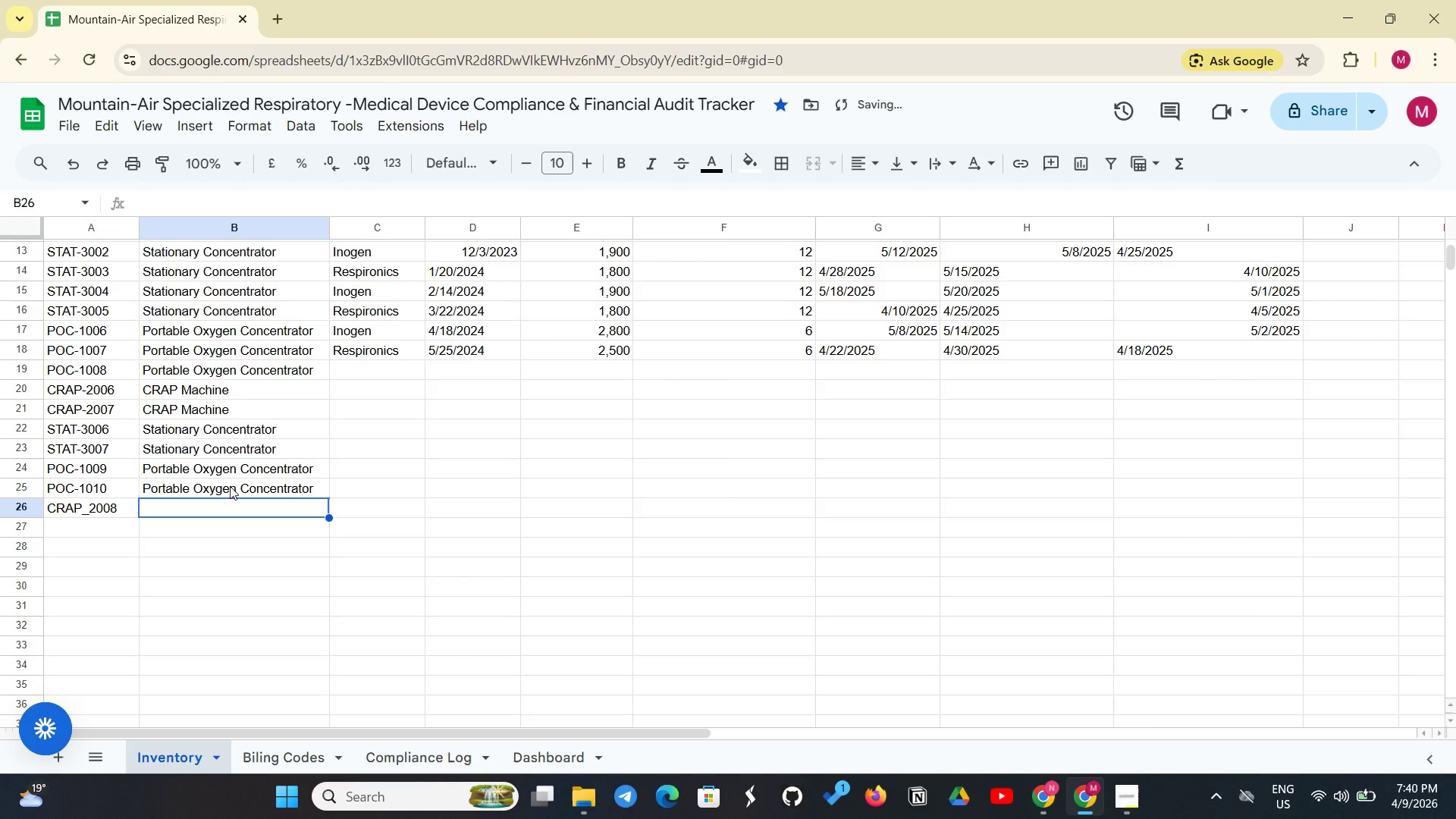 
key(Shift+C)
 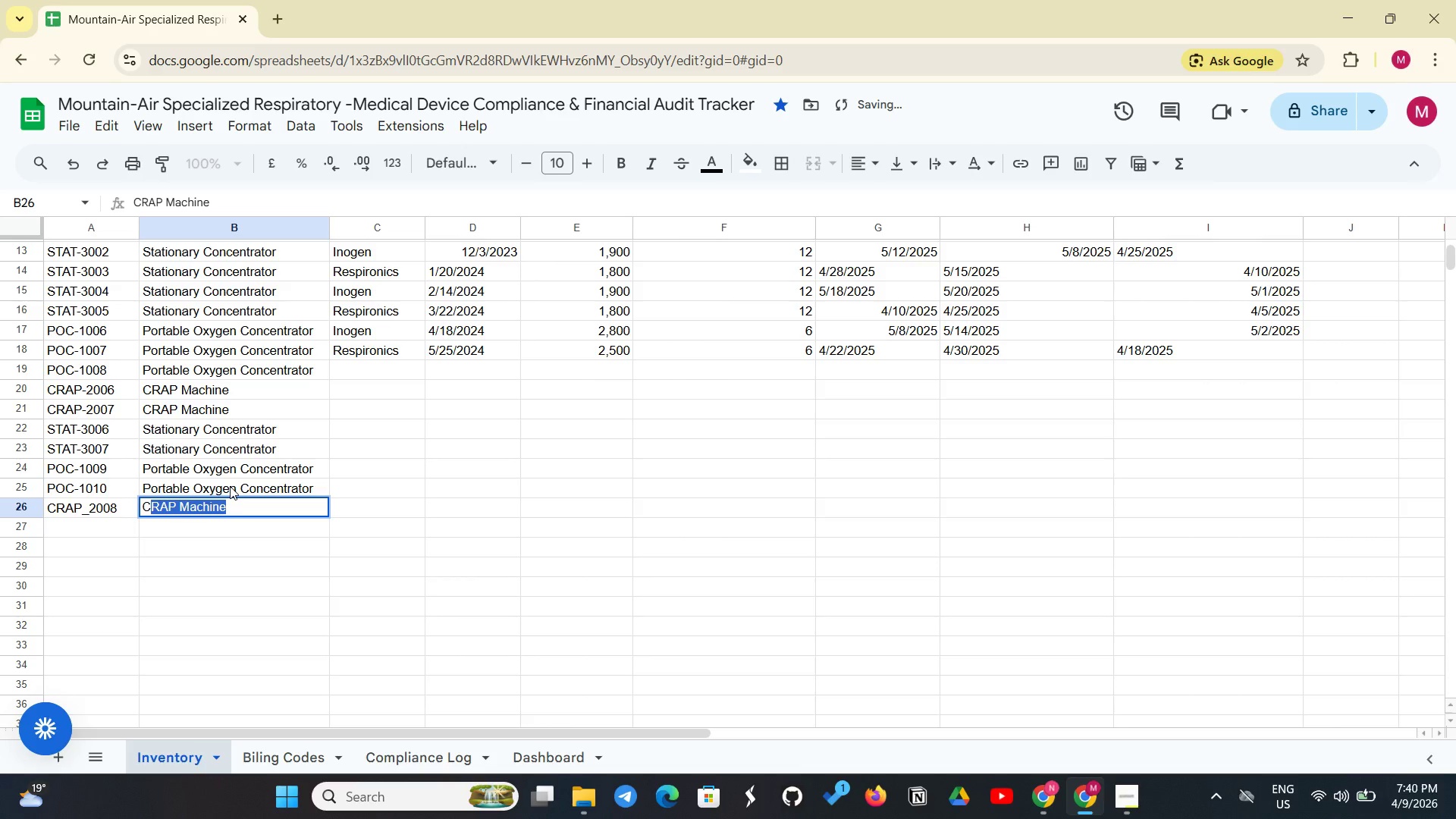 
key(Enter)
 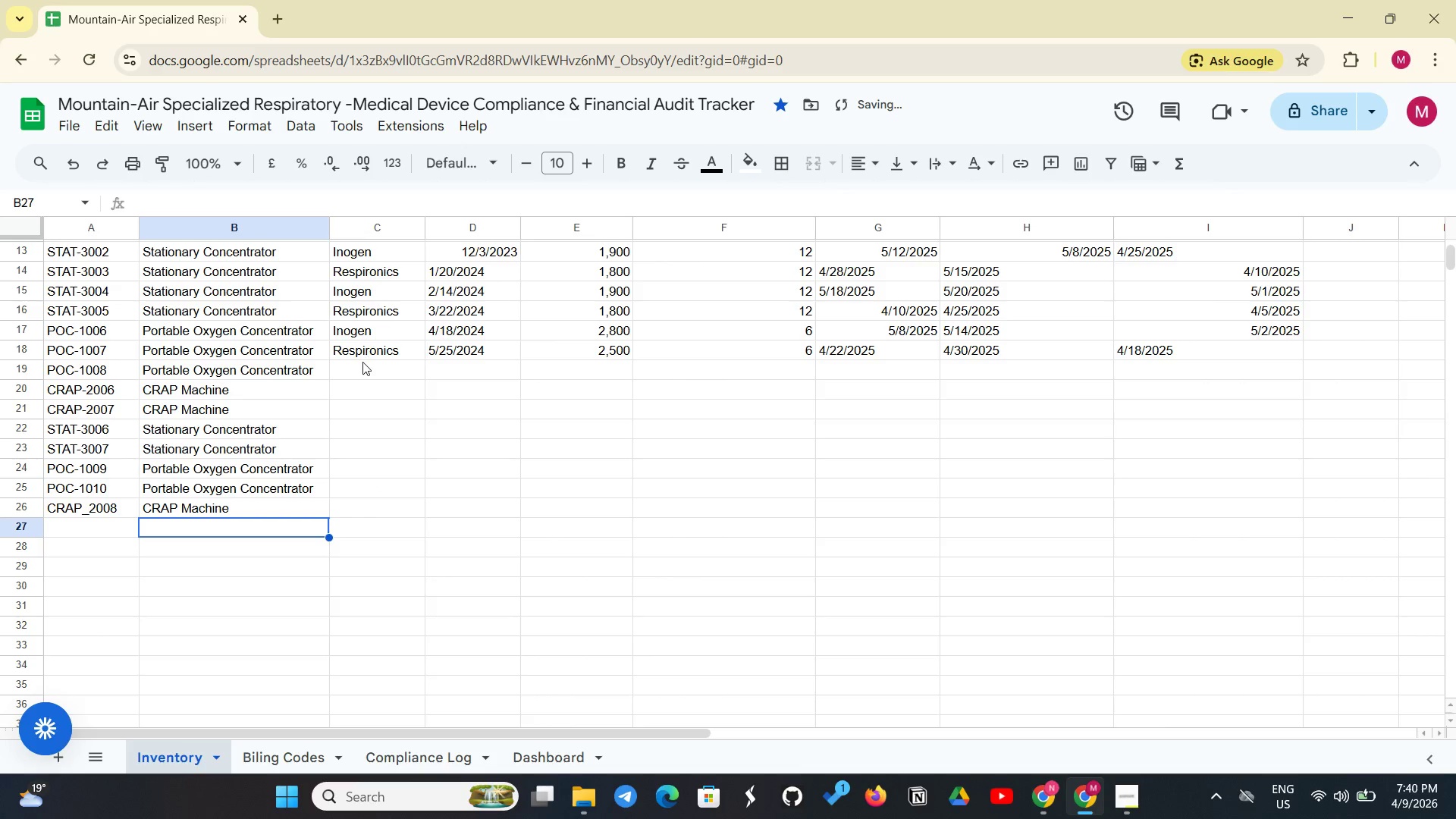 
left_click([361, 370])
 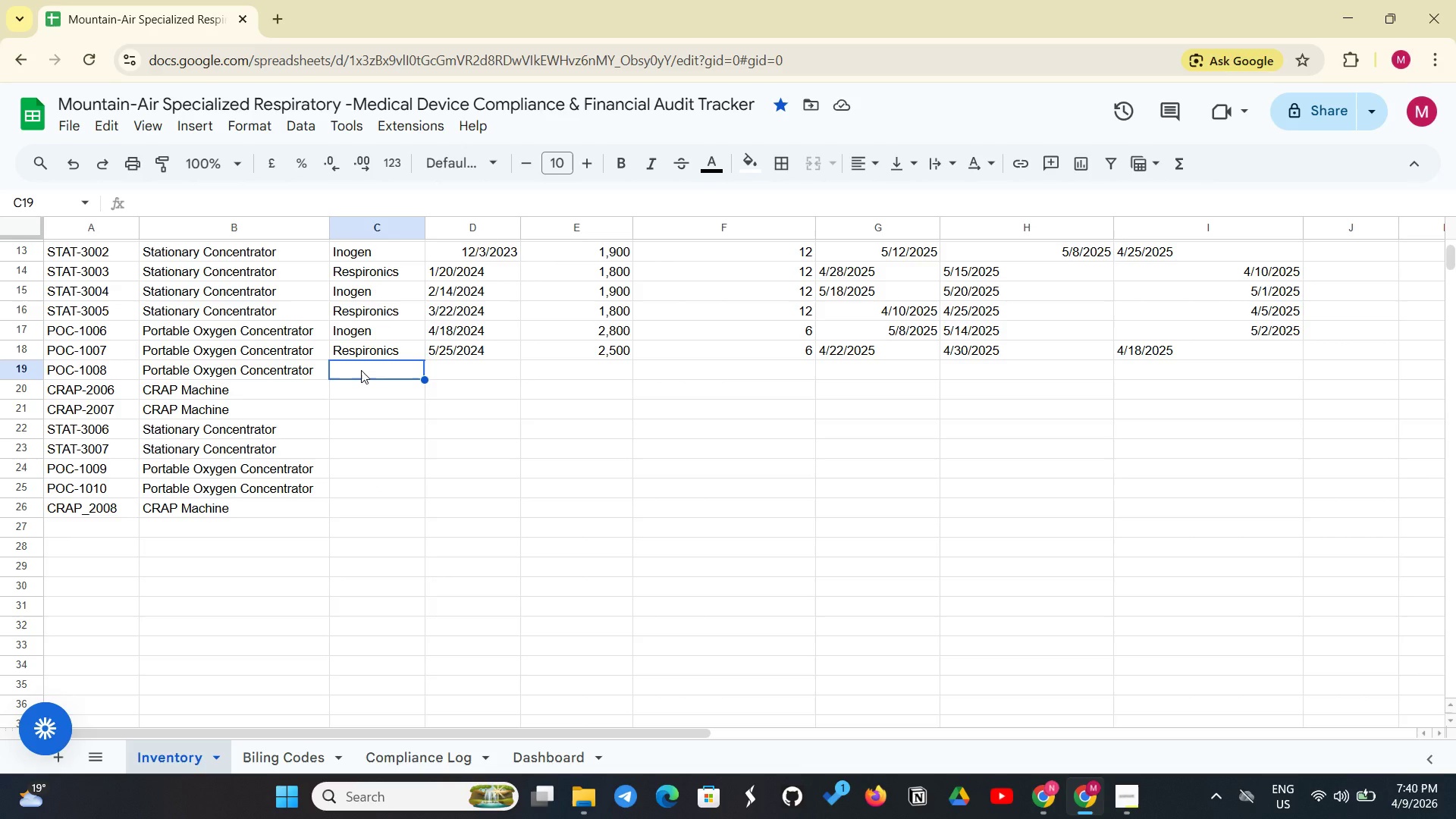 
wait(11.09)
 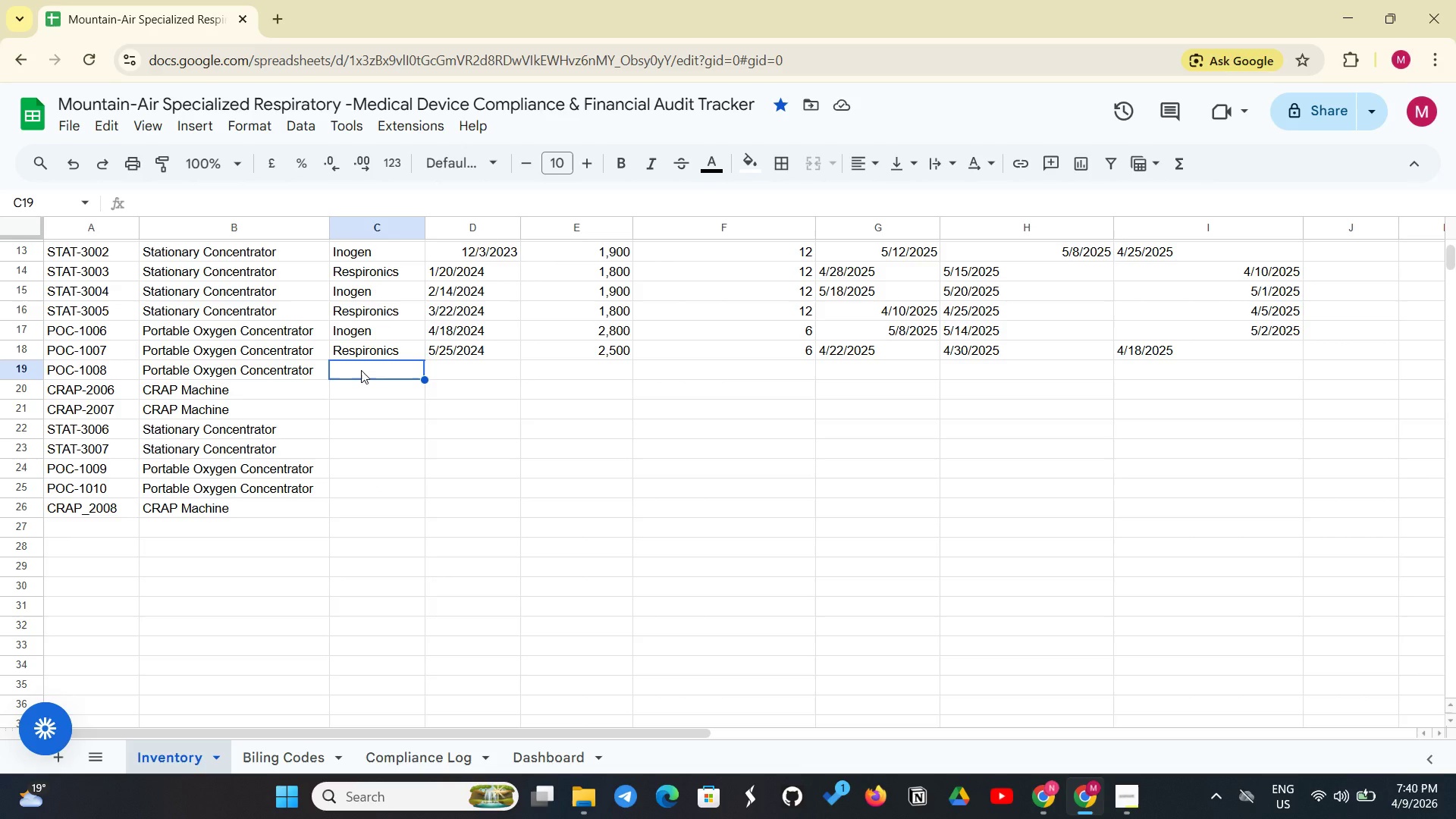 
type(in)
 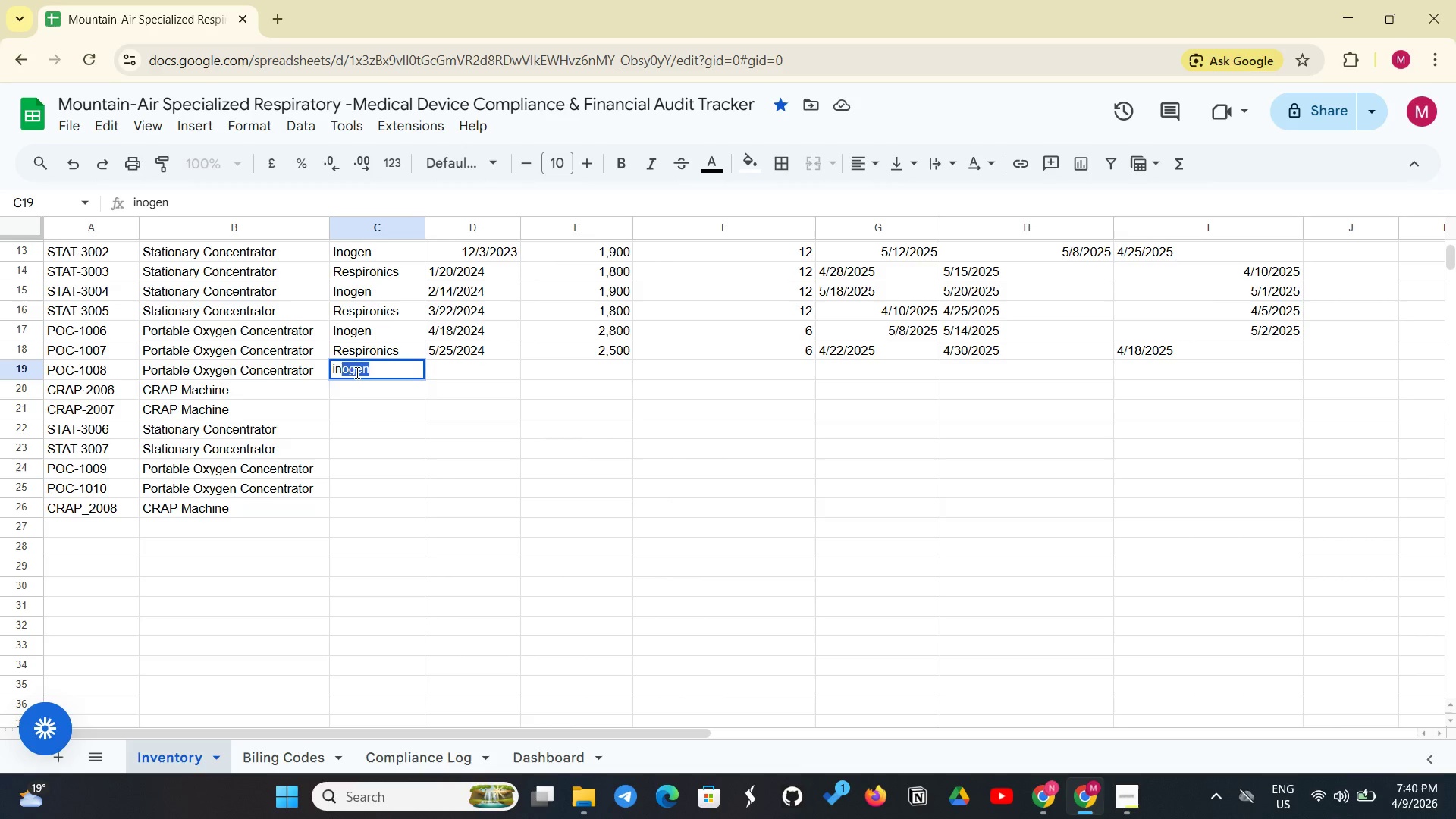 
key(Enter)
 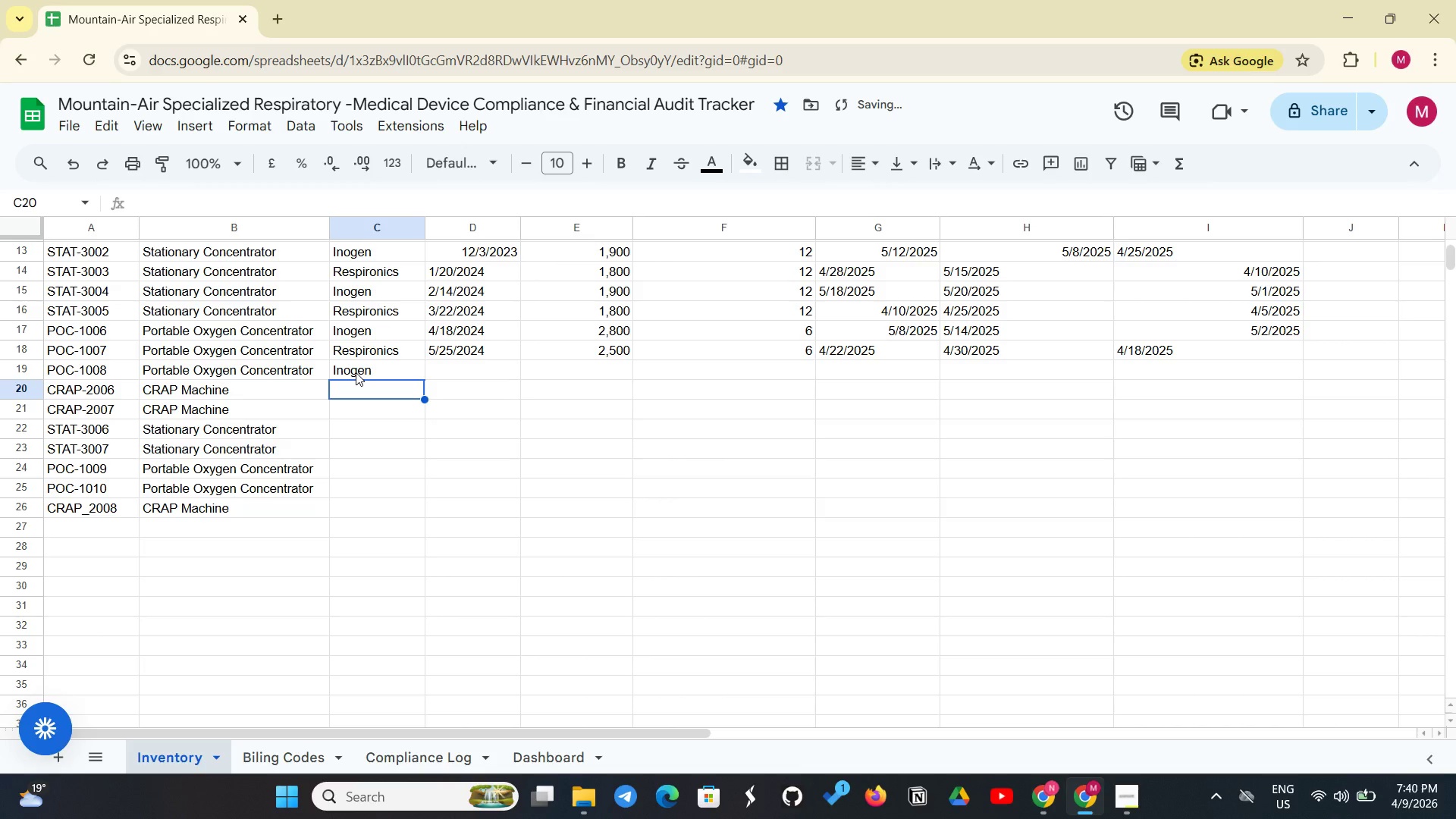 
key(Shift+P)
 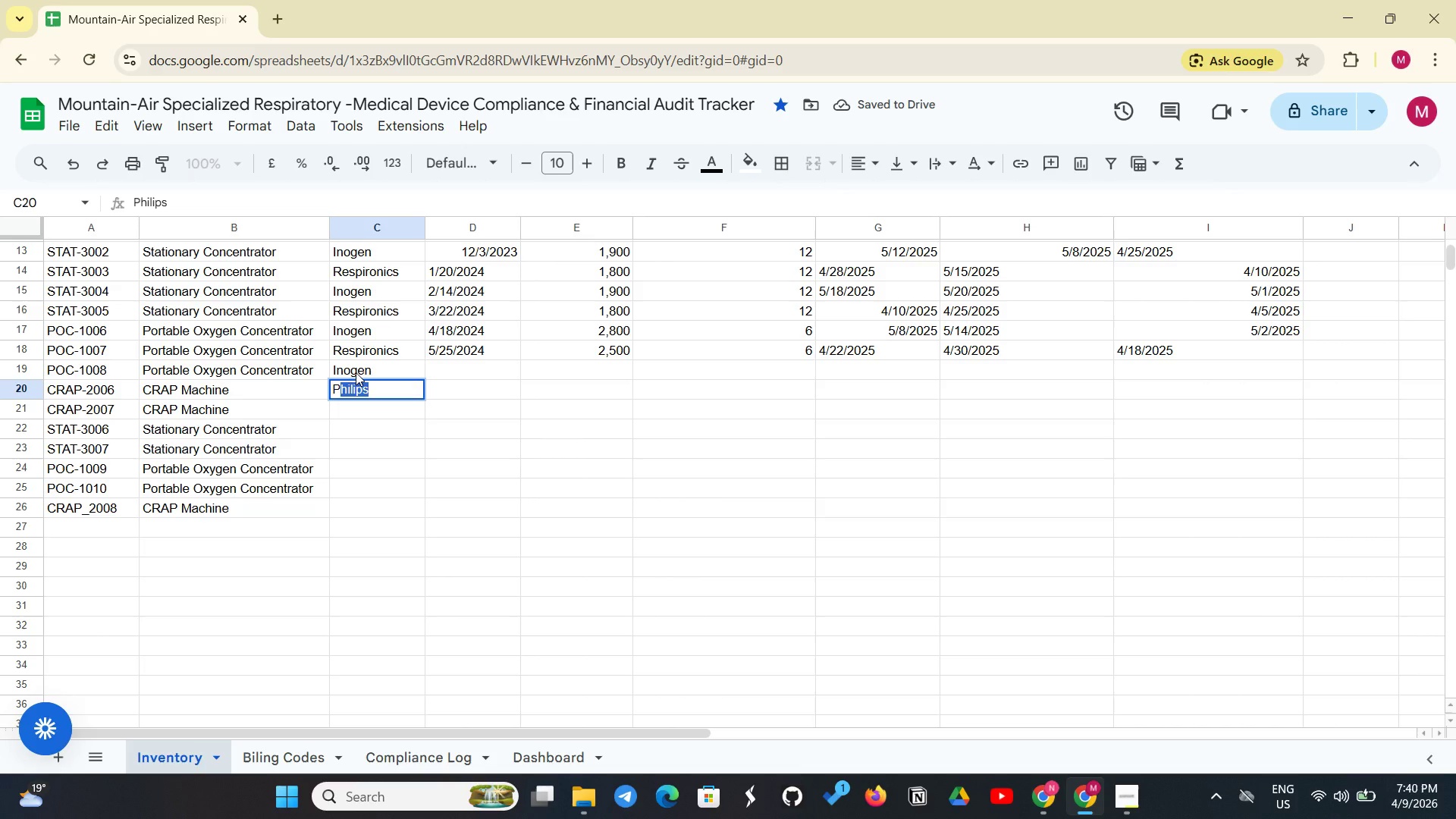 
key(Enter)
 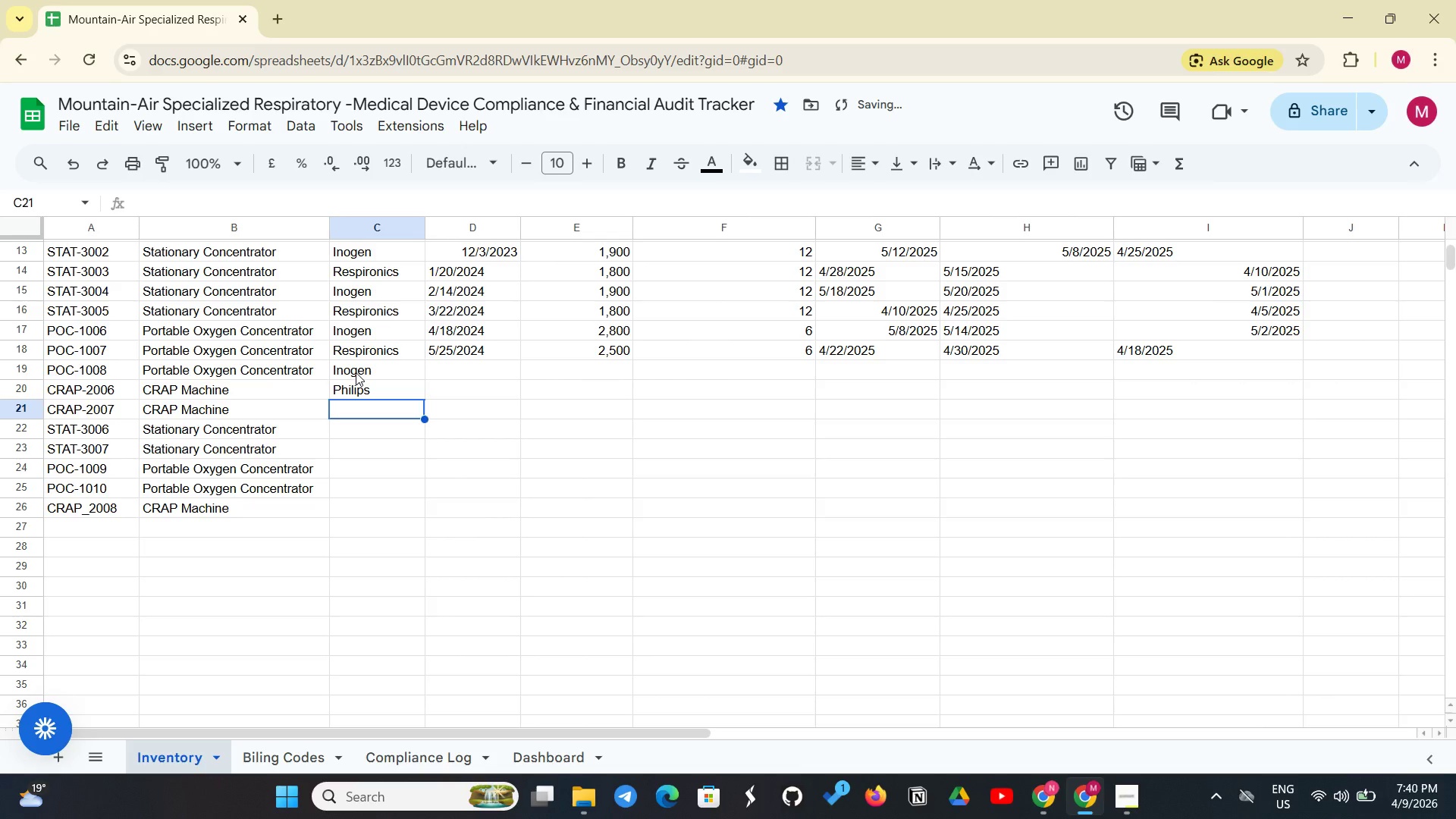 
type(ResM)
 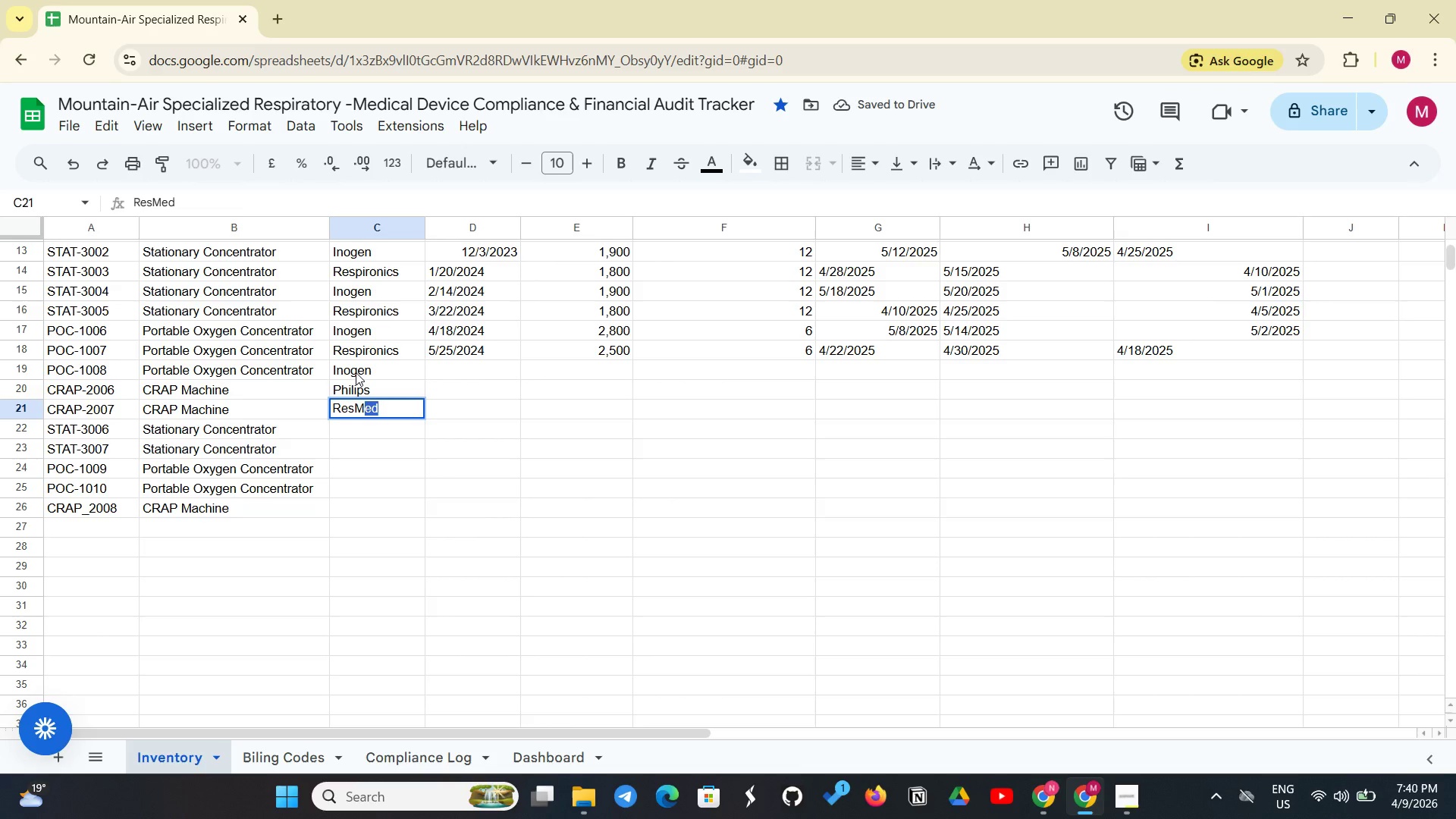 
key(Enter)
 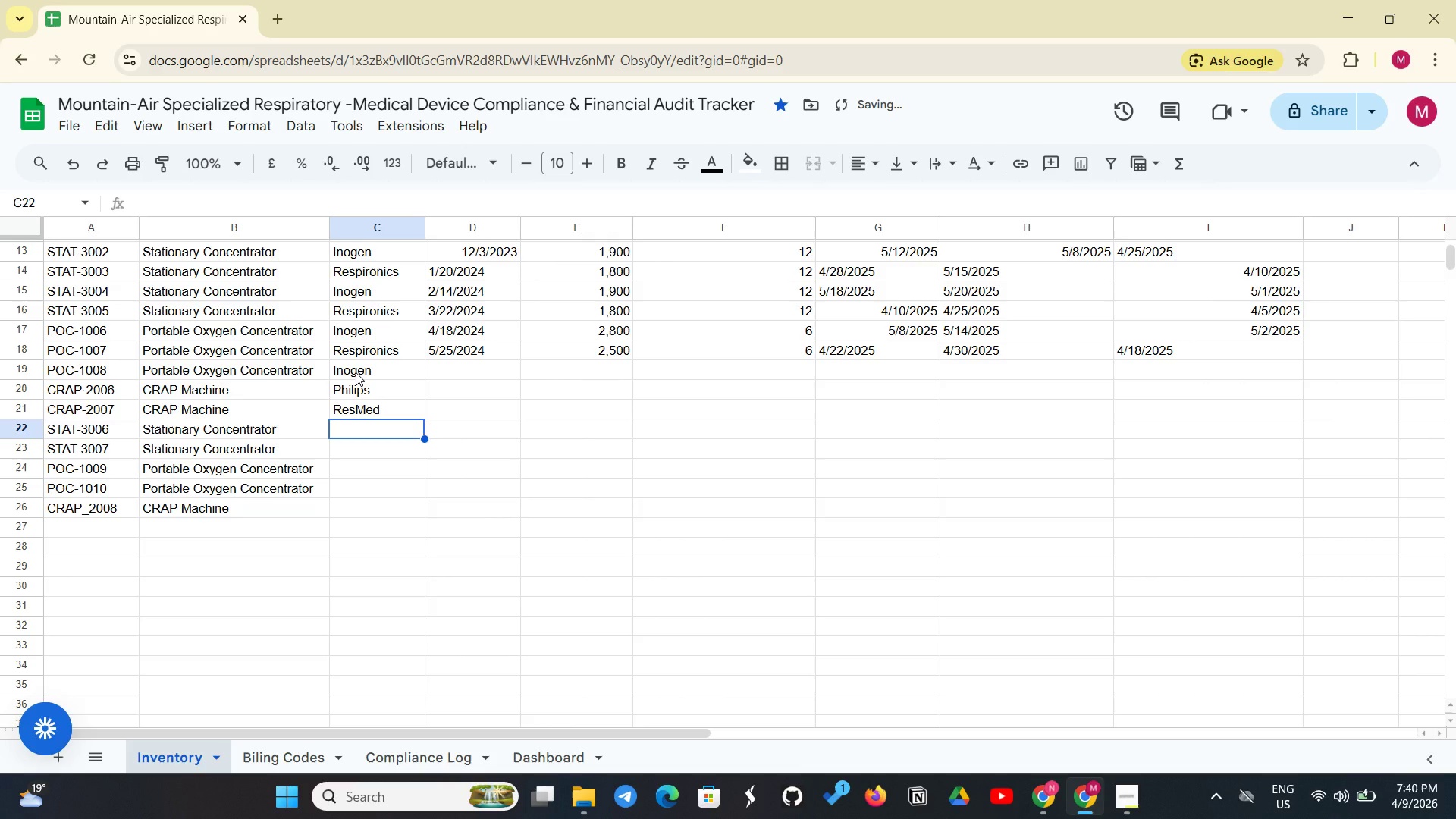 
type(IN)
 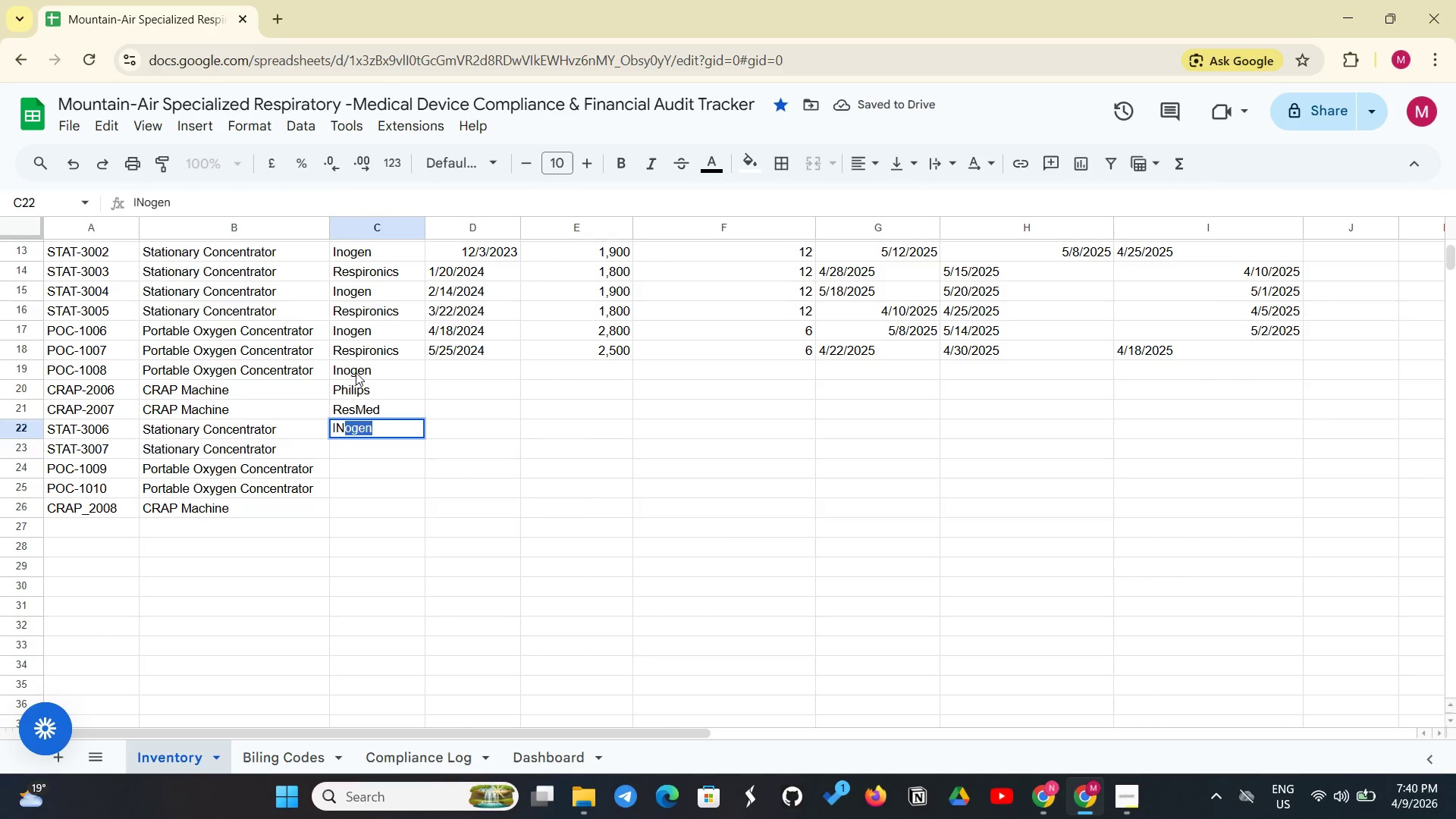 
key(Enter)
 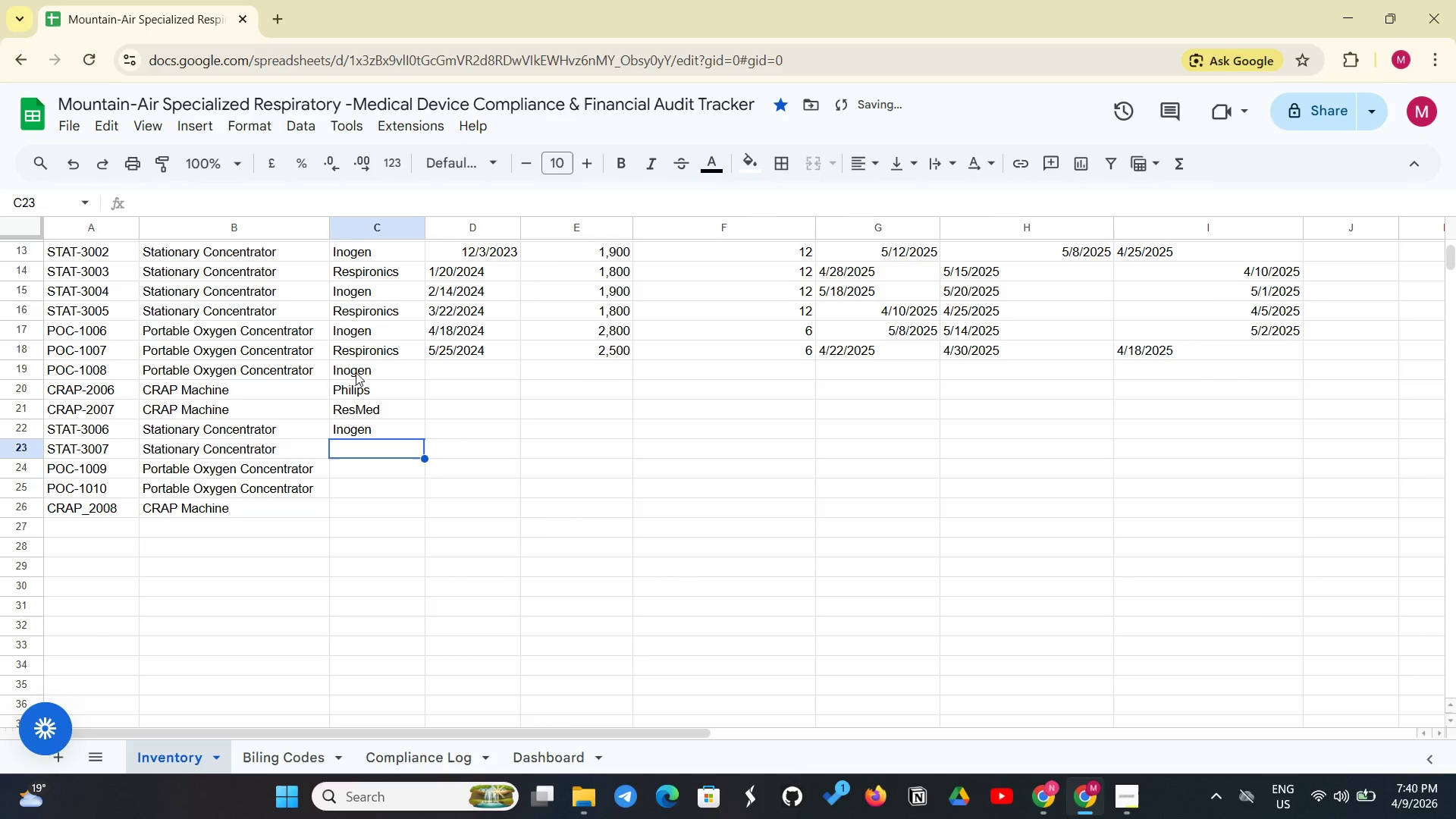 
key(Backspace)
type(Resp)
 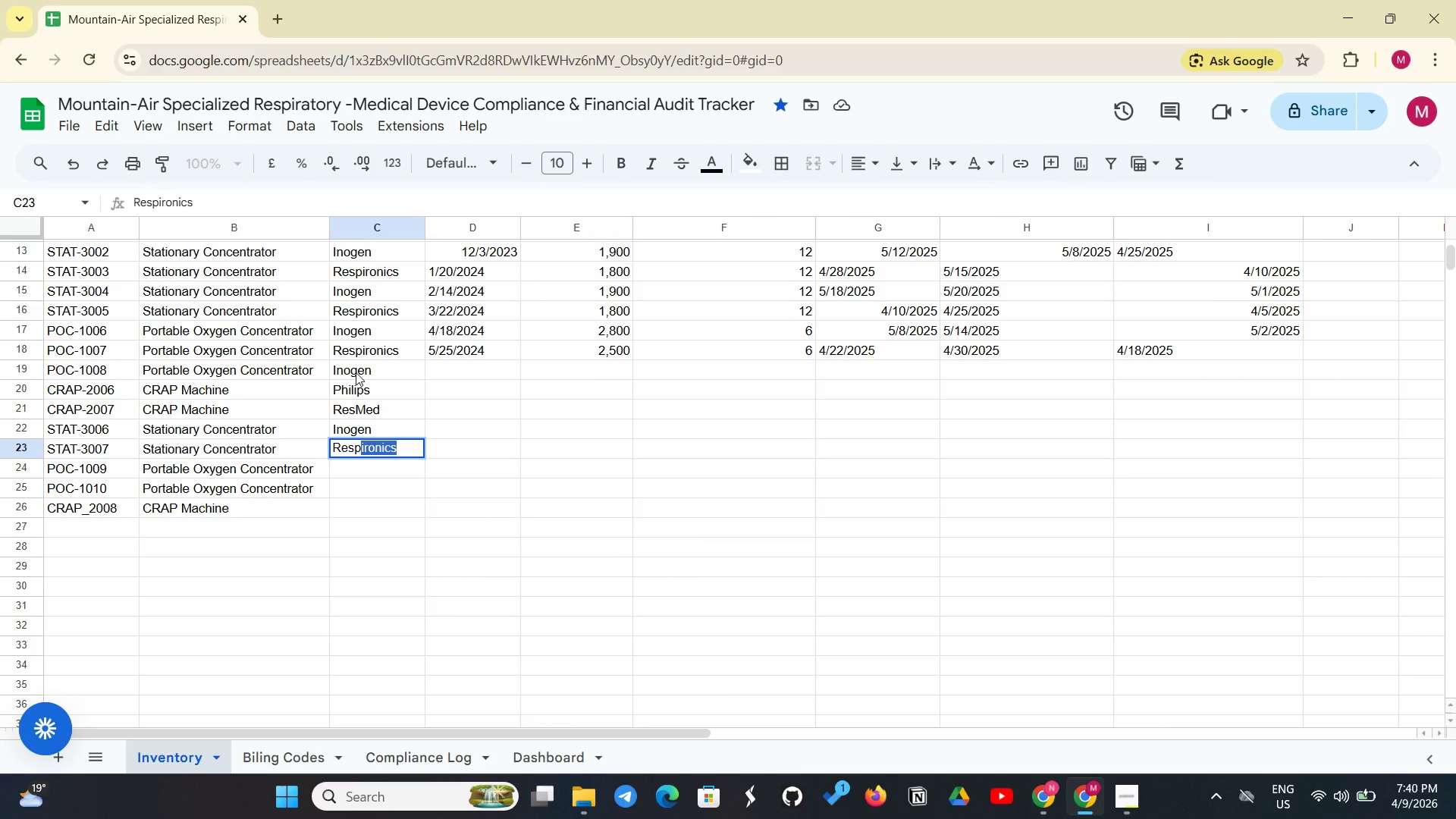 
key(Enter)
 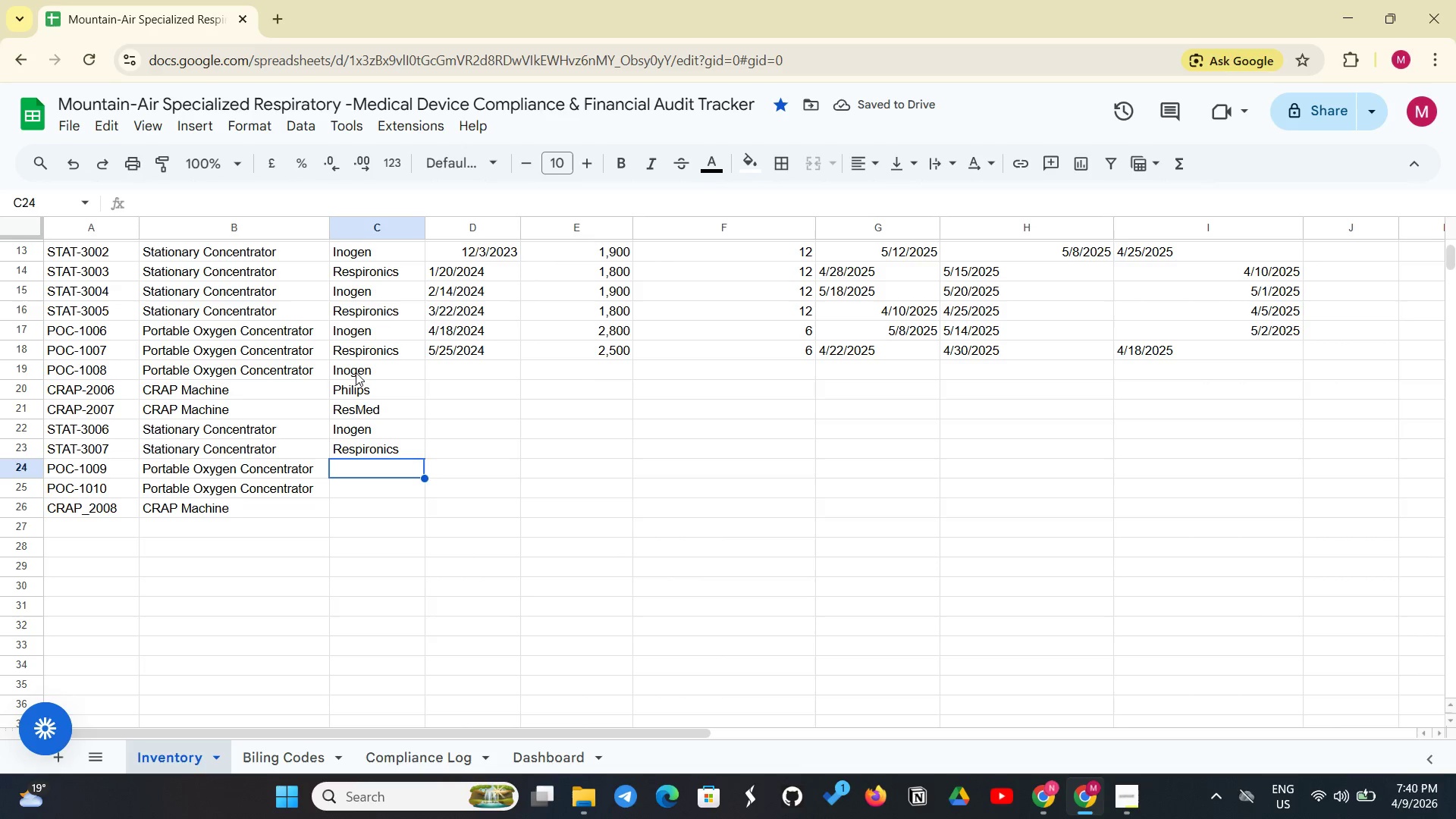 
type(Resp)
 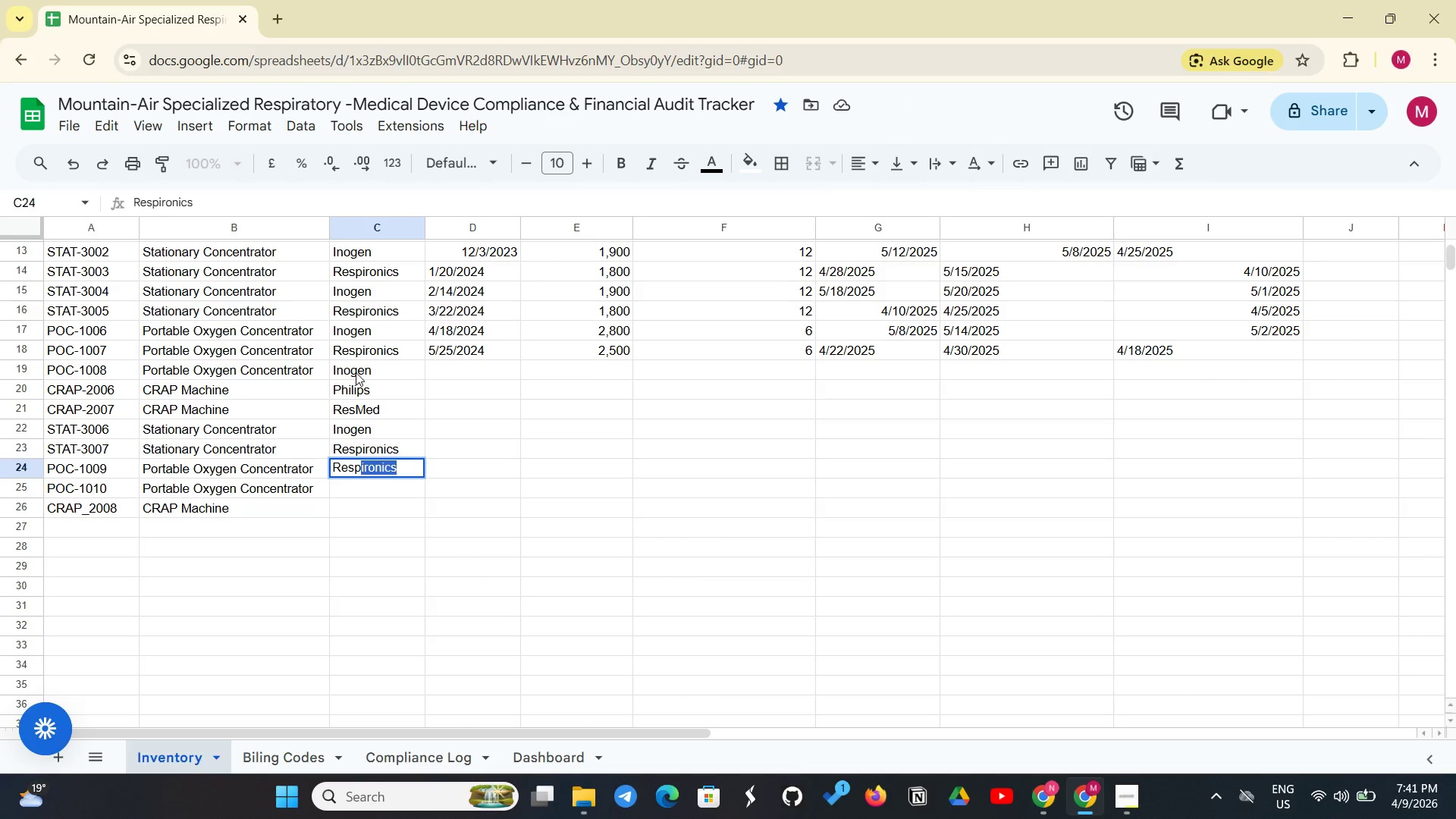 
key(Enter)
 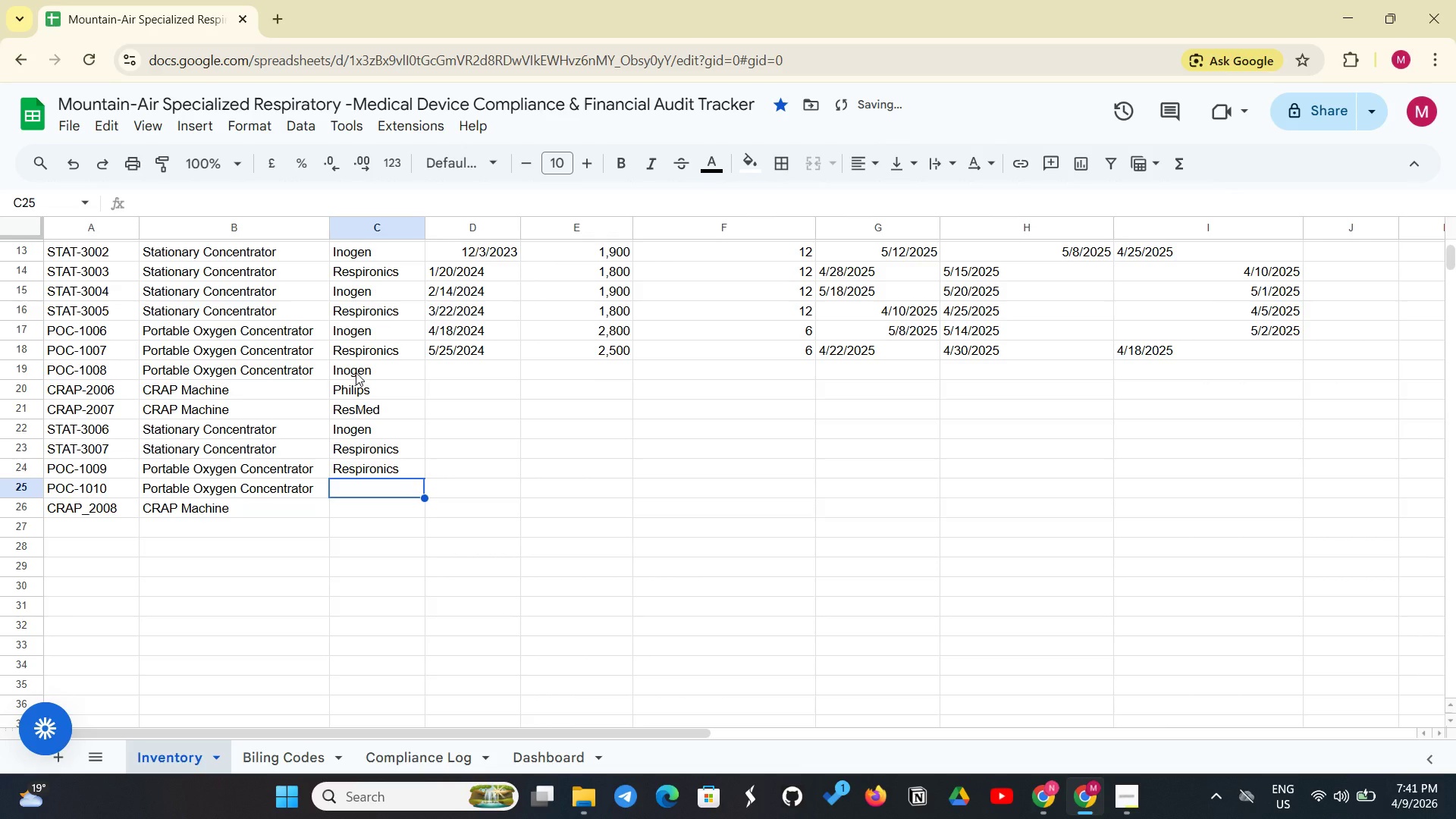 
key(Shift+I)
 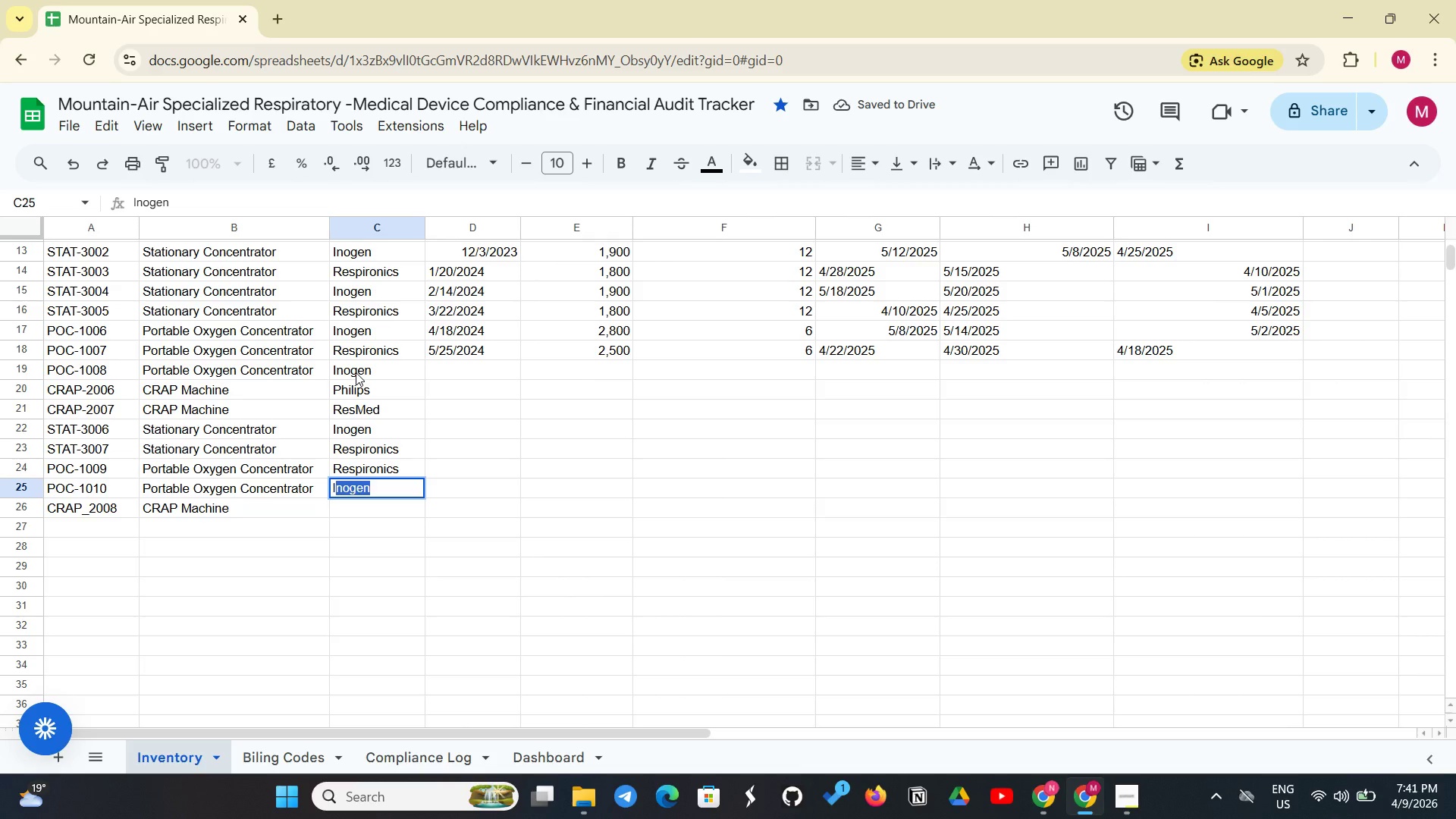 
key(Enter)
 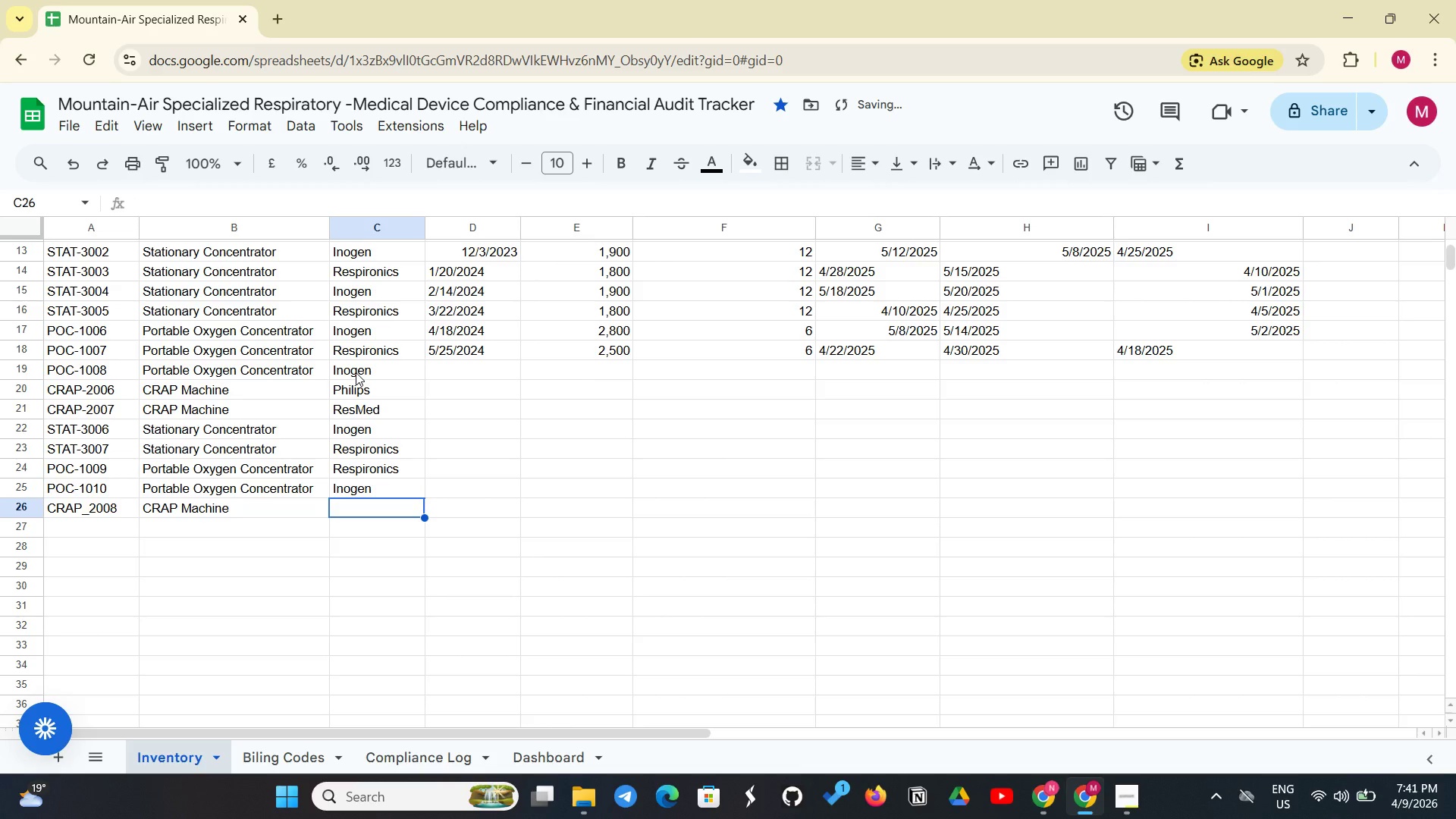 
type(ResM)
 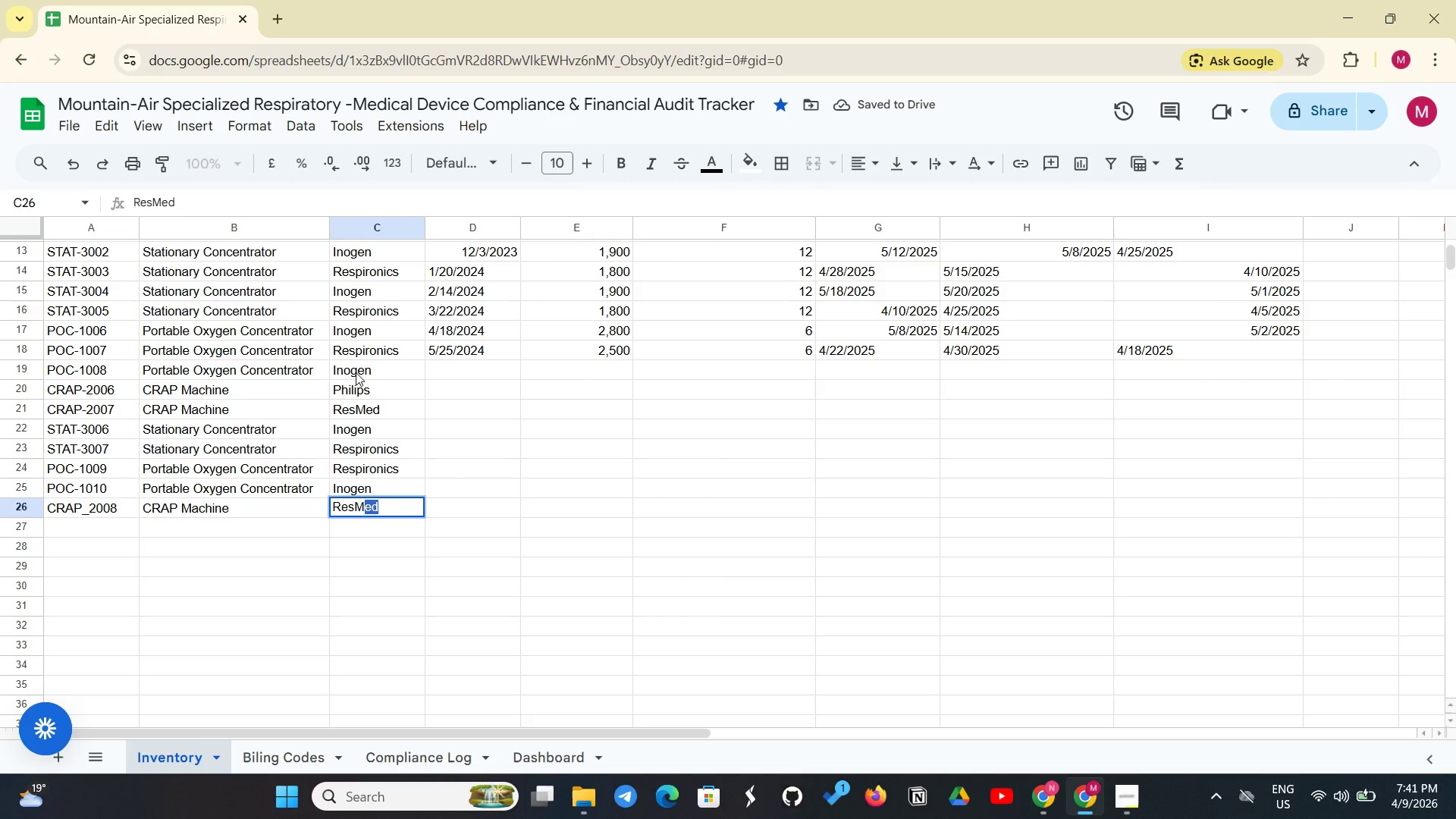 
key(Enter)
 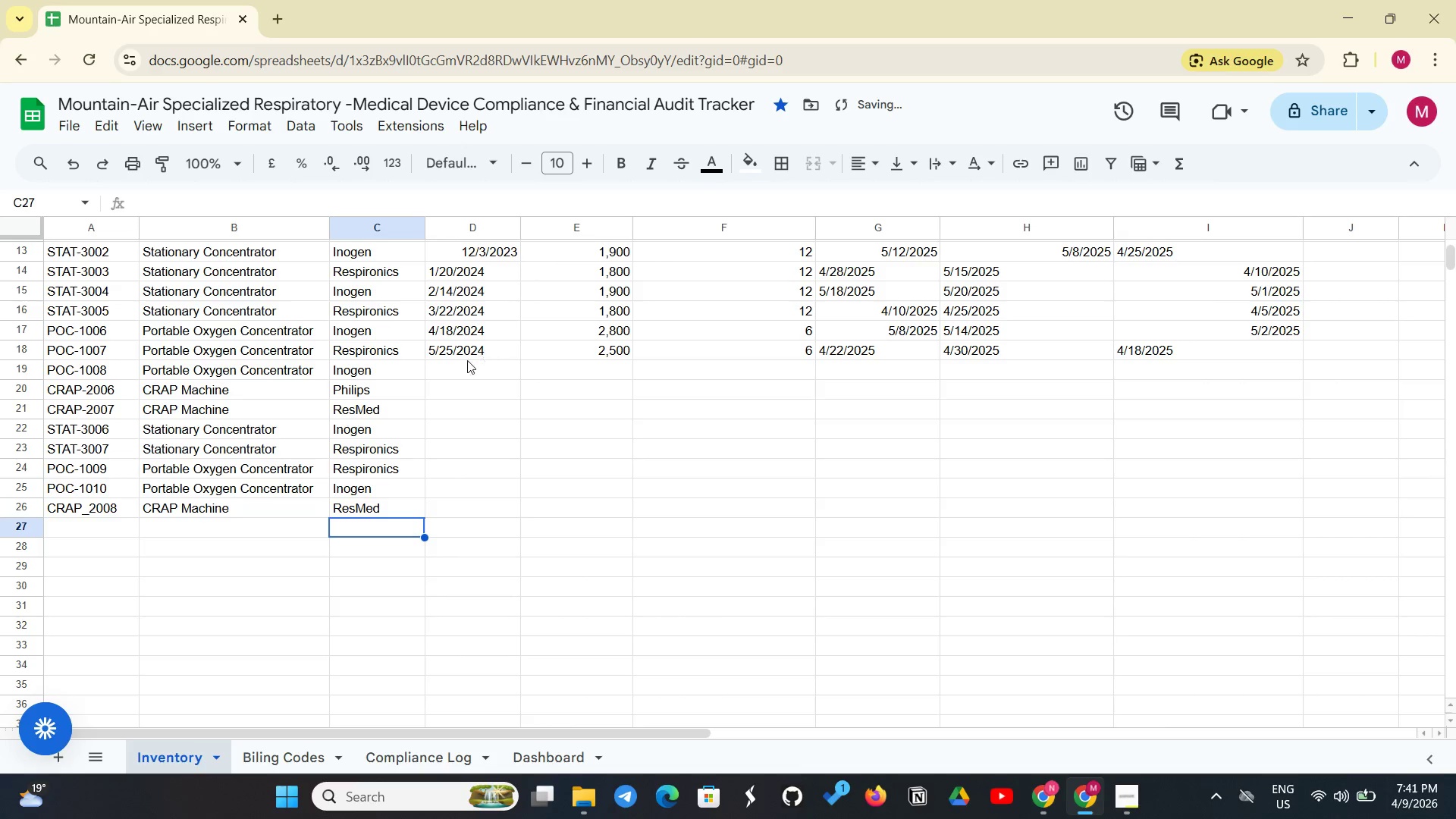 
left_click([451, 372])
 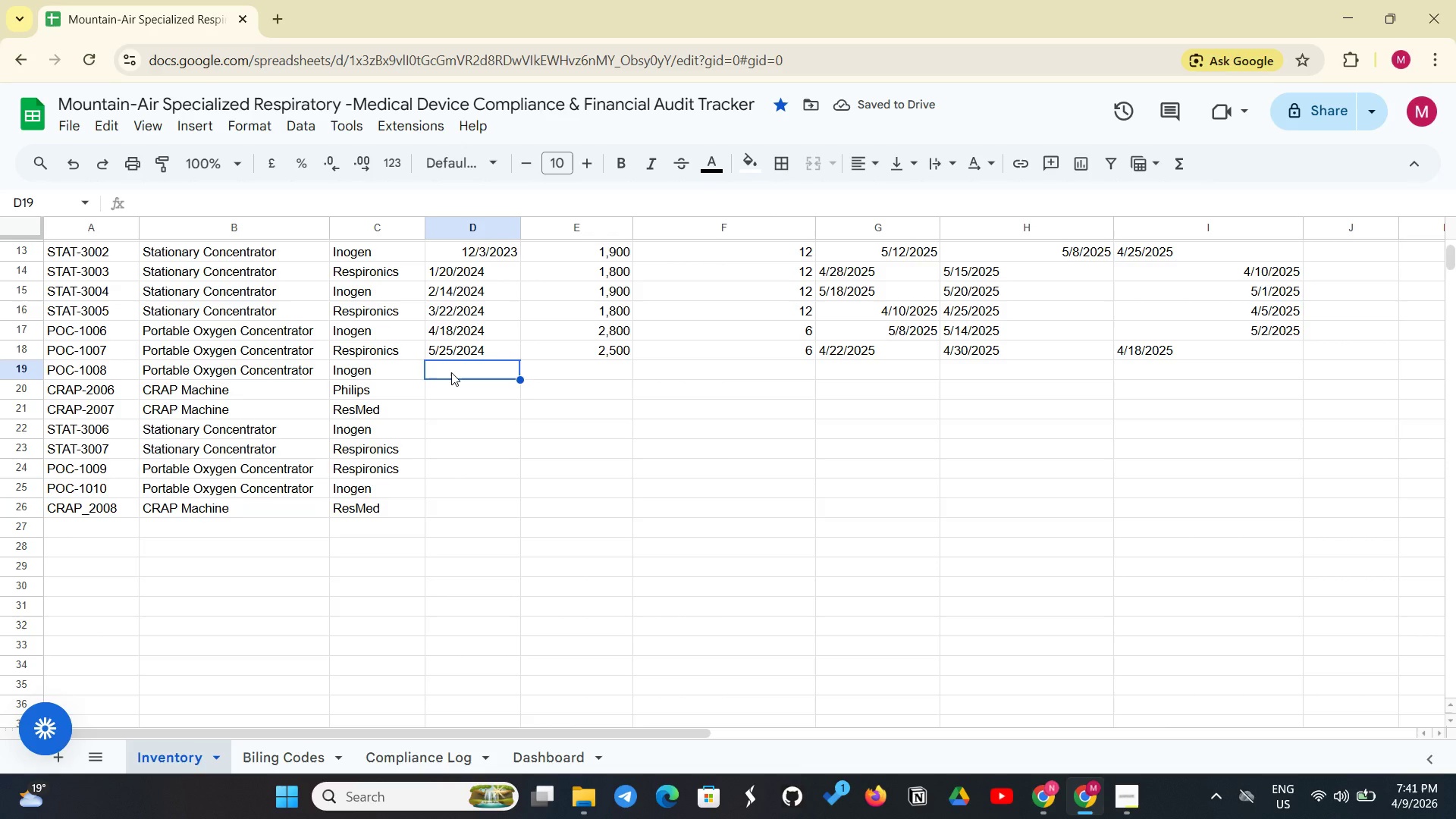 
type(^)
key(Backspace)
type(6/30/2024)
 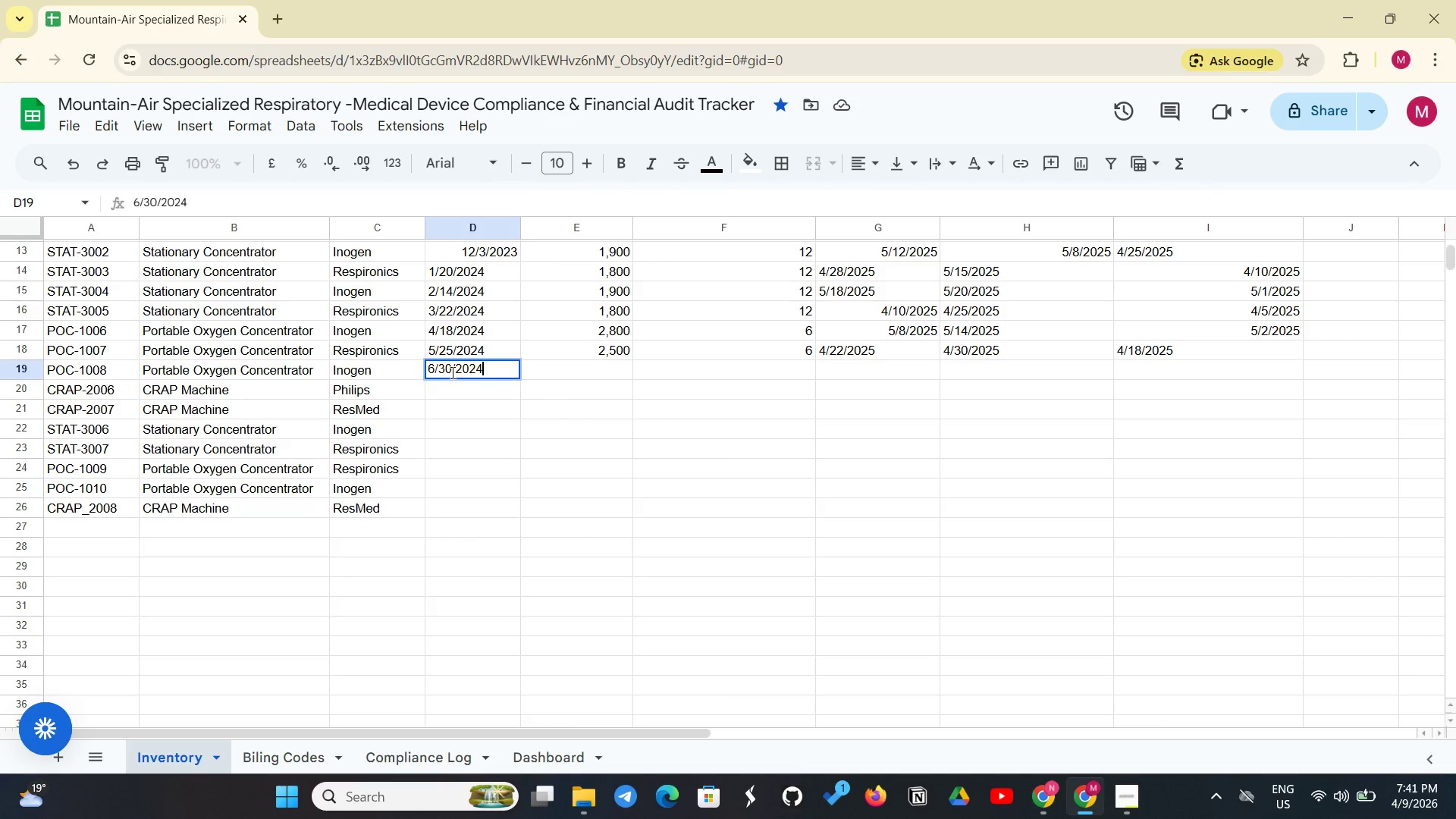 
key(Enter)
 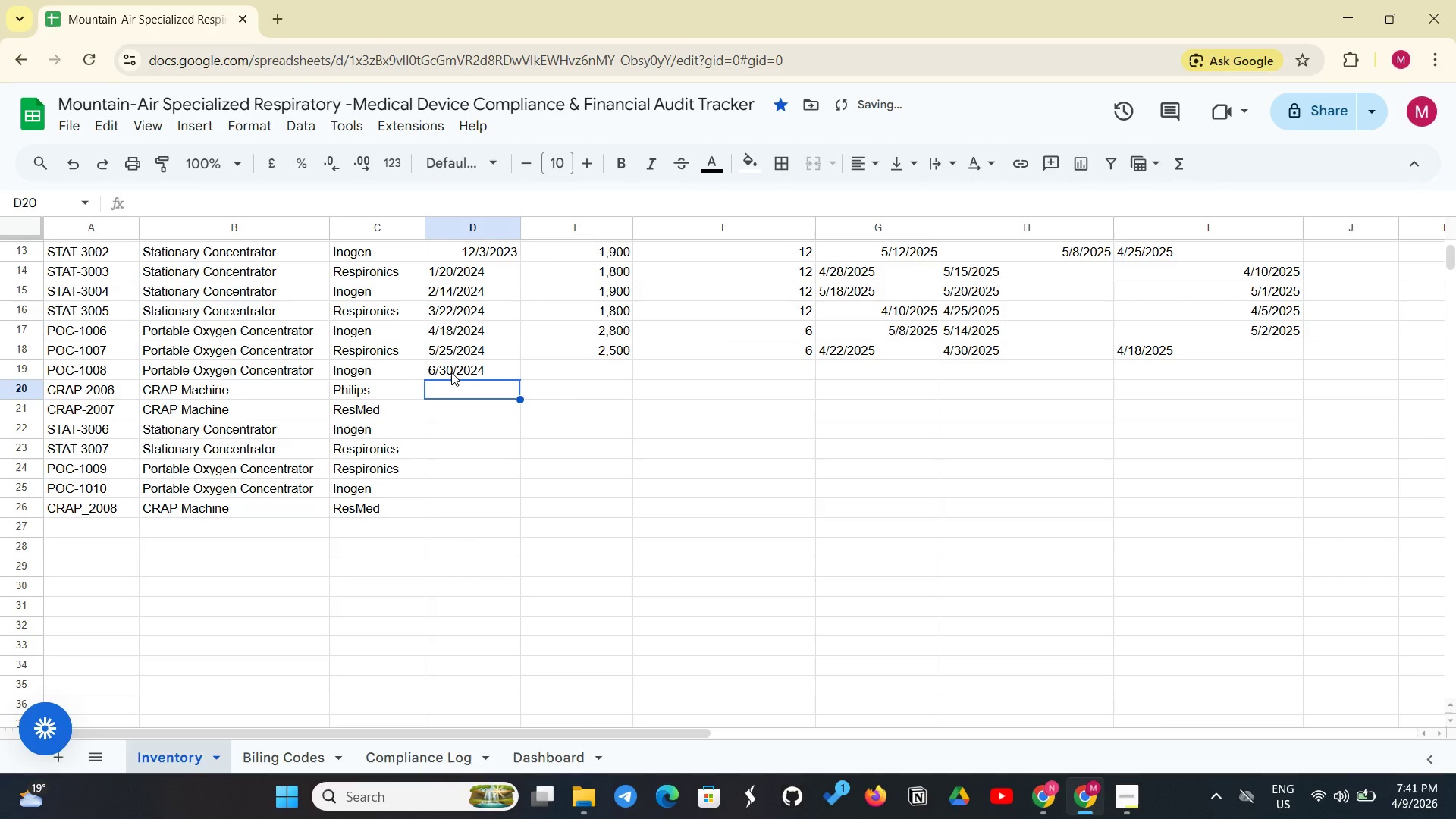 
type(7/7/2024)
 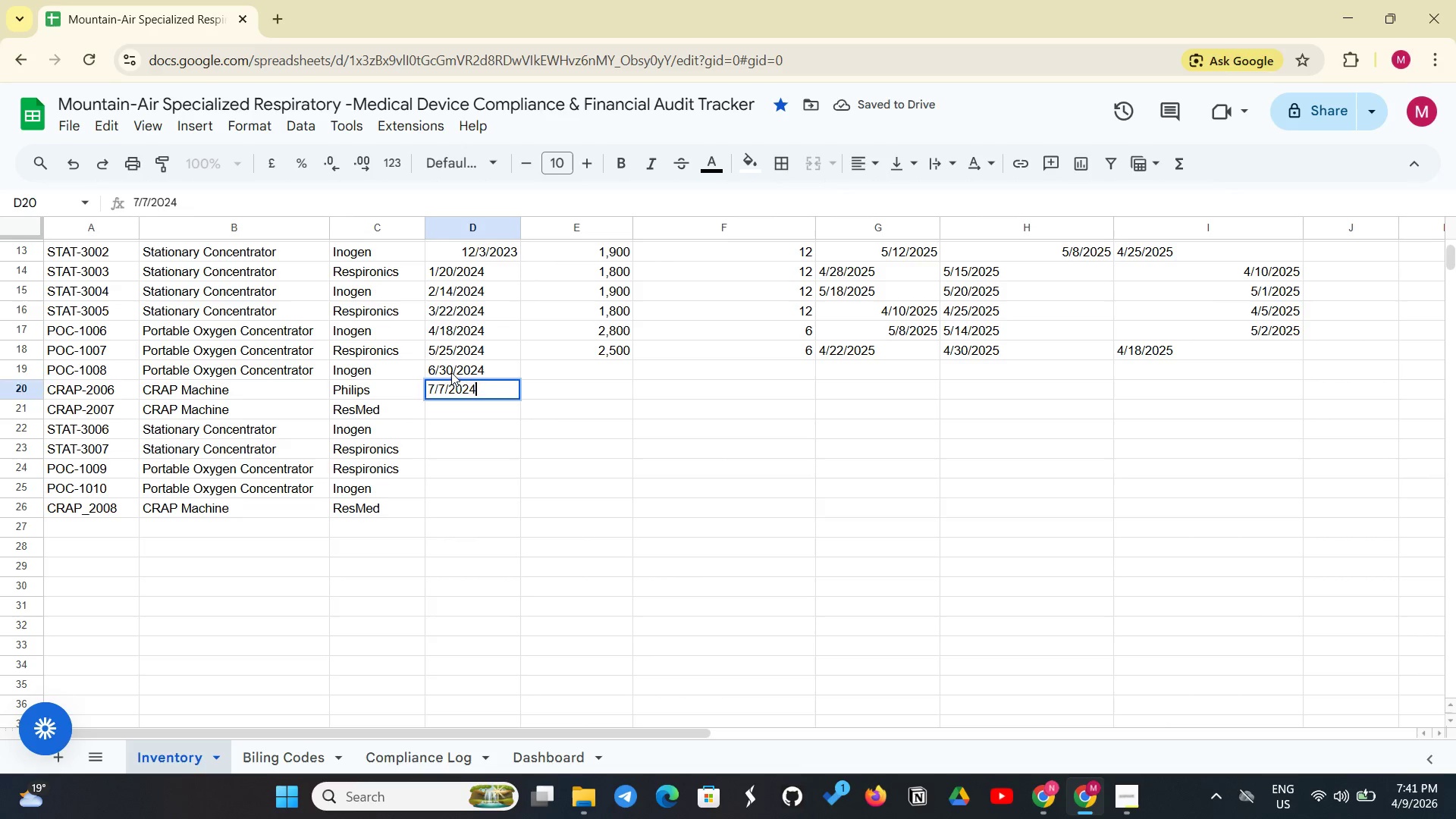 
key(Enter)
 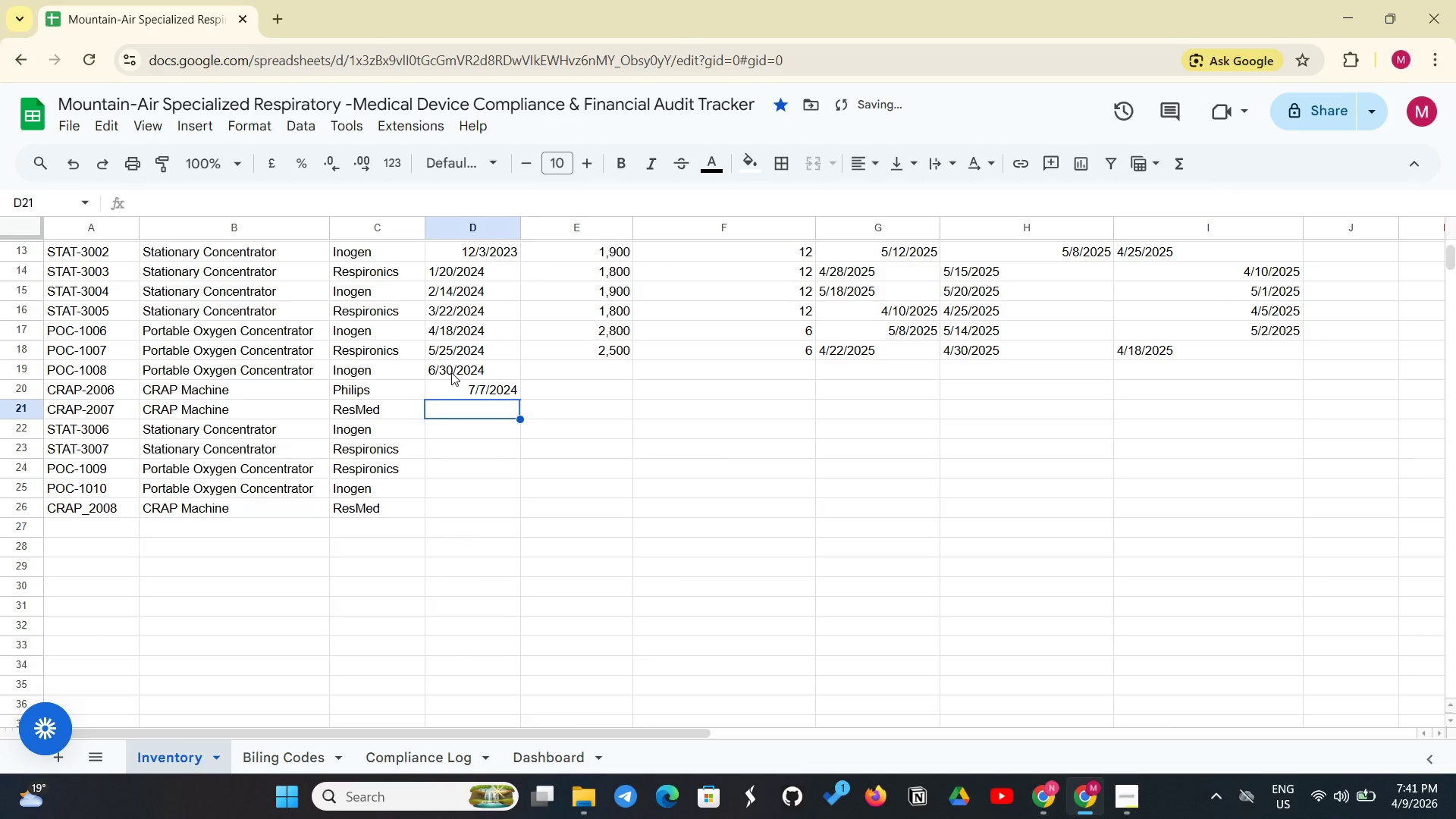 
type(8/19;)
key(Backspace)
type(/2024)
 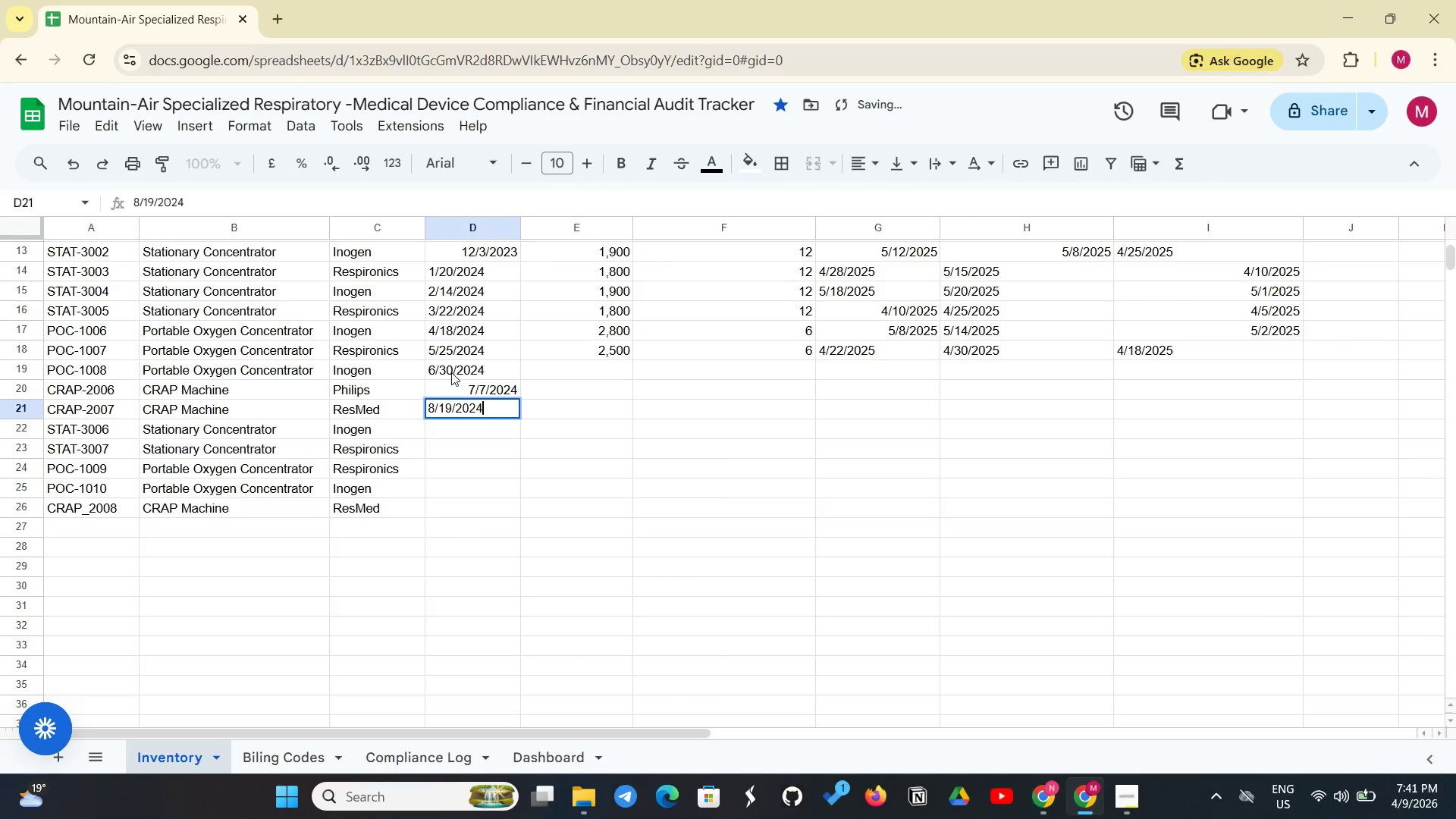 
key(Enter)
 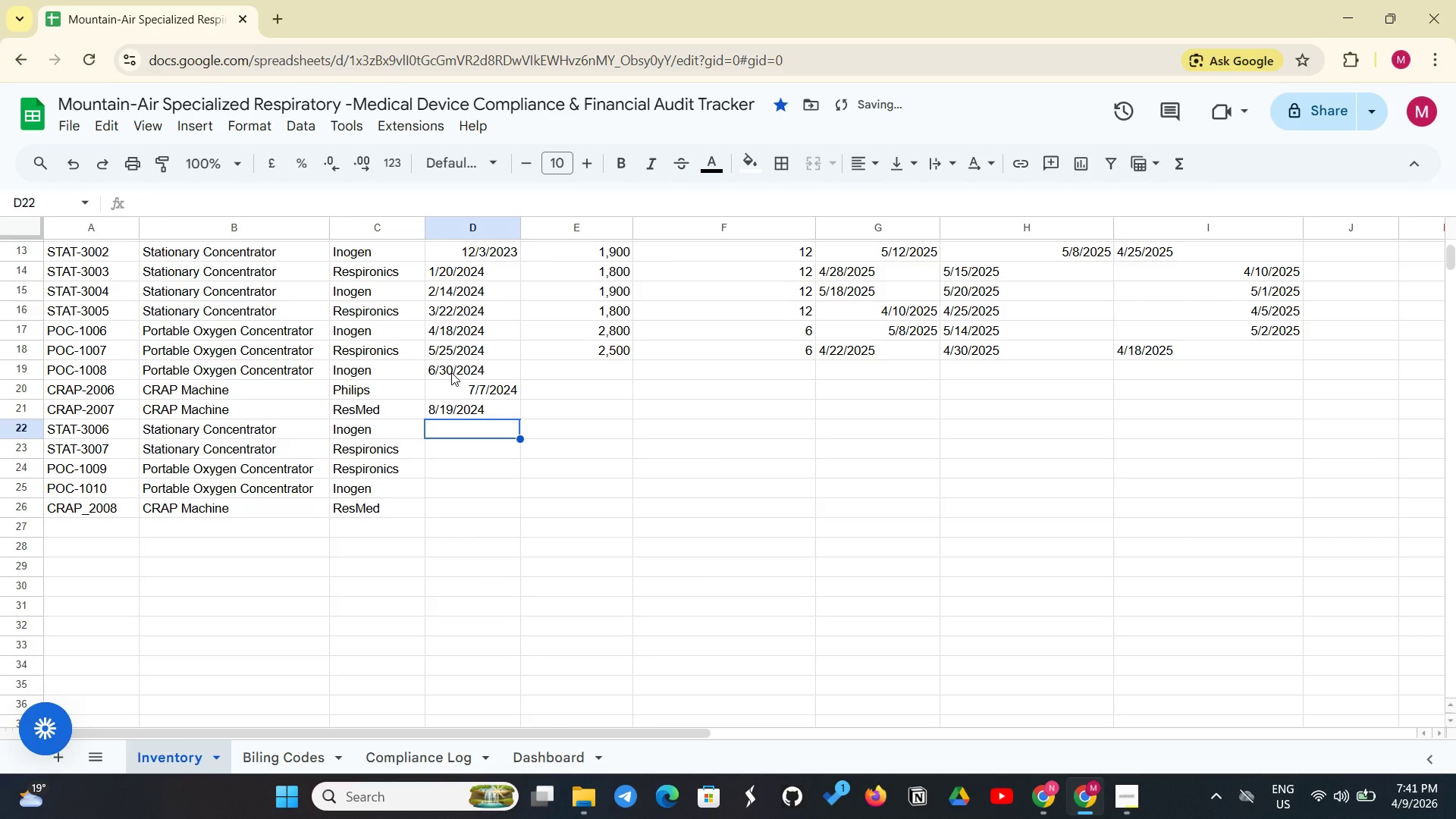 
type(9/25/2024)
 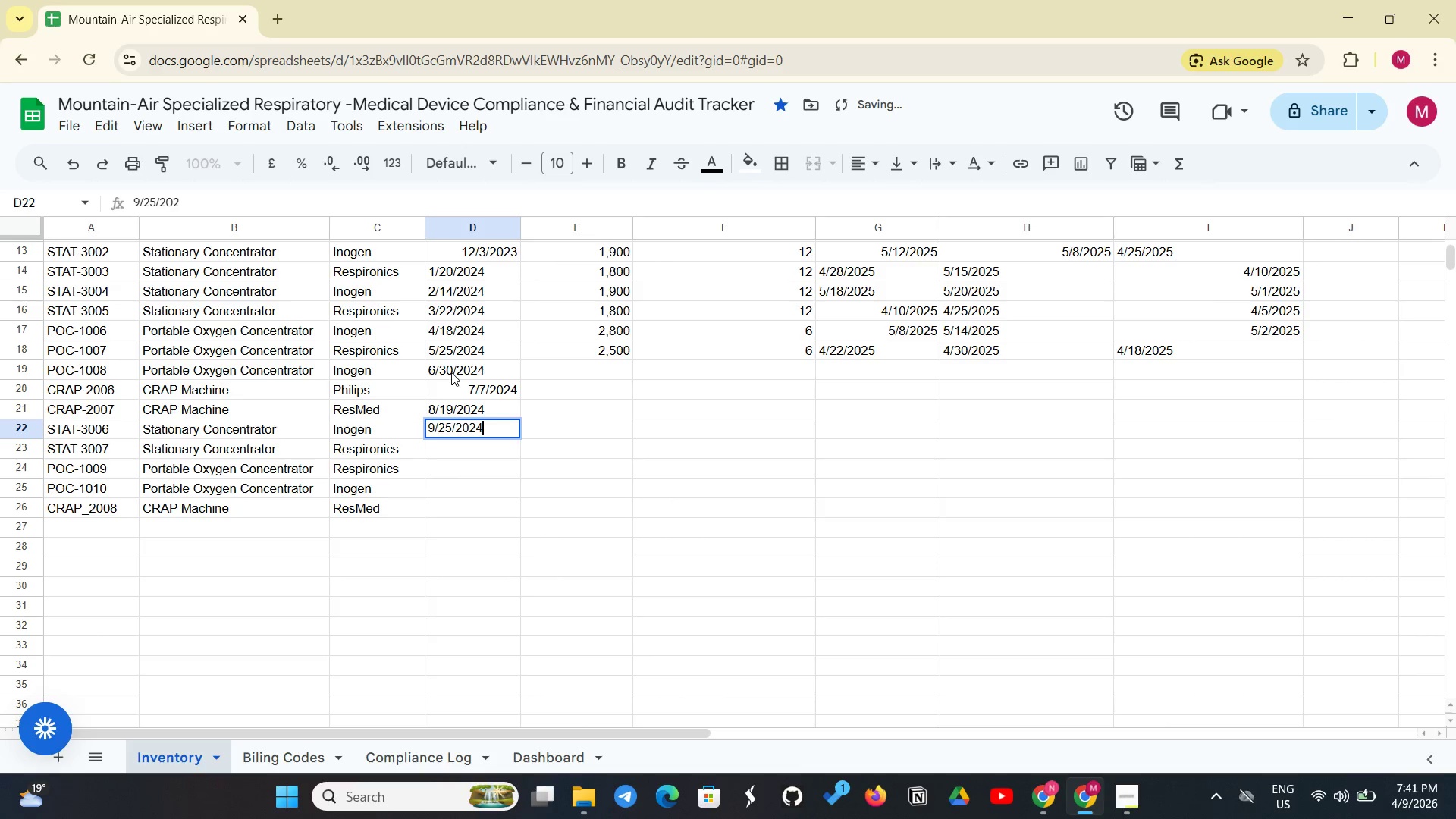 
key(Enter)
 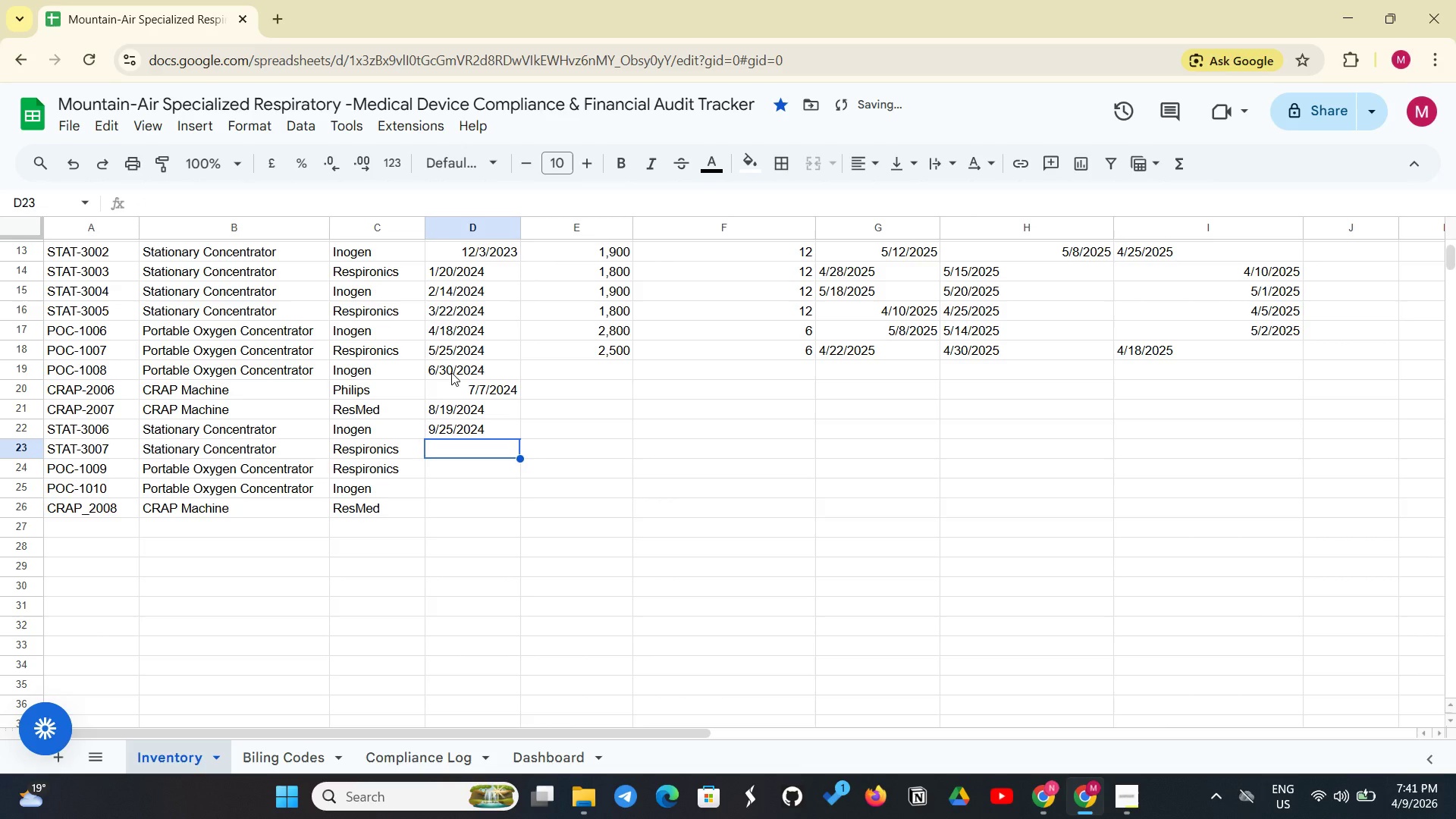 
type(10/10/2024)
 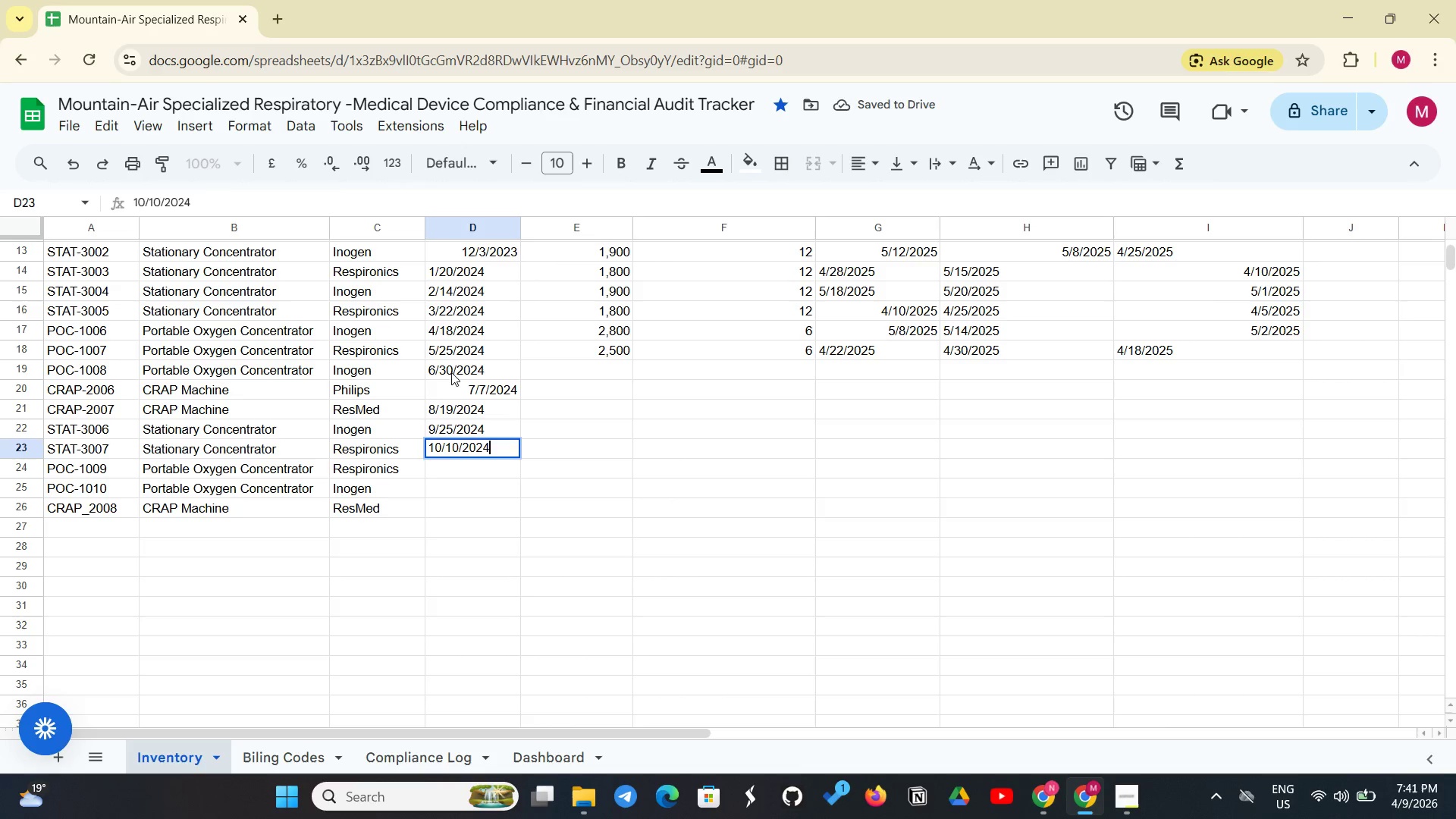 
key(Enter)
 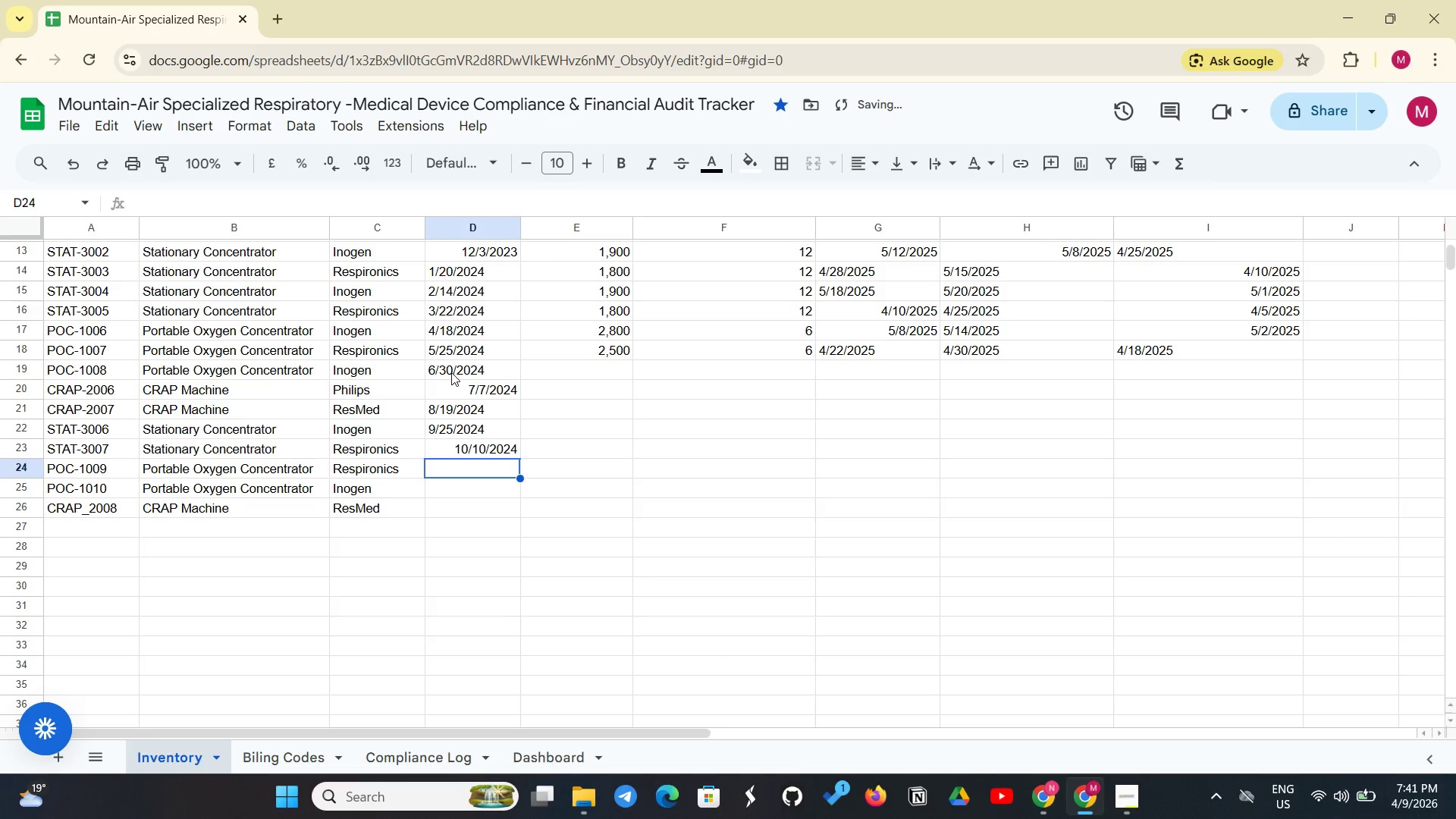 
type(11/15/2024)
 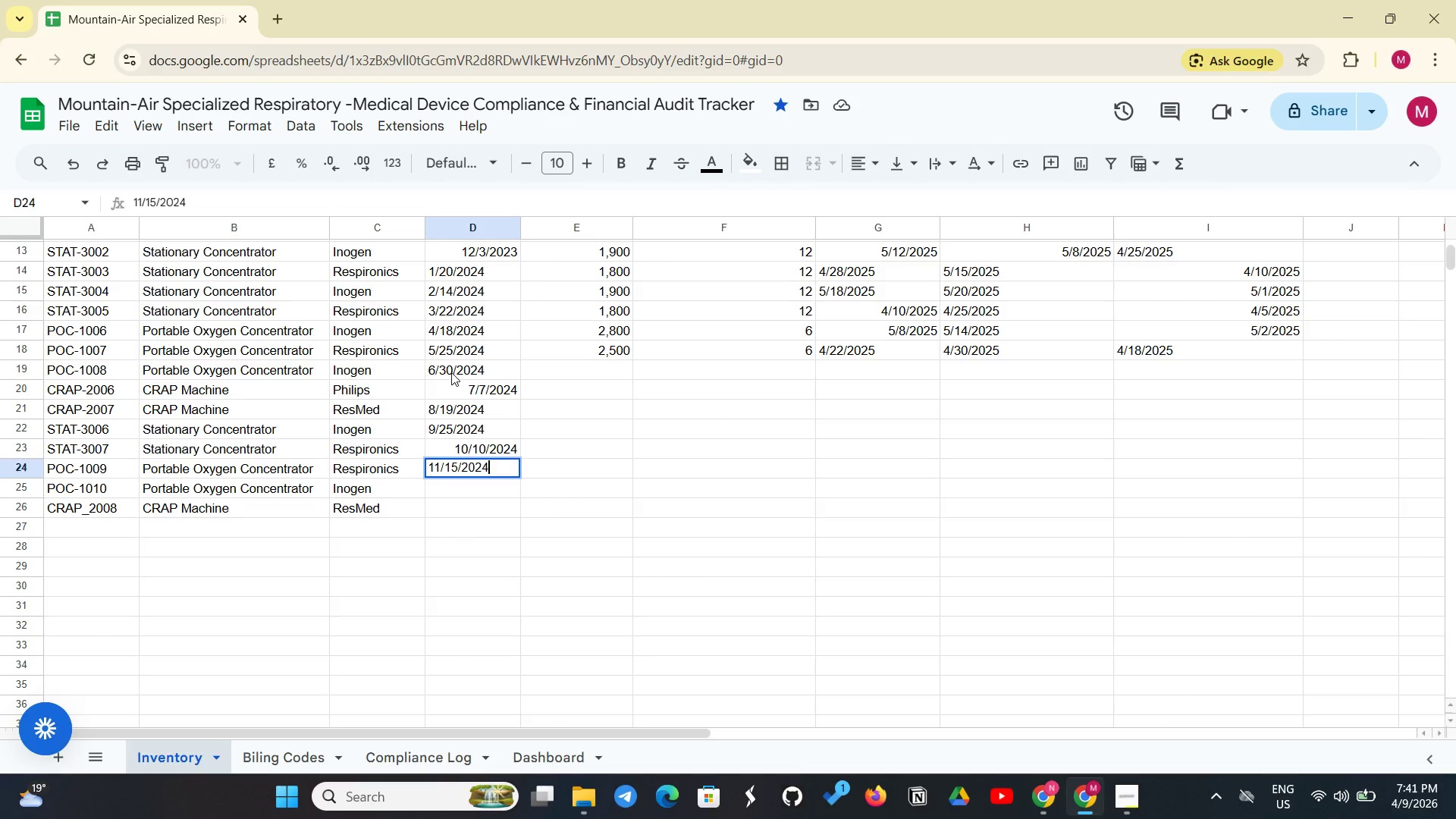 
key(Enter)
 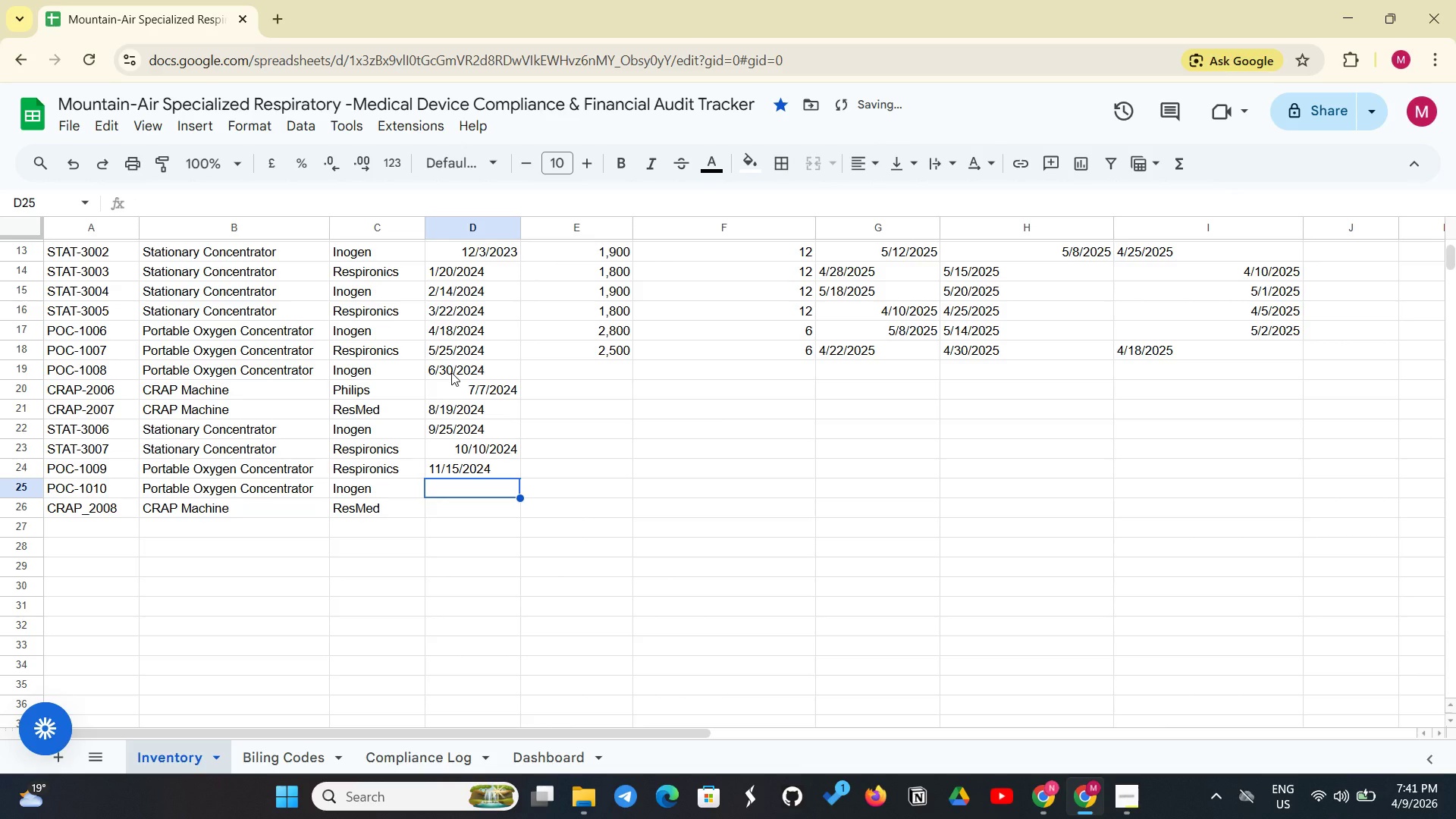 
type(12/20/2024)
 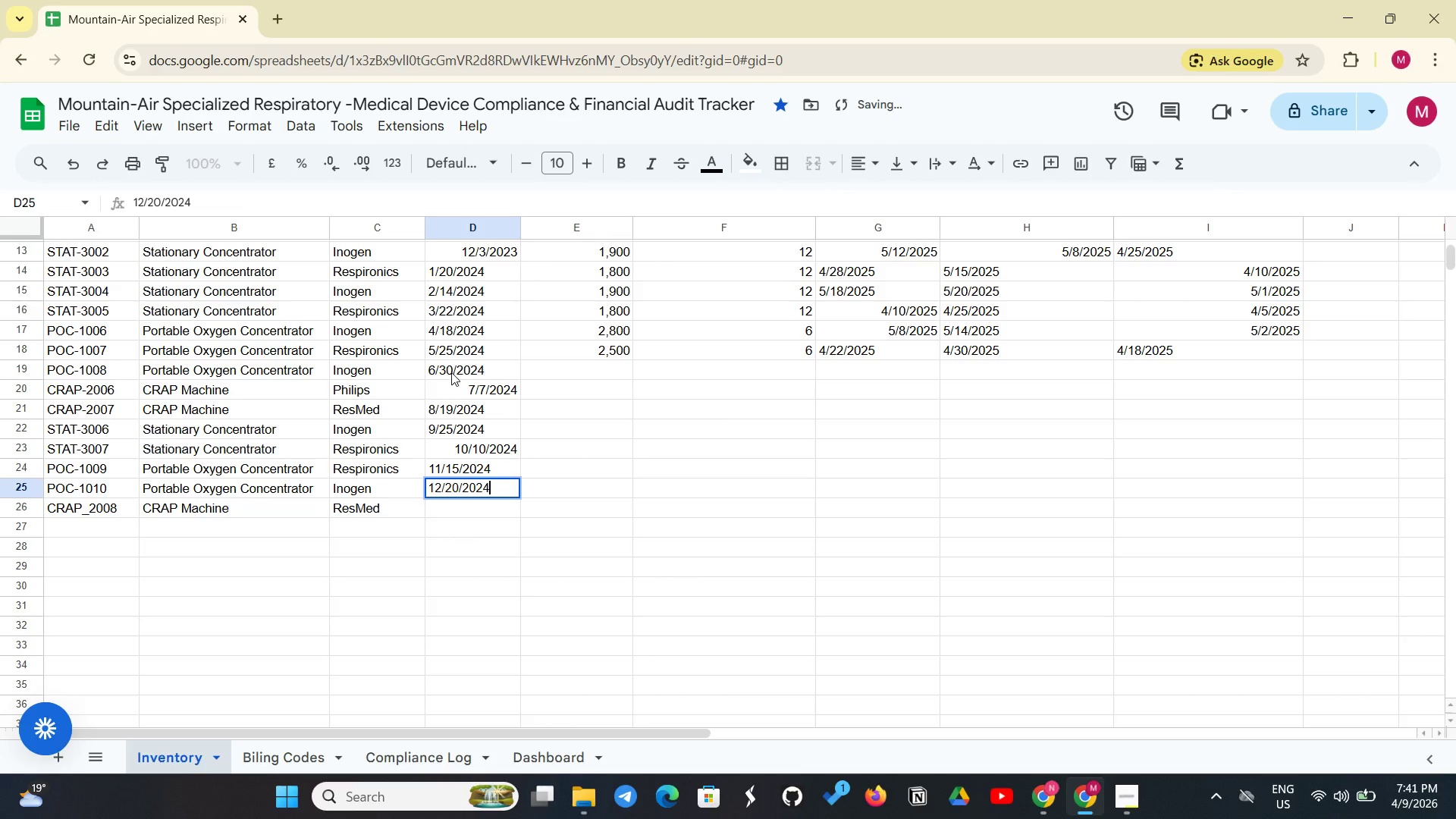 
key(Enter)
 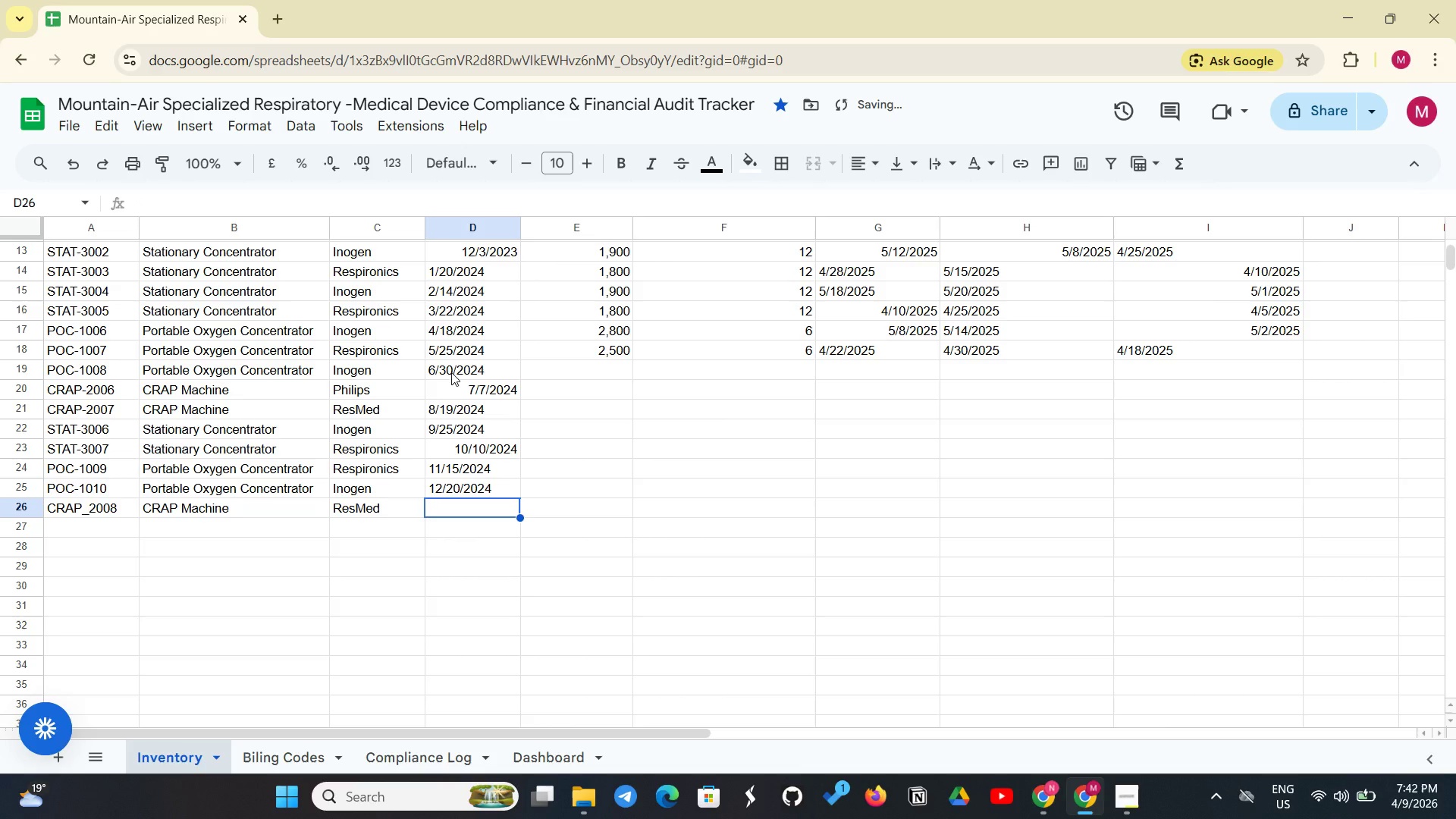 
type(1/5/2025)
 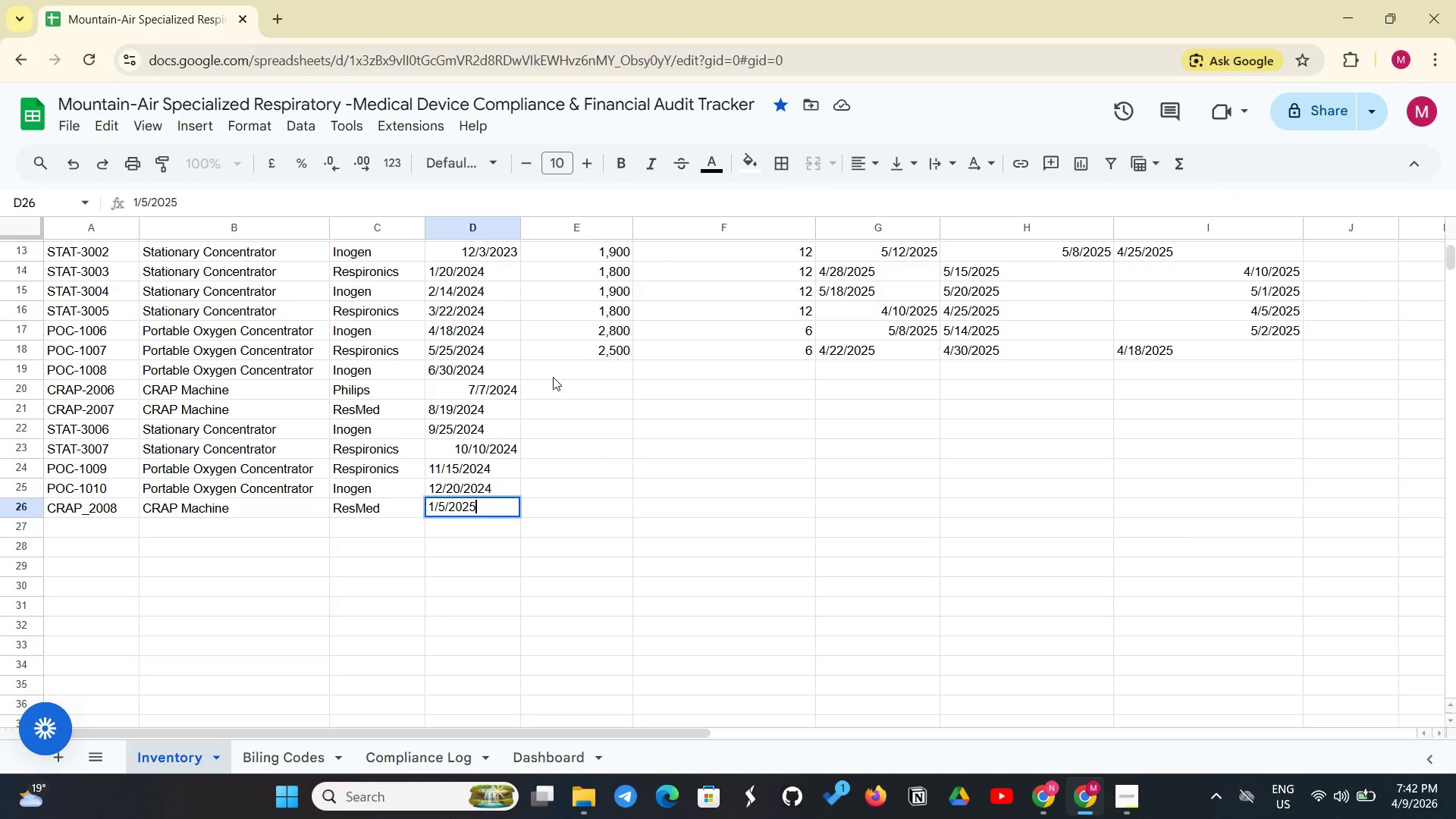 
left_click([595, 371])
 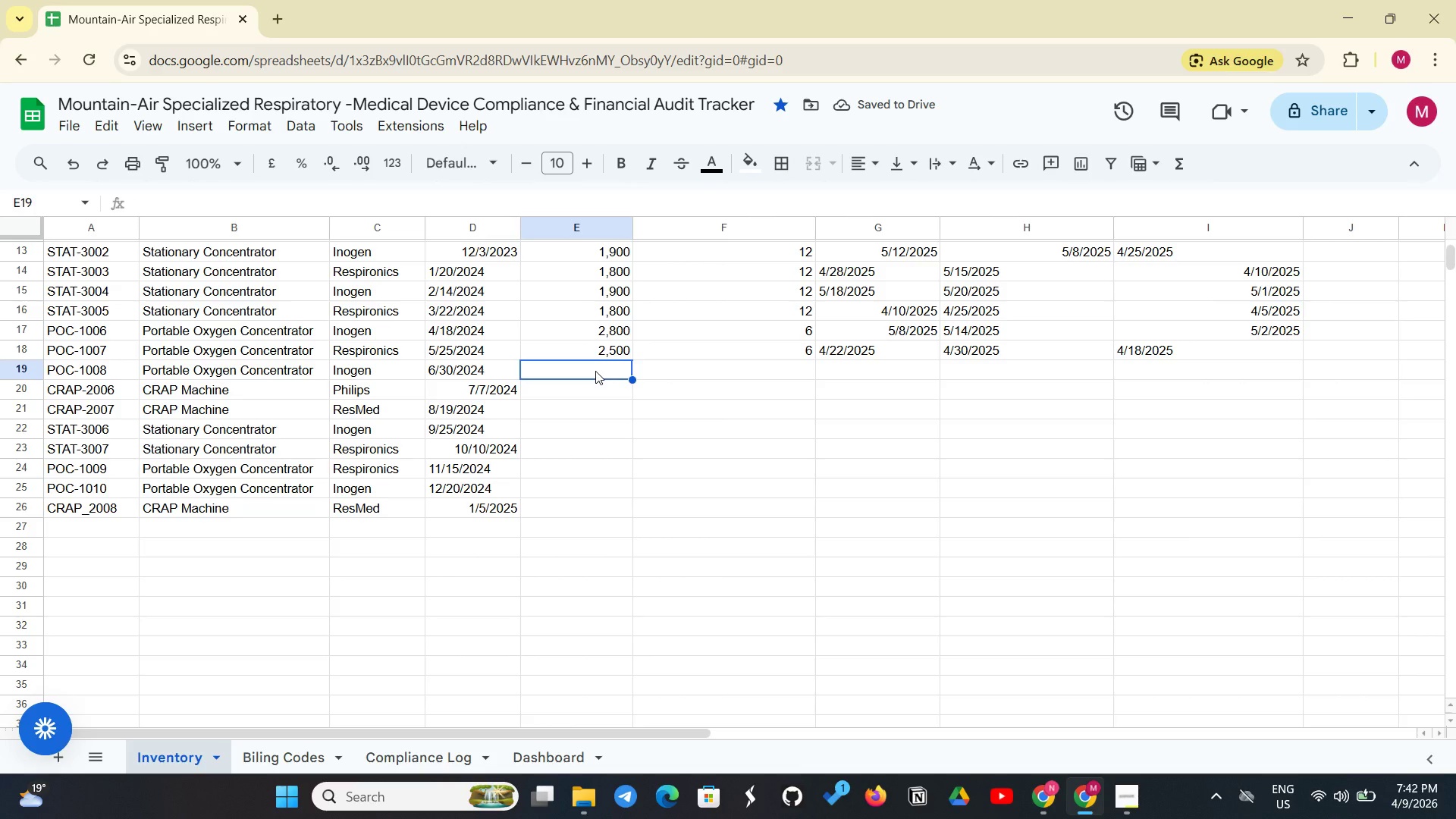 
key(6)
 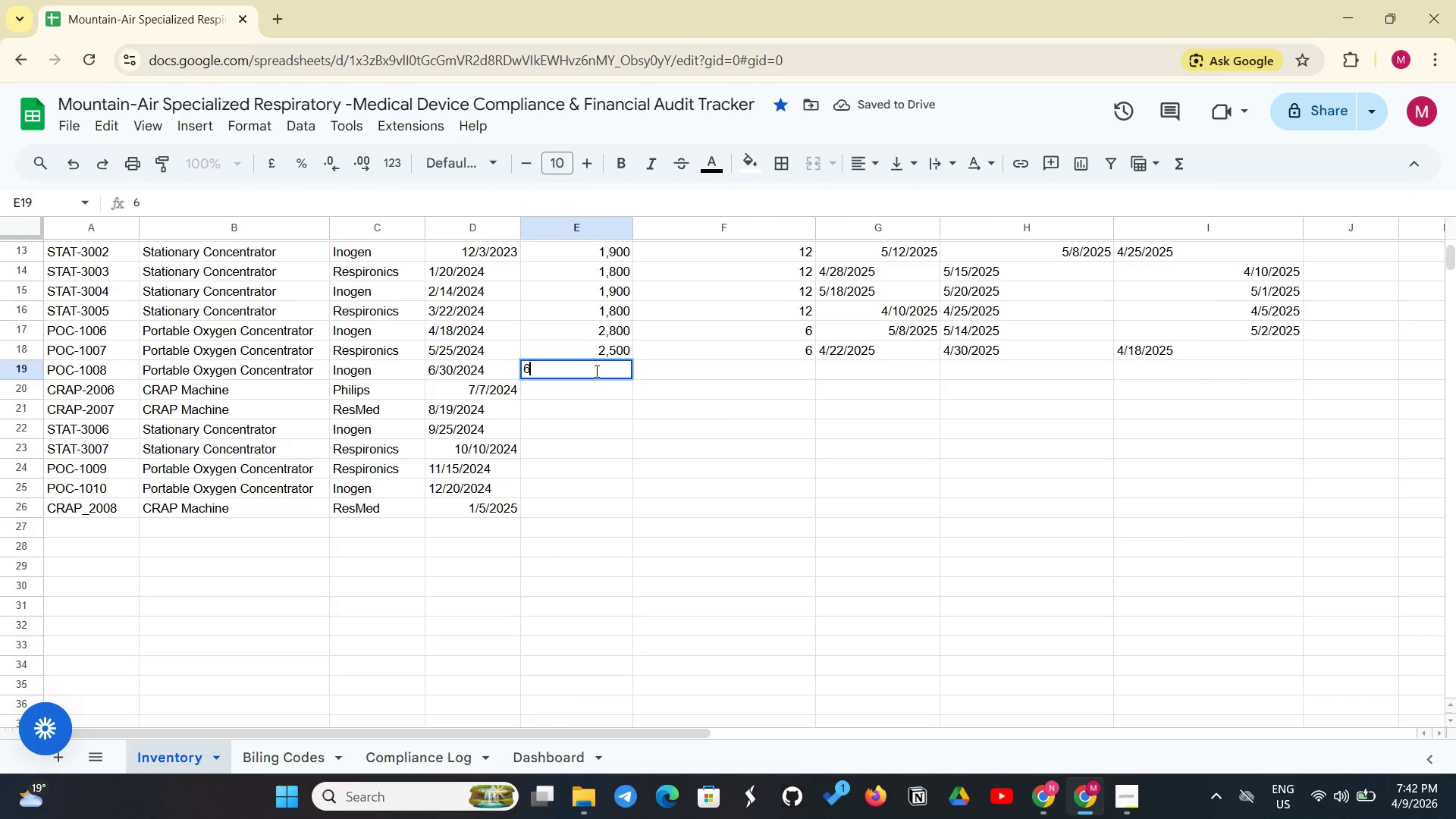 
key(Enter)
 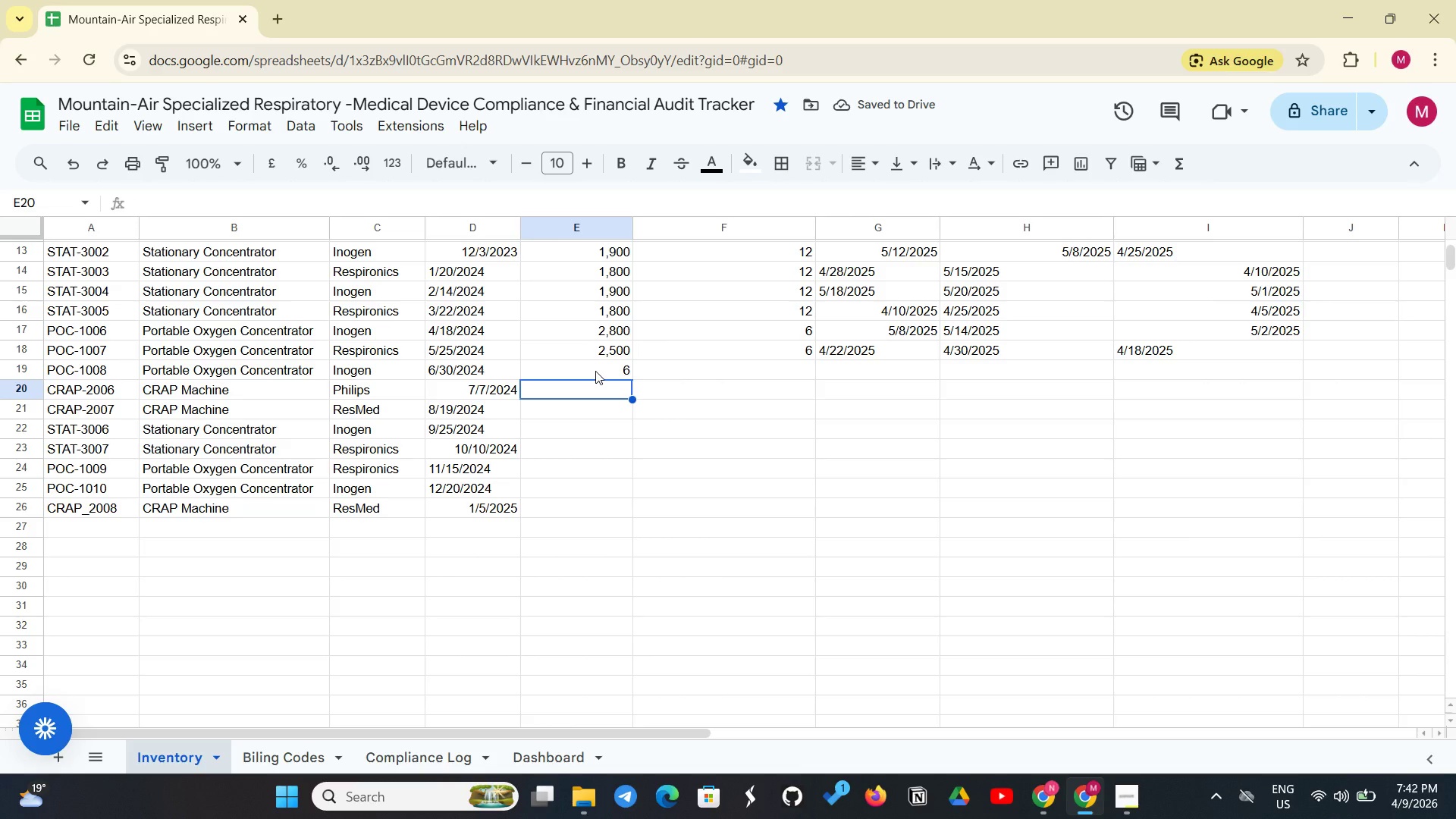 
type(12)
 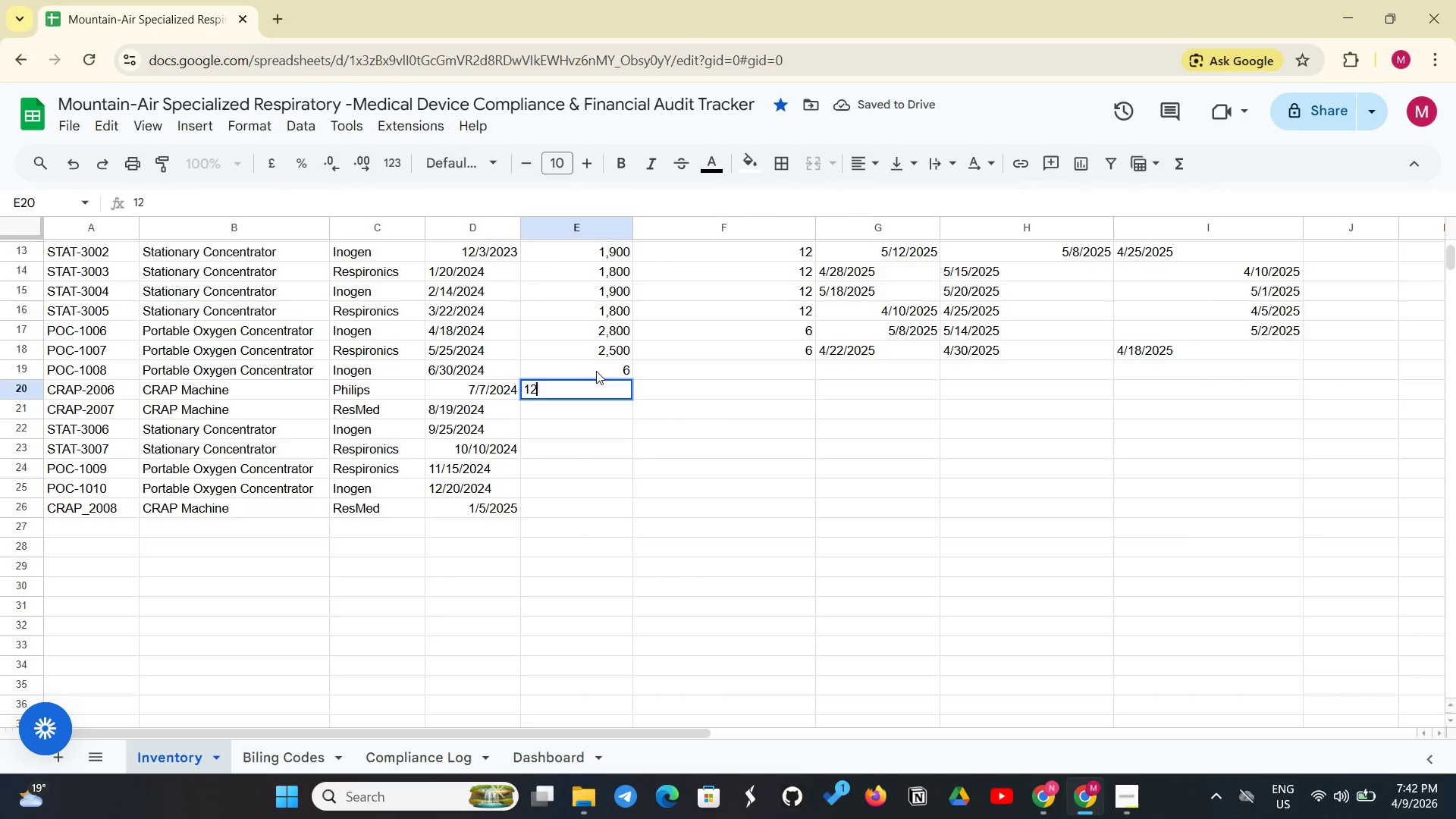 
key(Enter)
 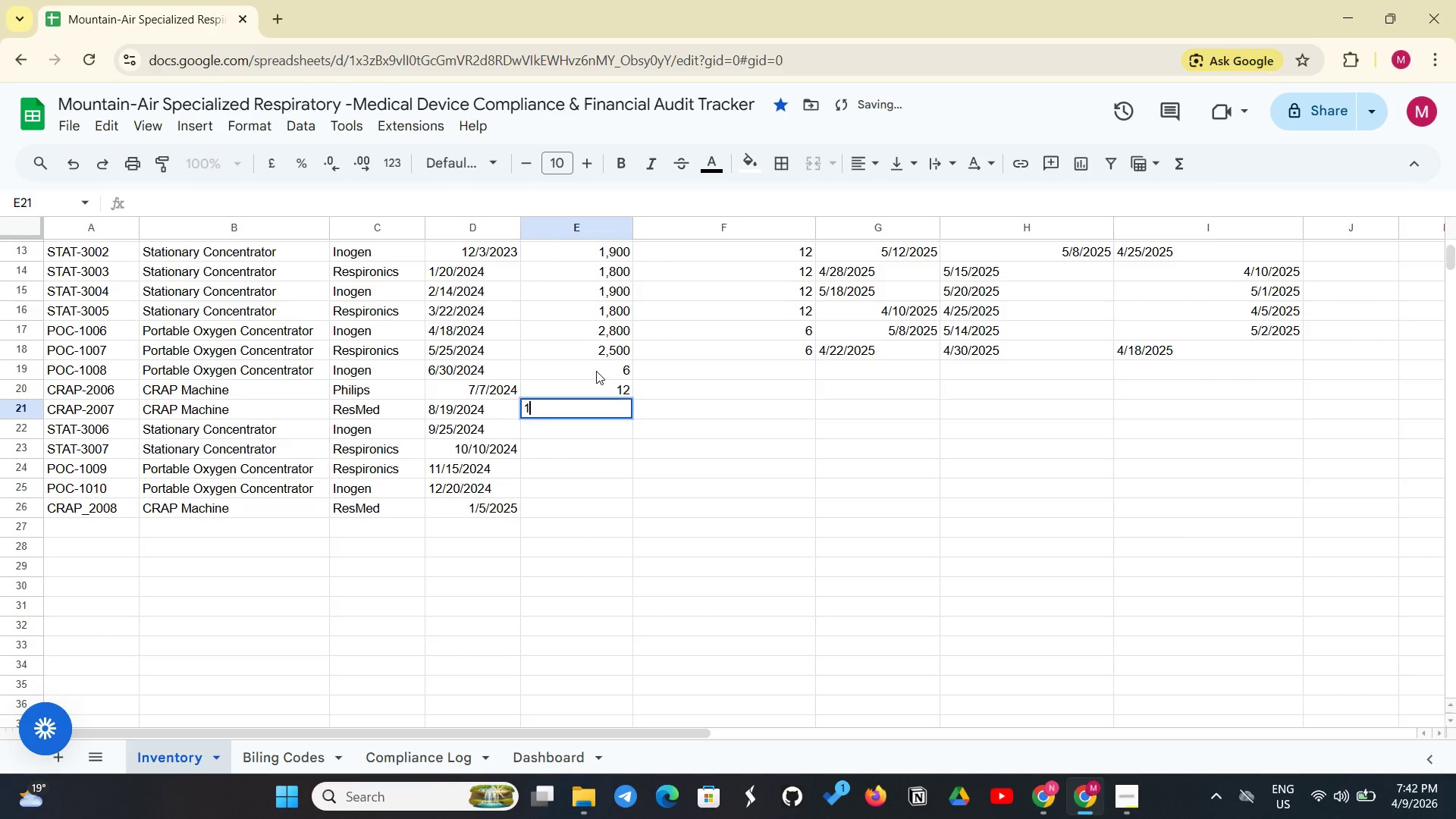 
type(12)
 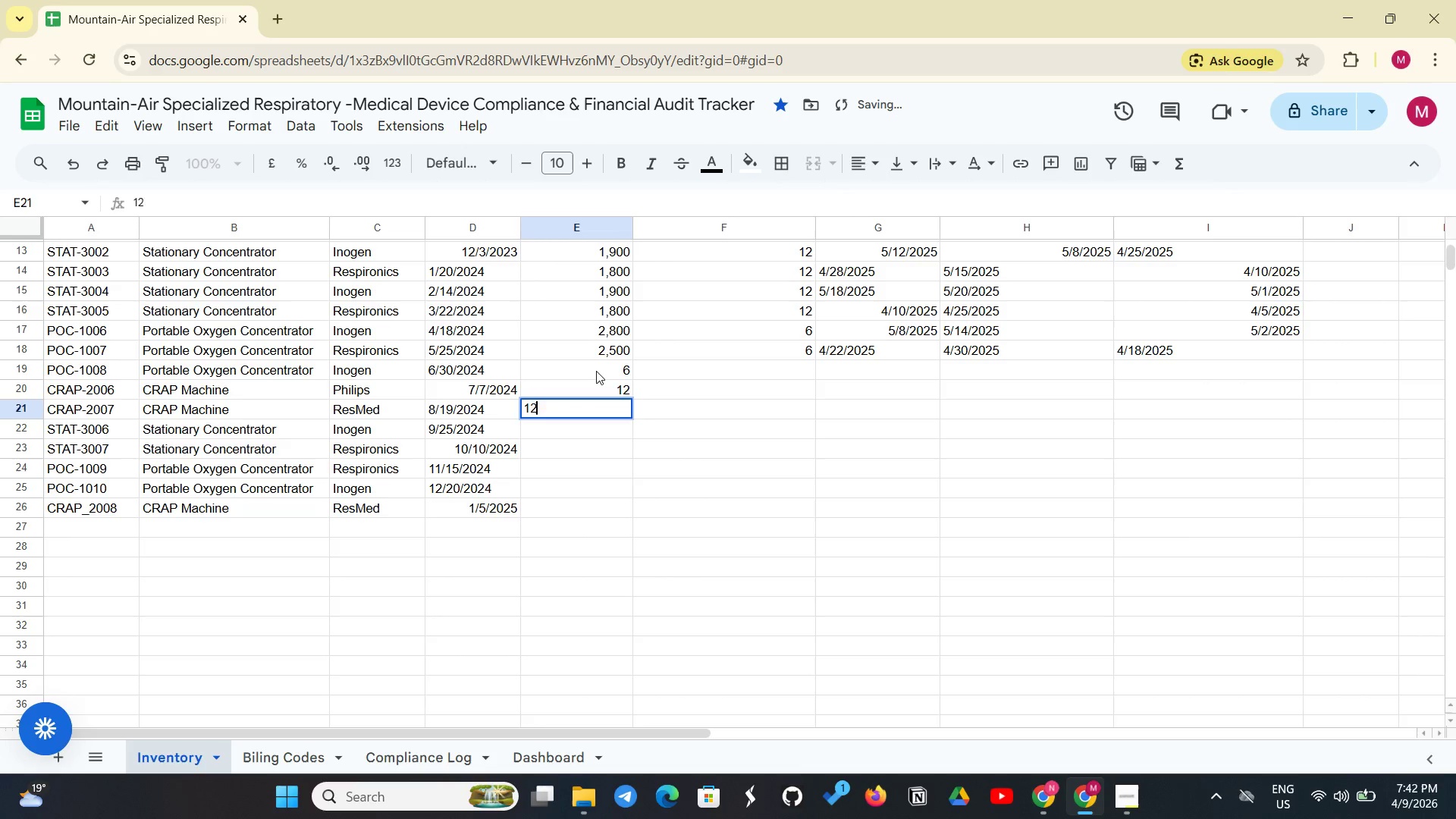 
key(Enter)
 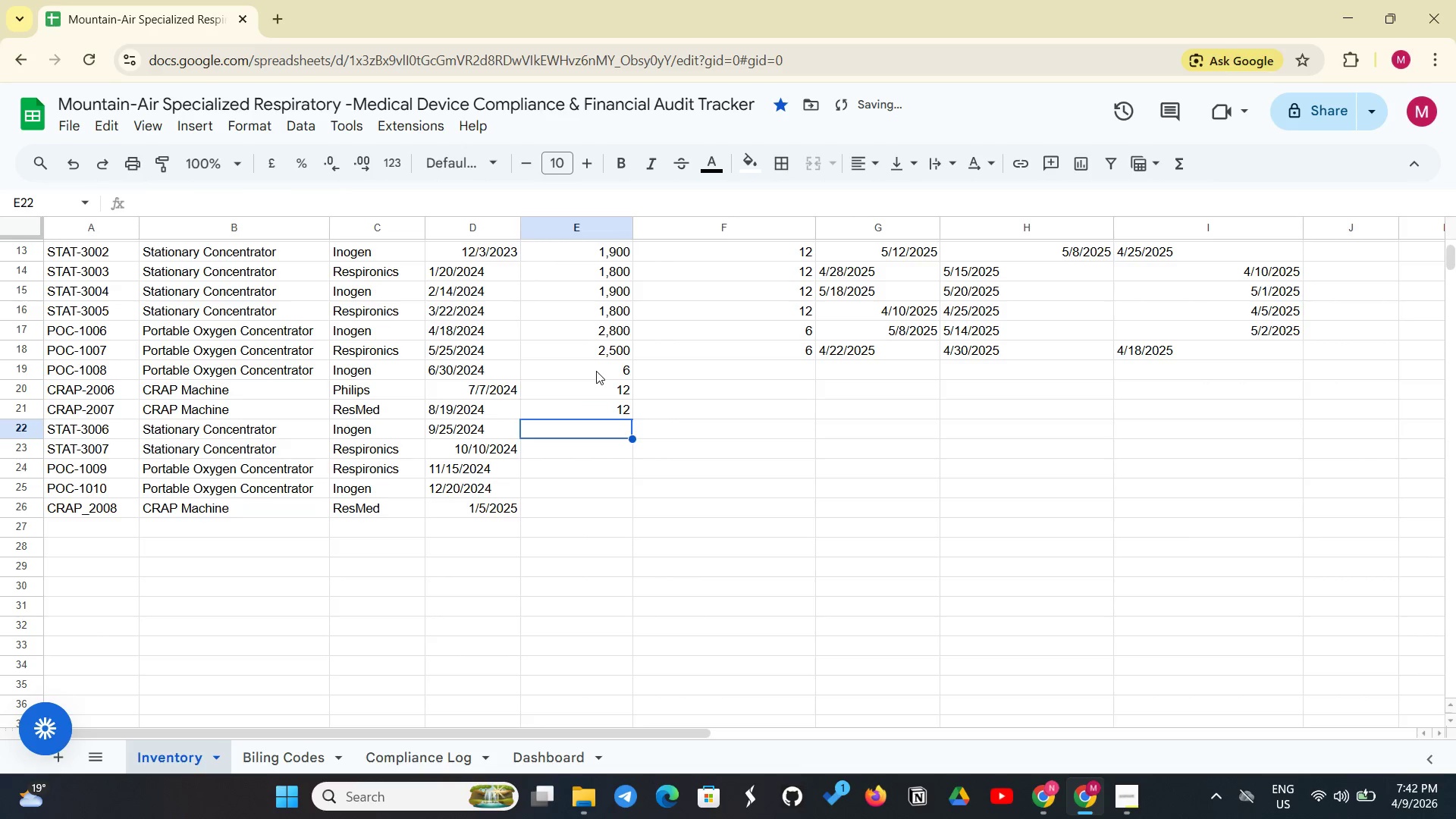 
type(12)
 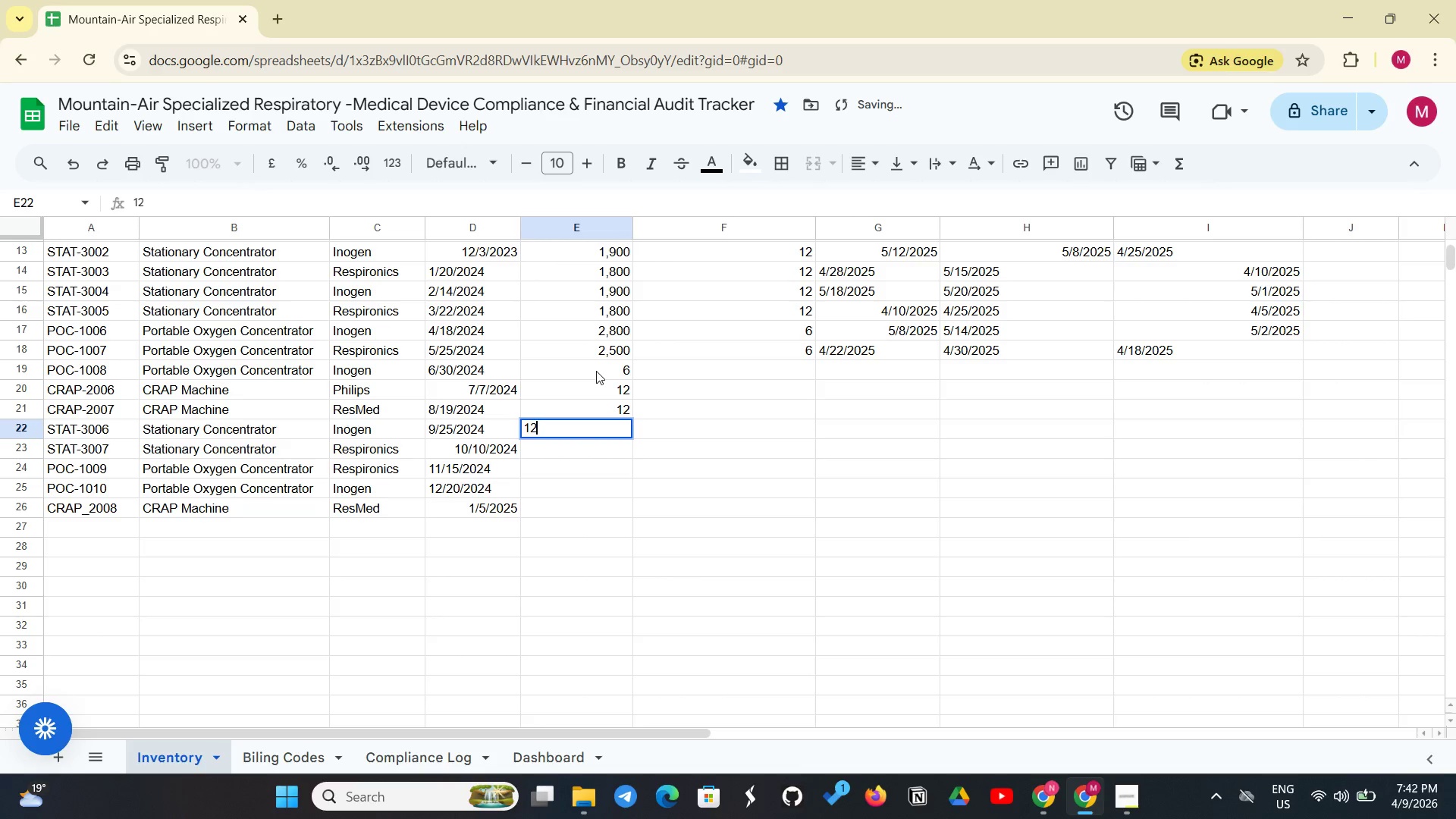 
key(Enter)
 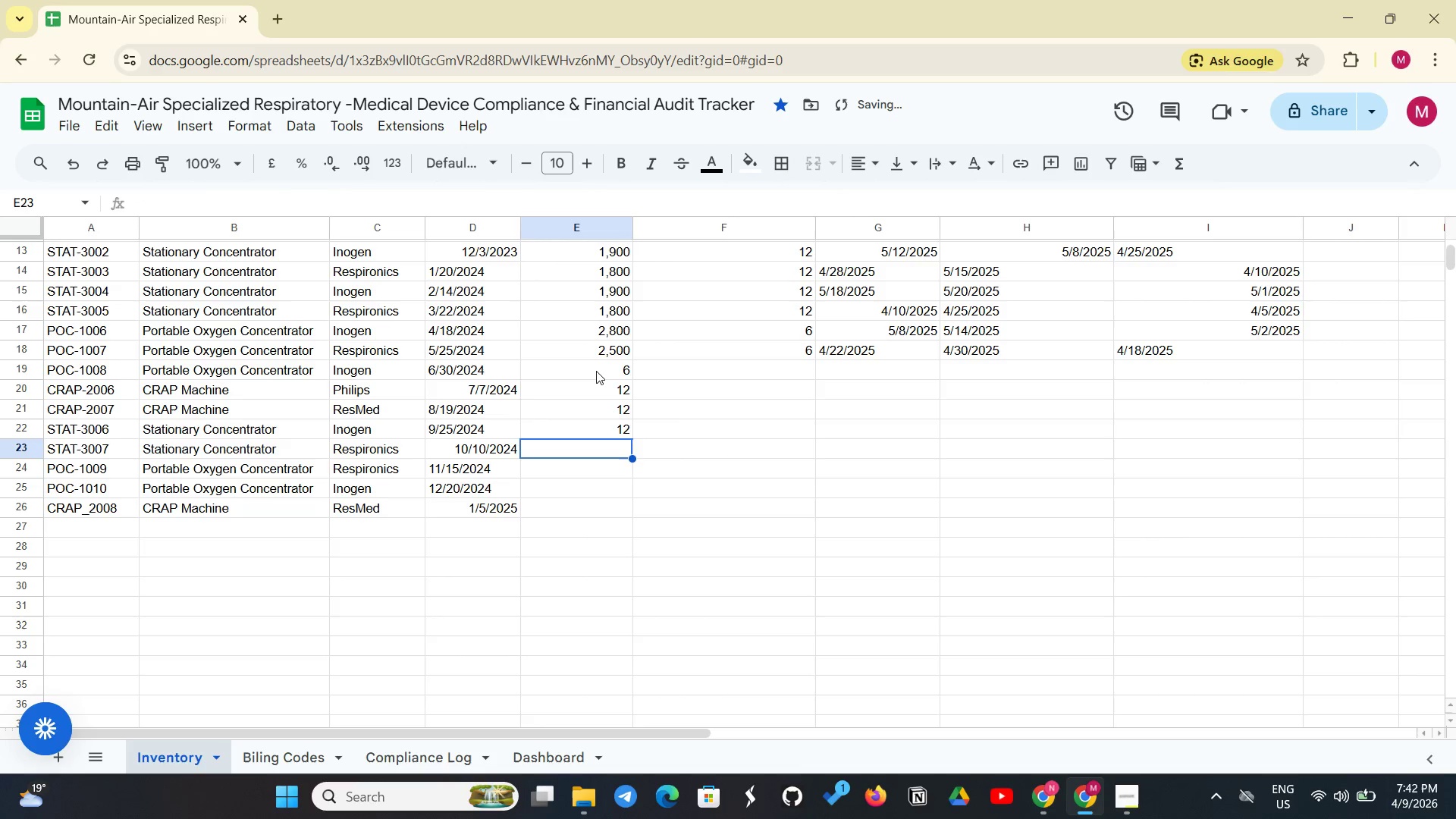 
type(12)
 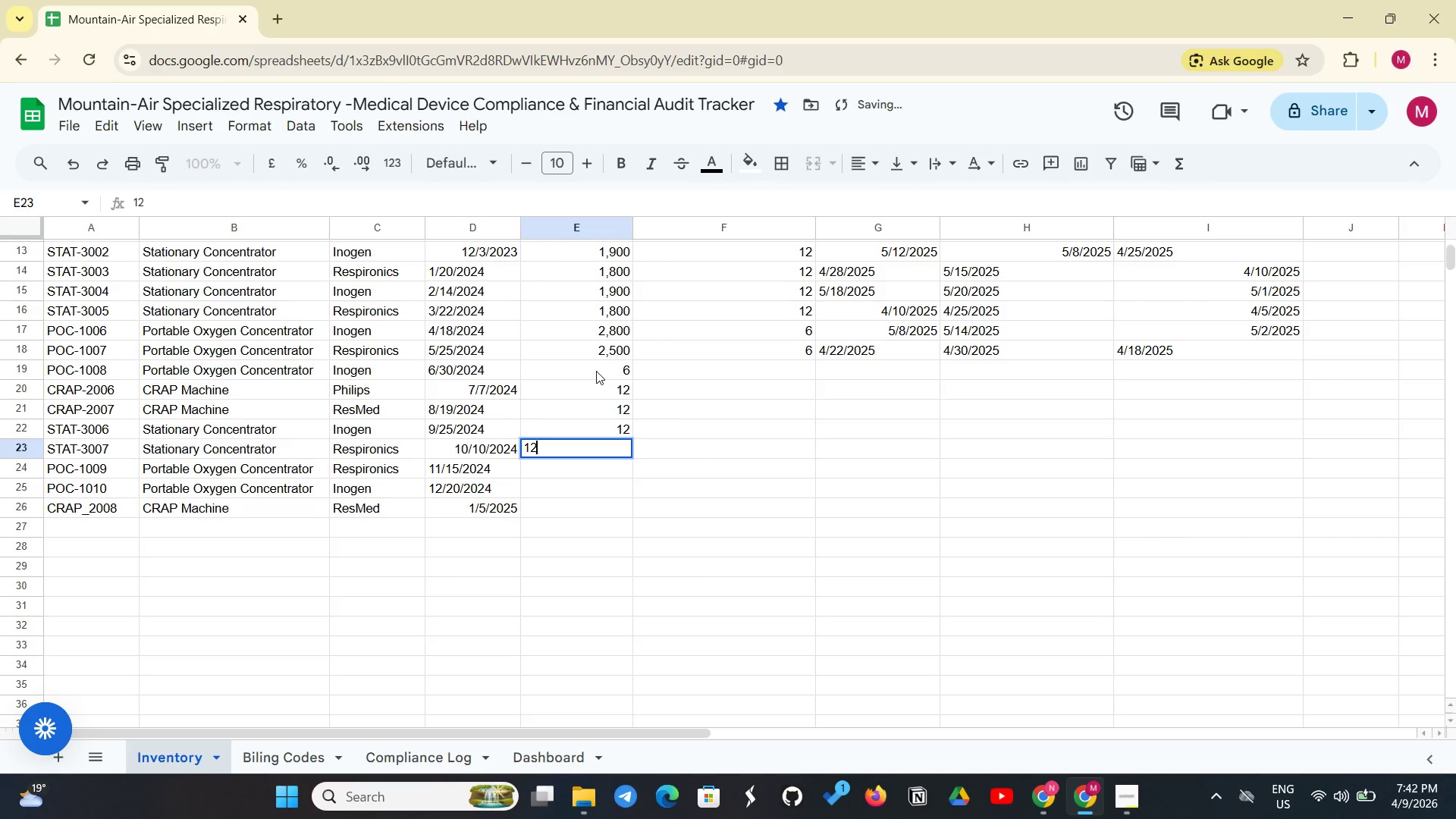 
key(Enter)
 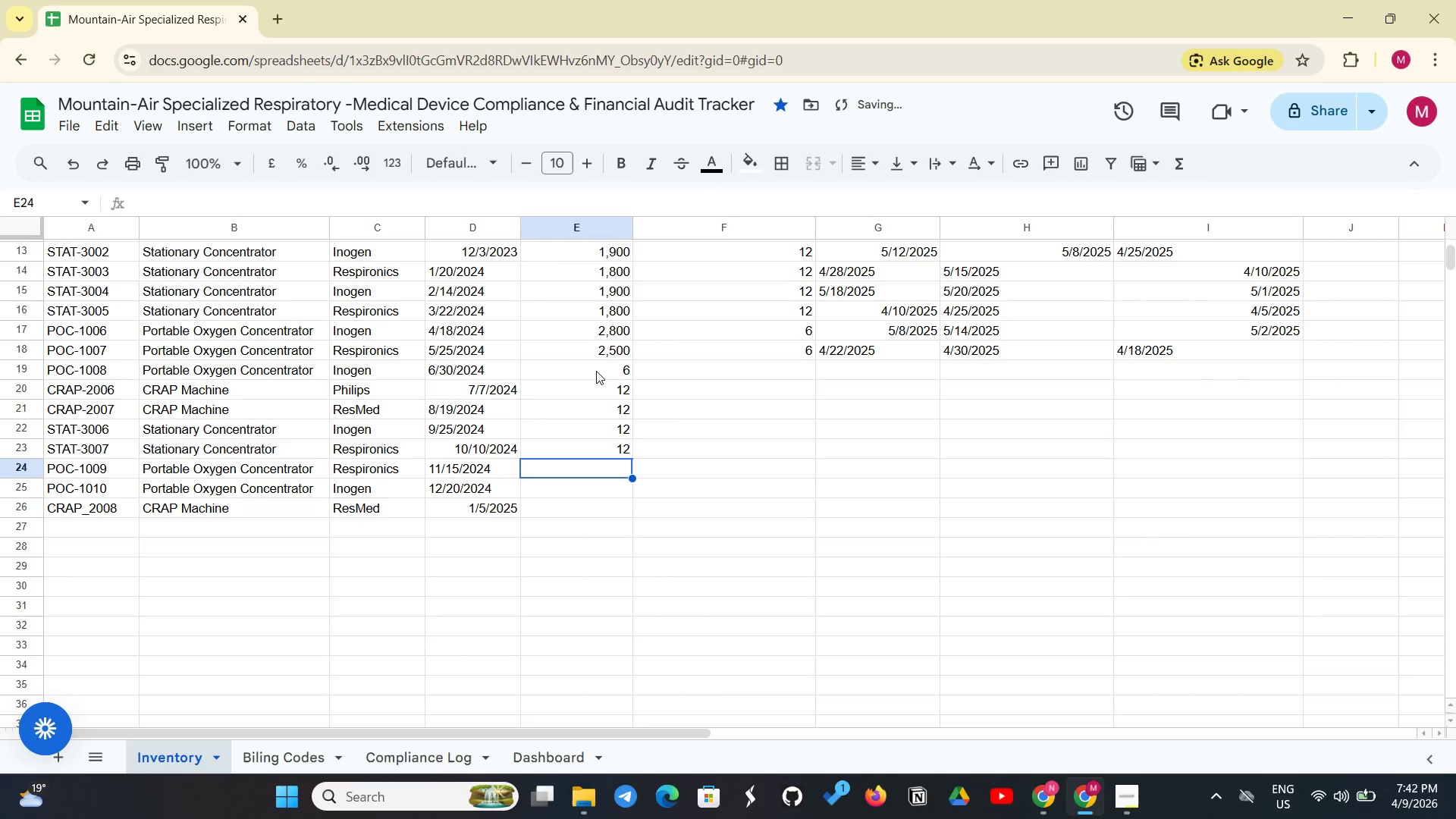 
key(6)
 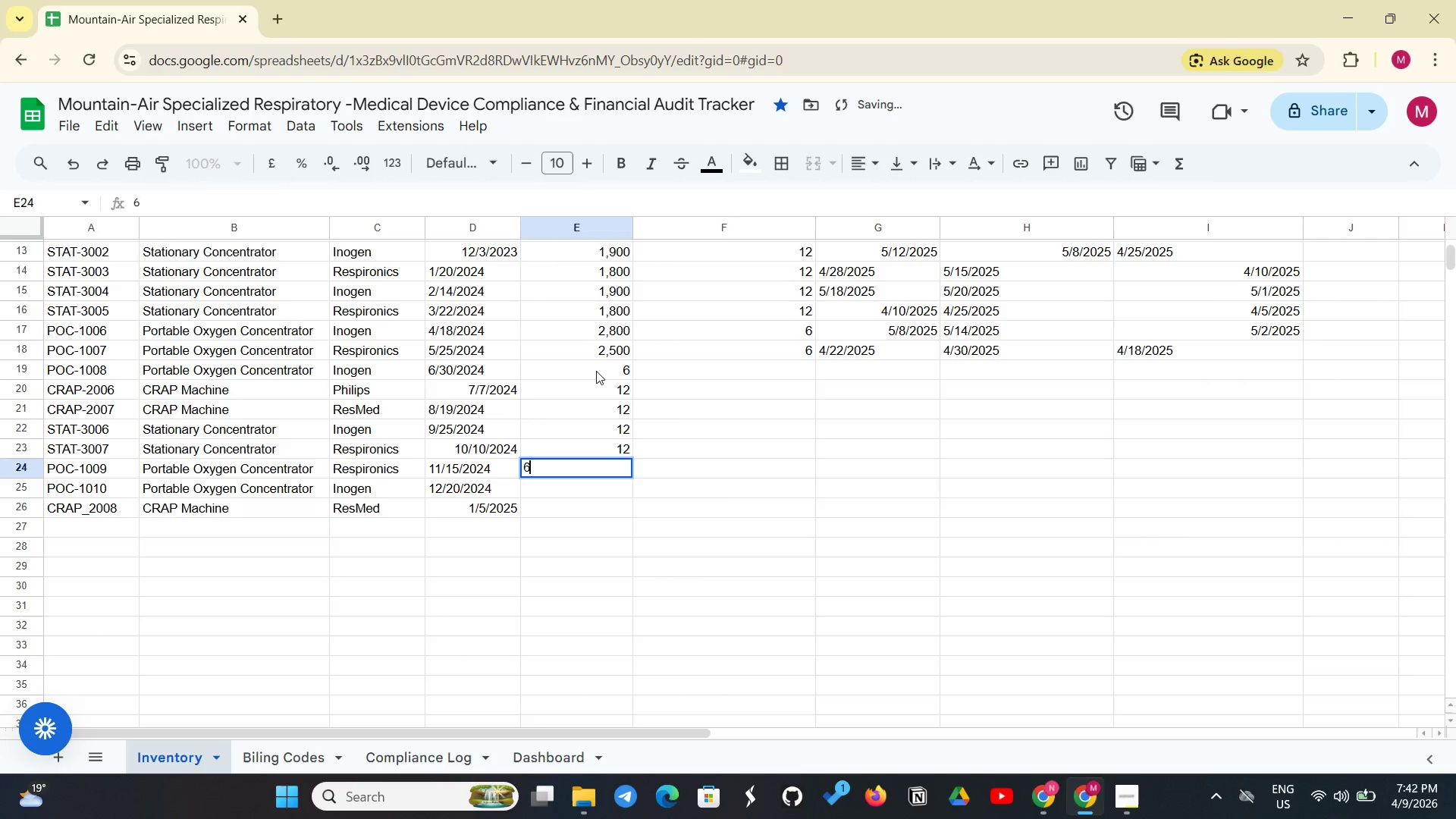 
key(Enter)
 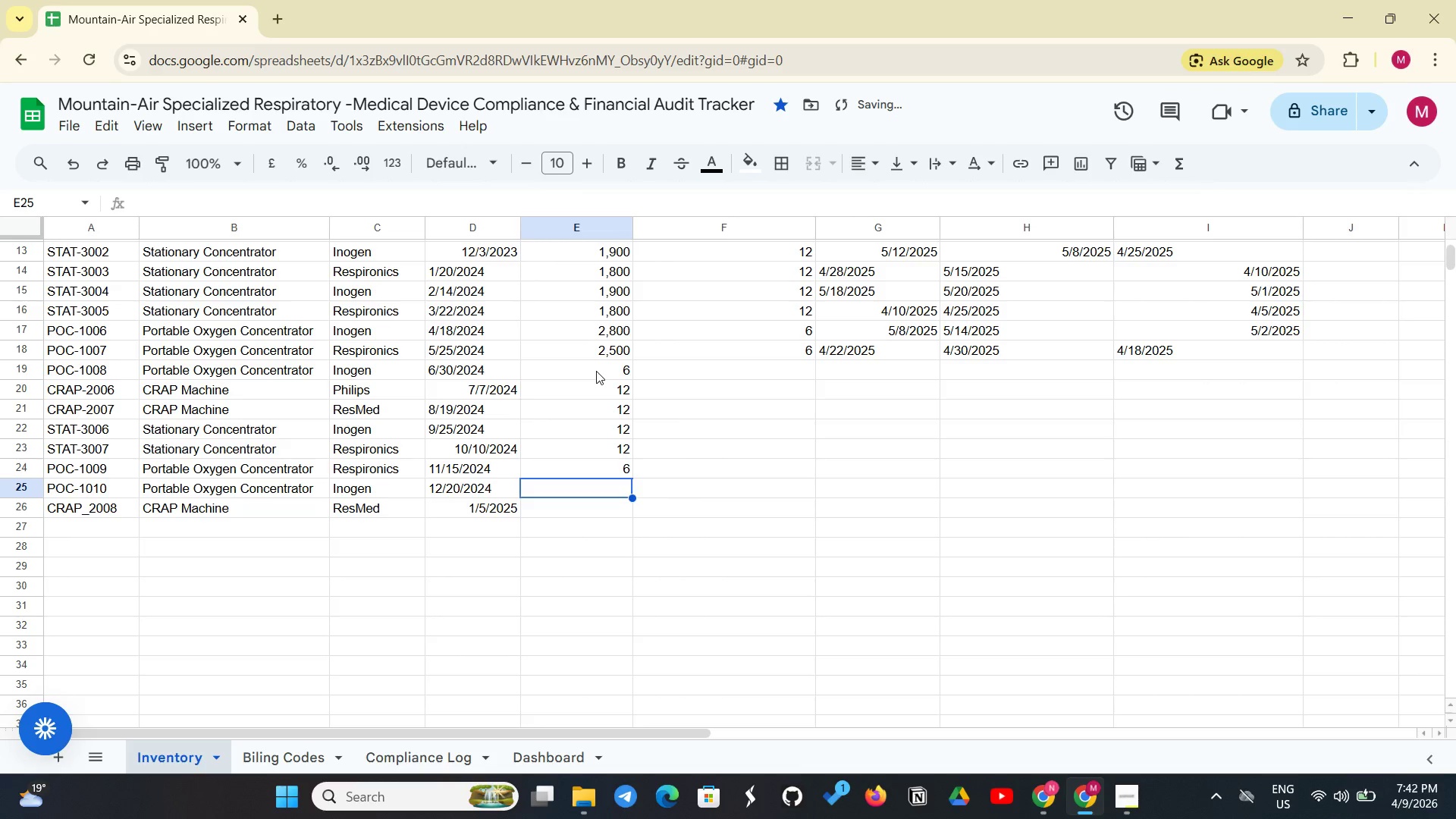 
key(6)
 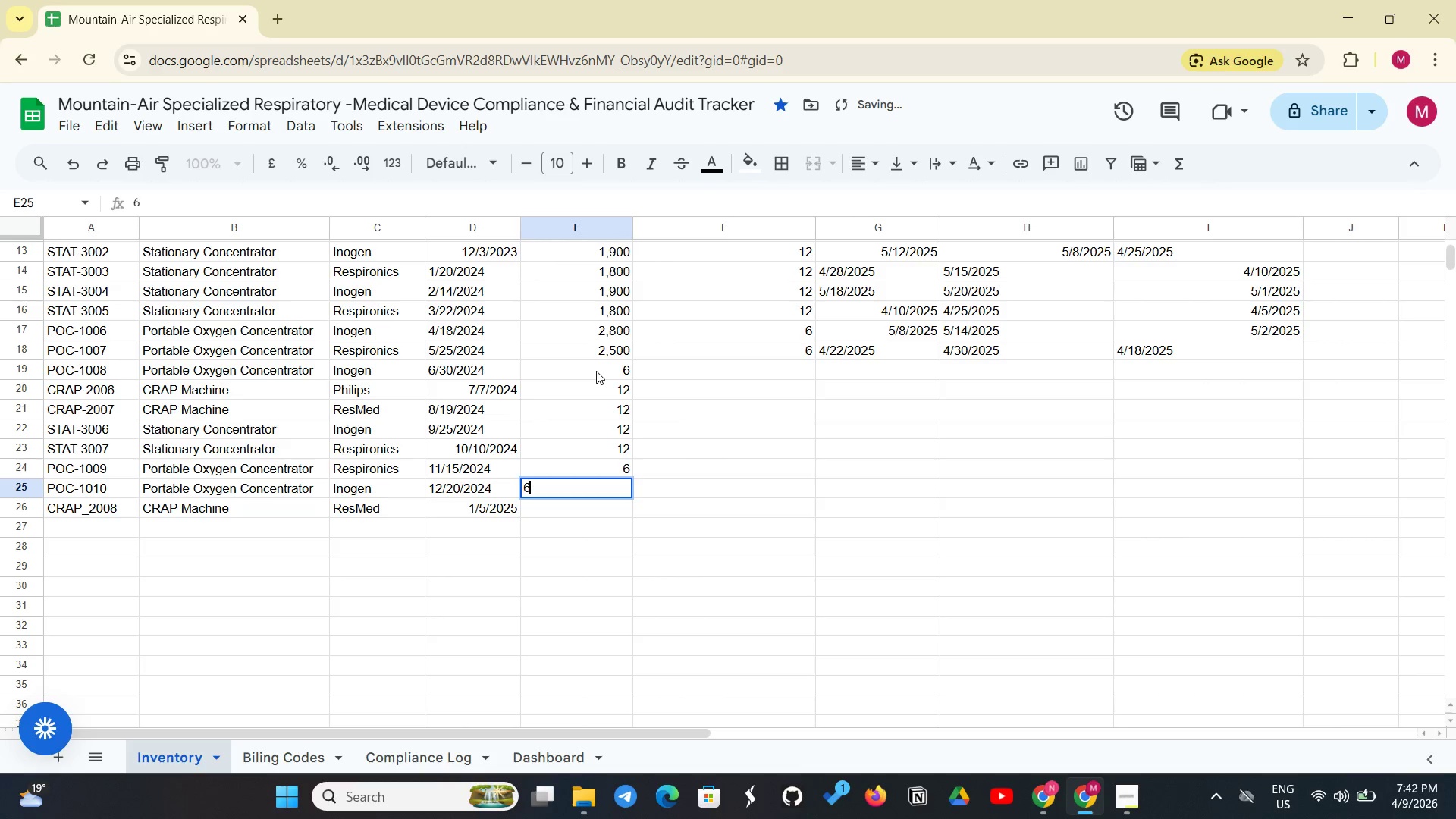 
key(Enter)
 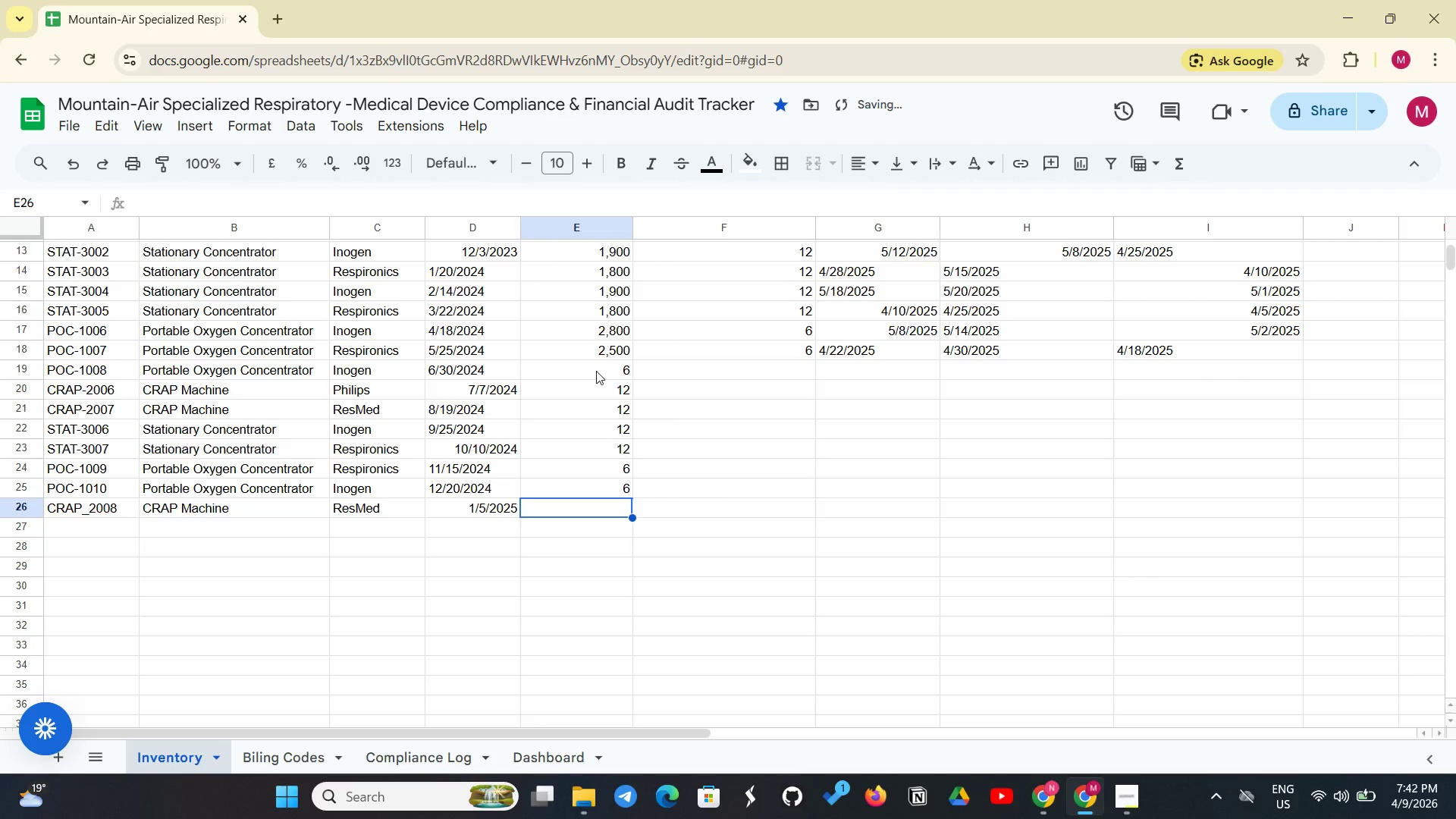 
type(12)
 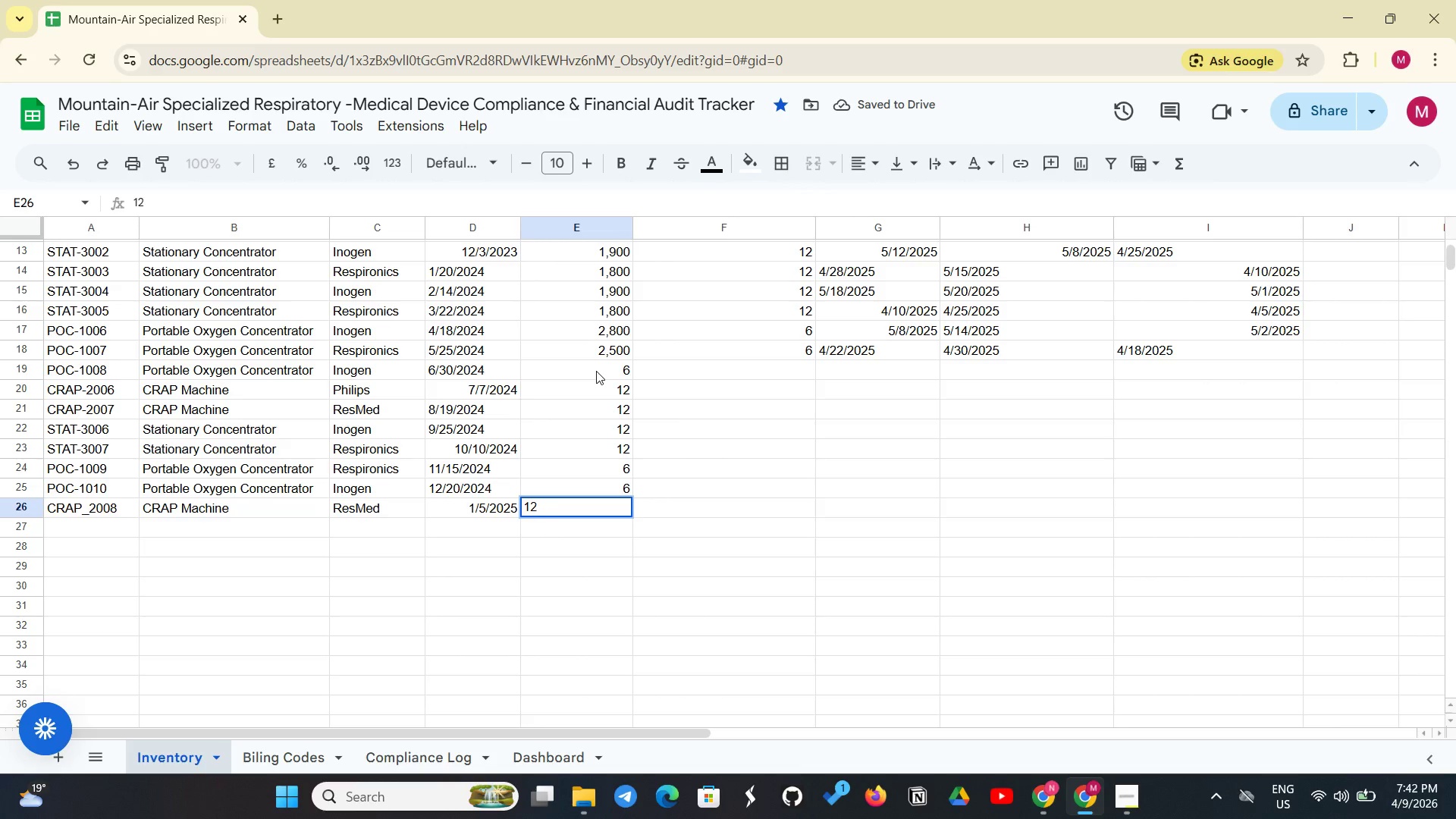 
key(Enter)
 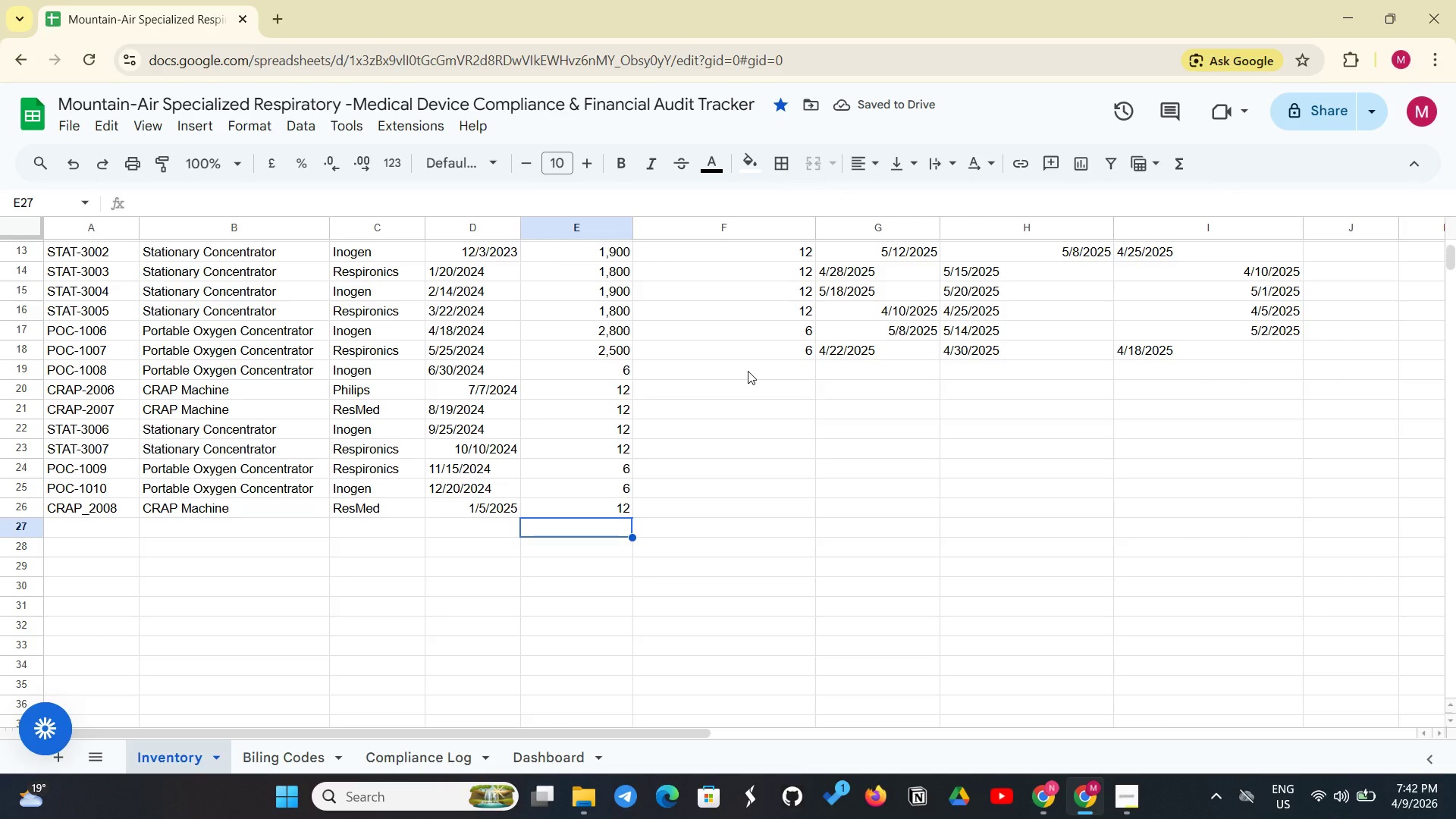 
wait(10.08)
 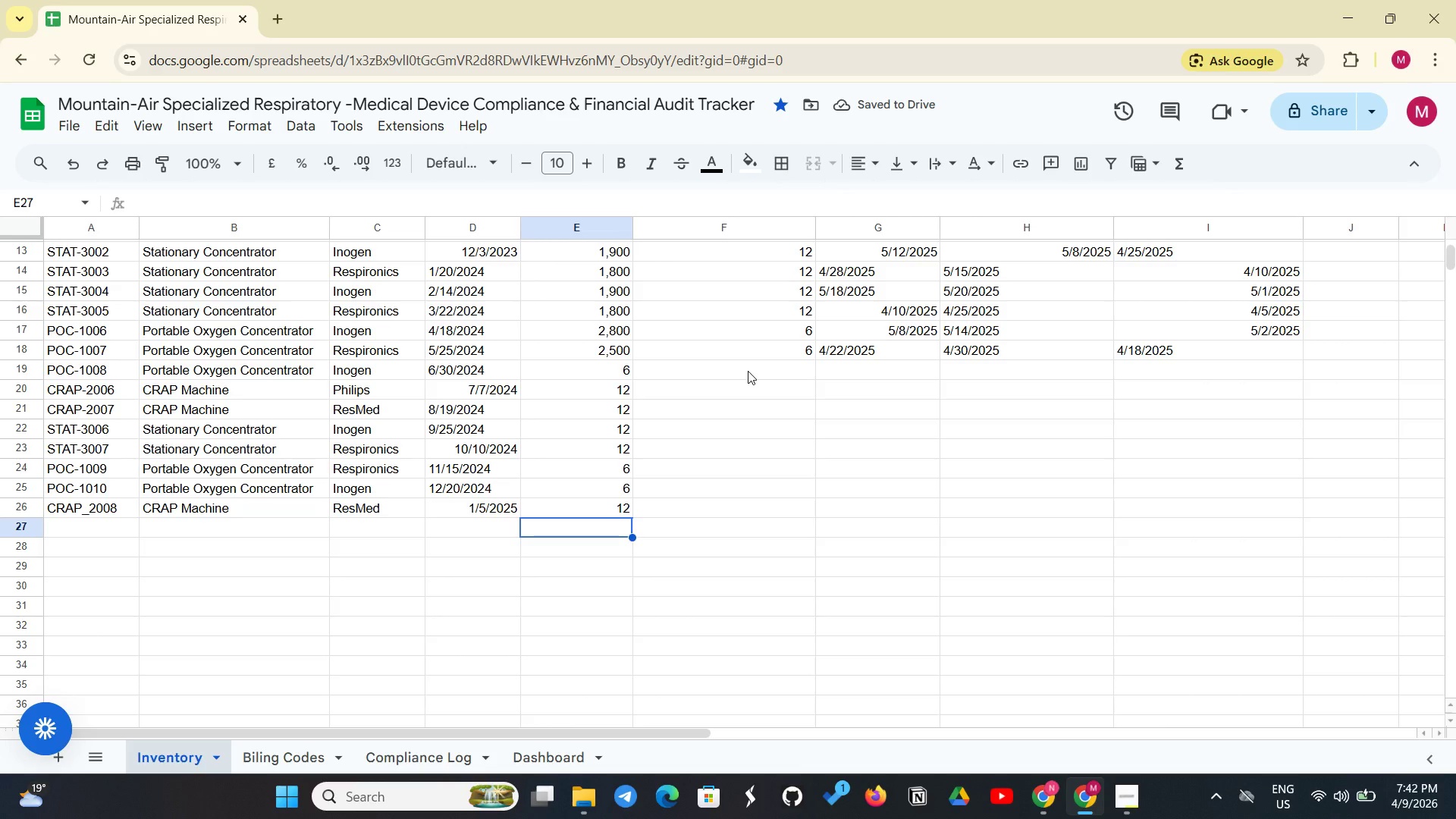 
left_click_drag(start_coordinate=[617, 370], to_coordinate=[610, 515])
 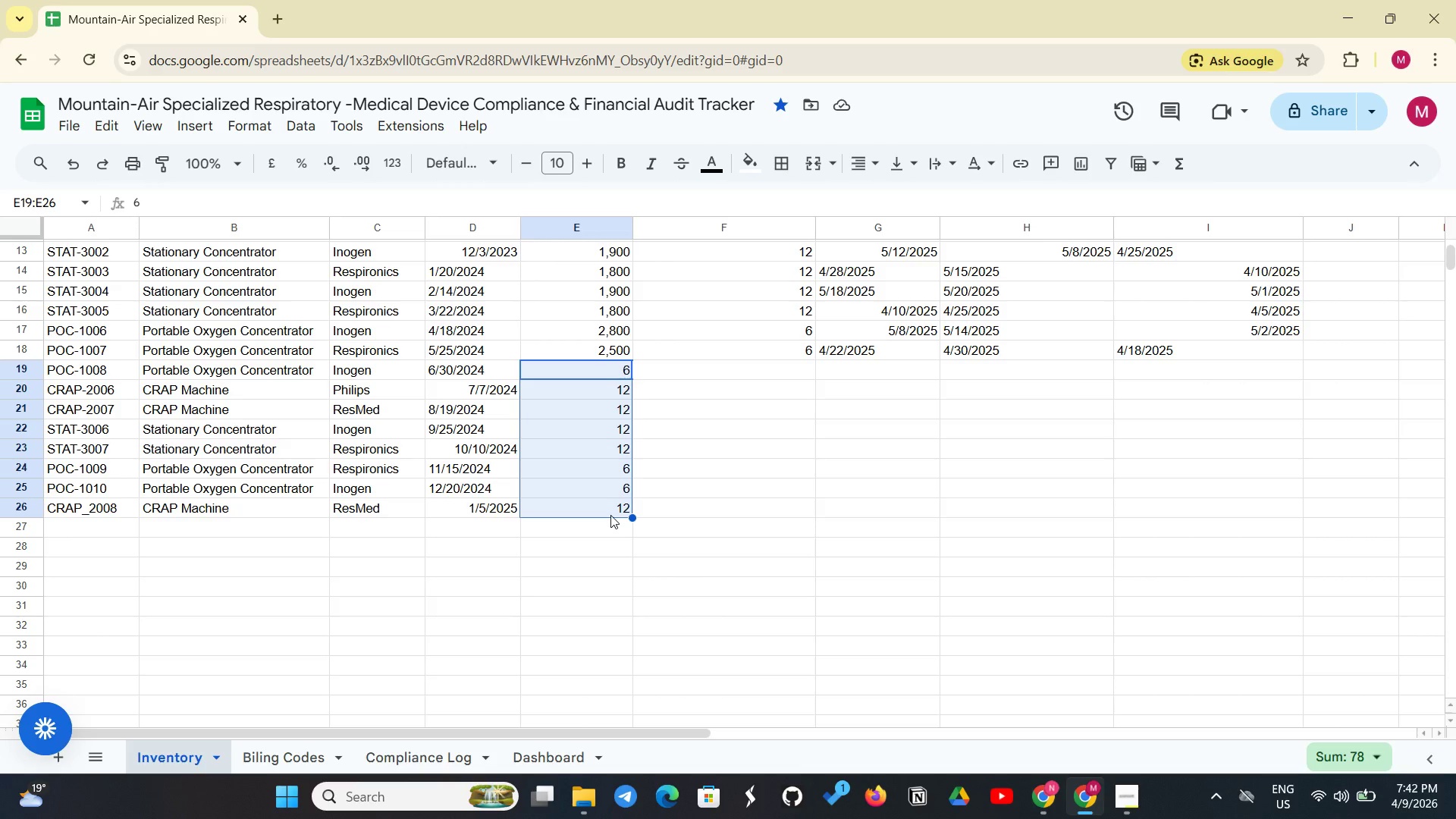 
key(Control+C)
 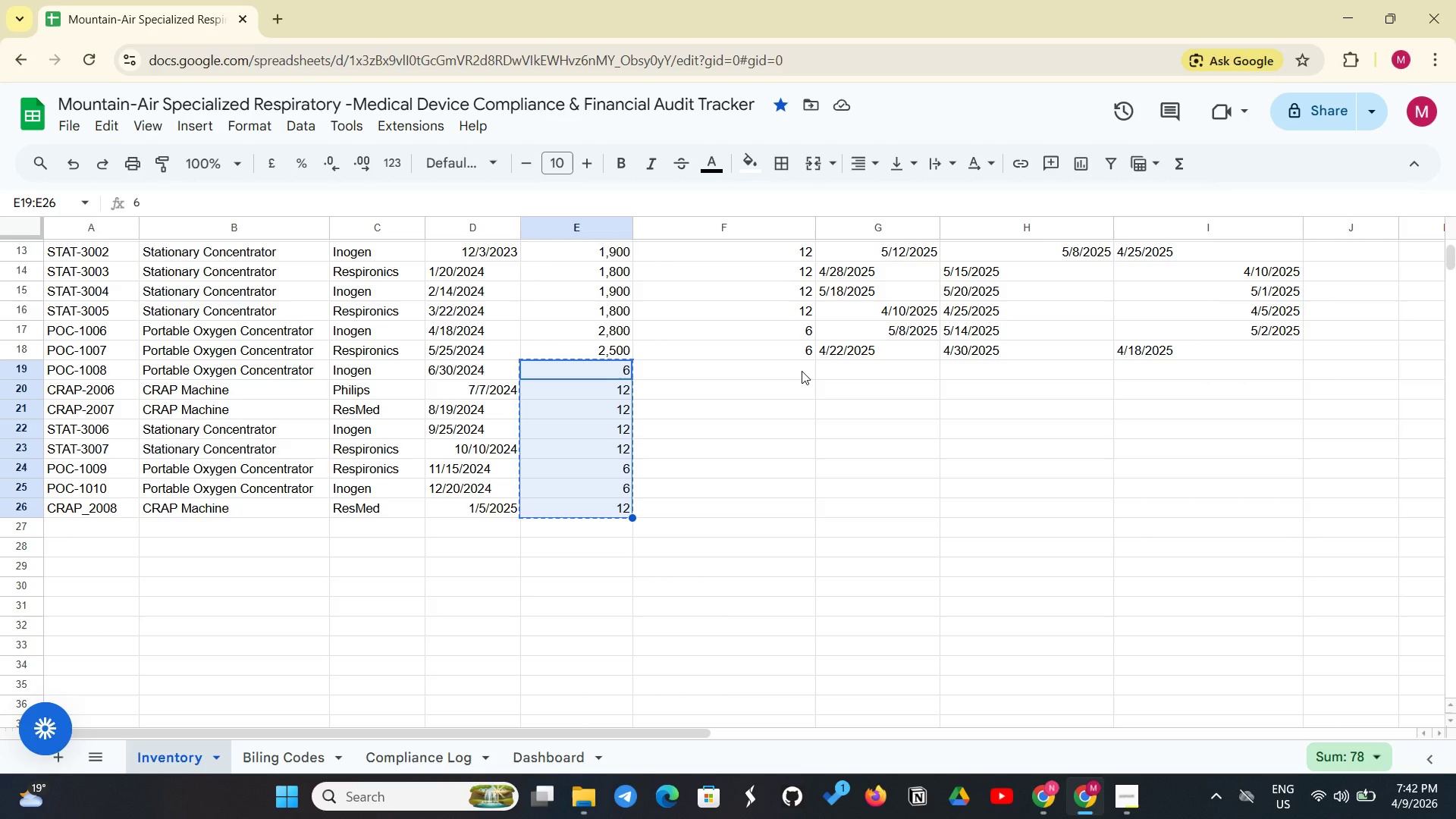 
left_click([802, 371])
 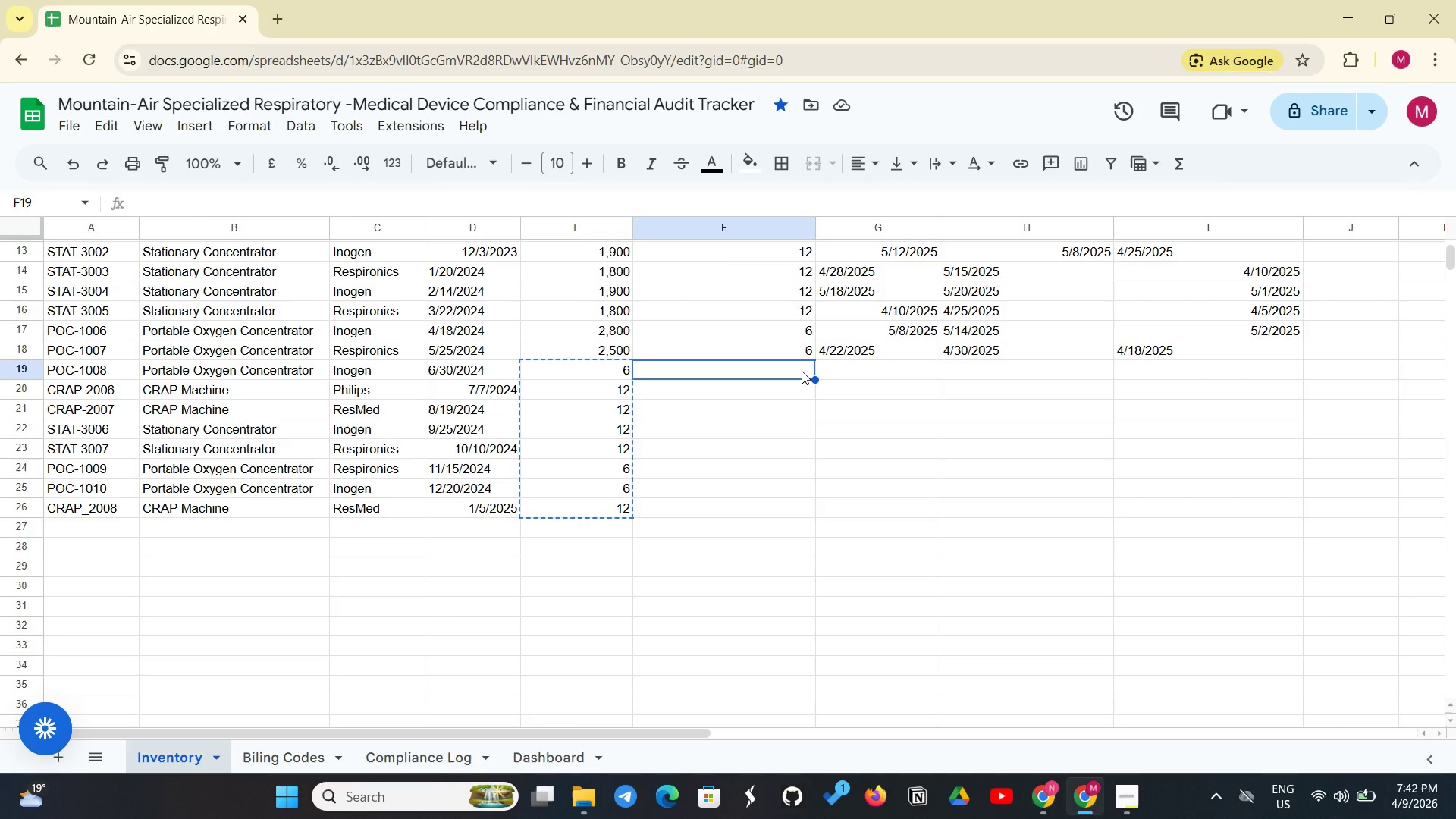 
key(Control+V)
 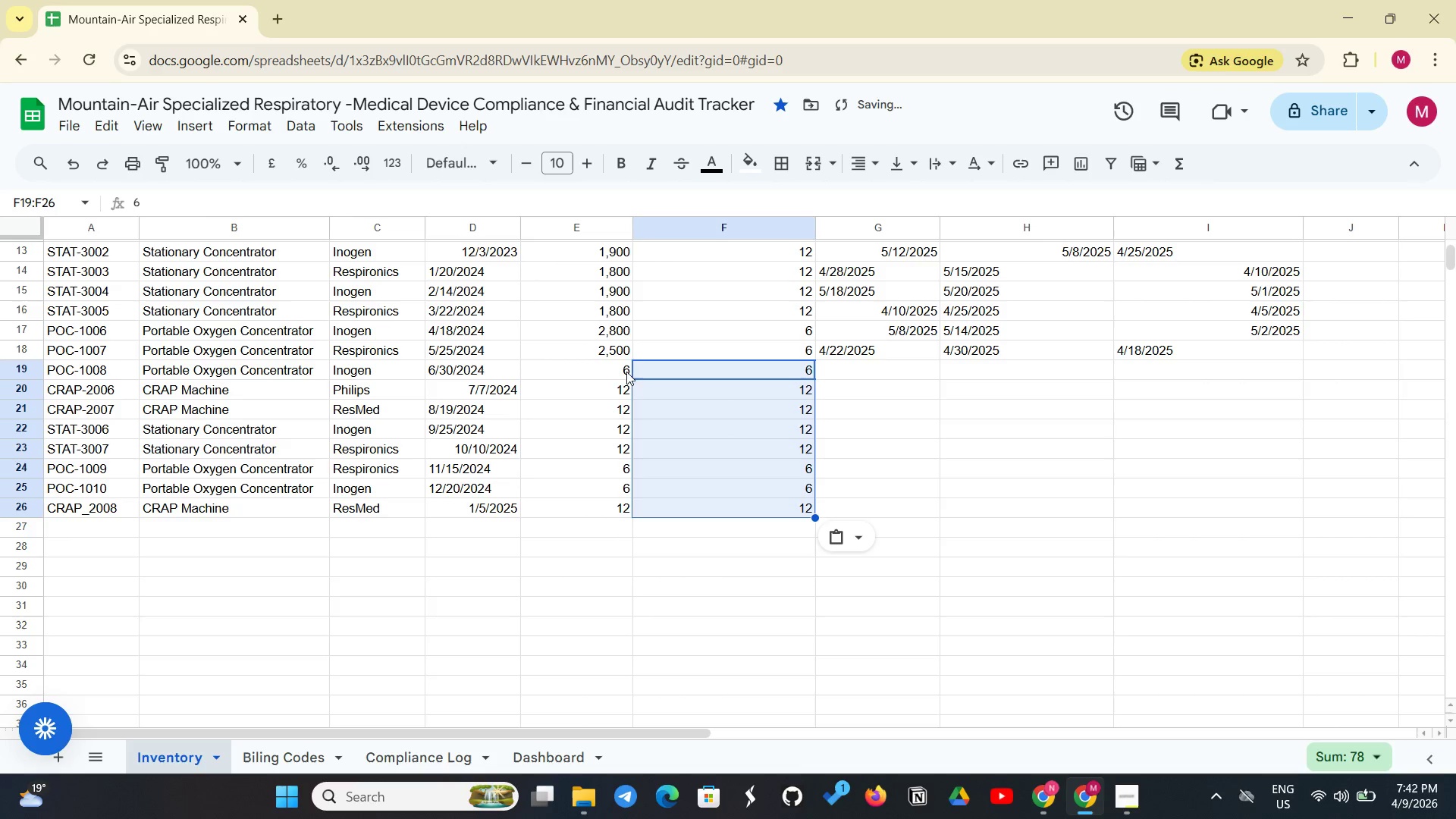 
left_click([621, 369])
 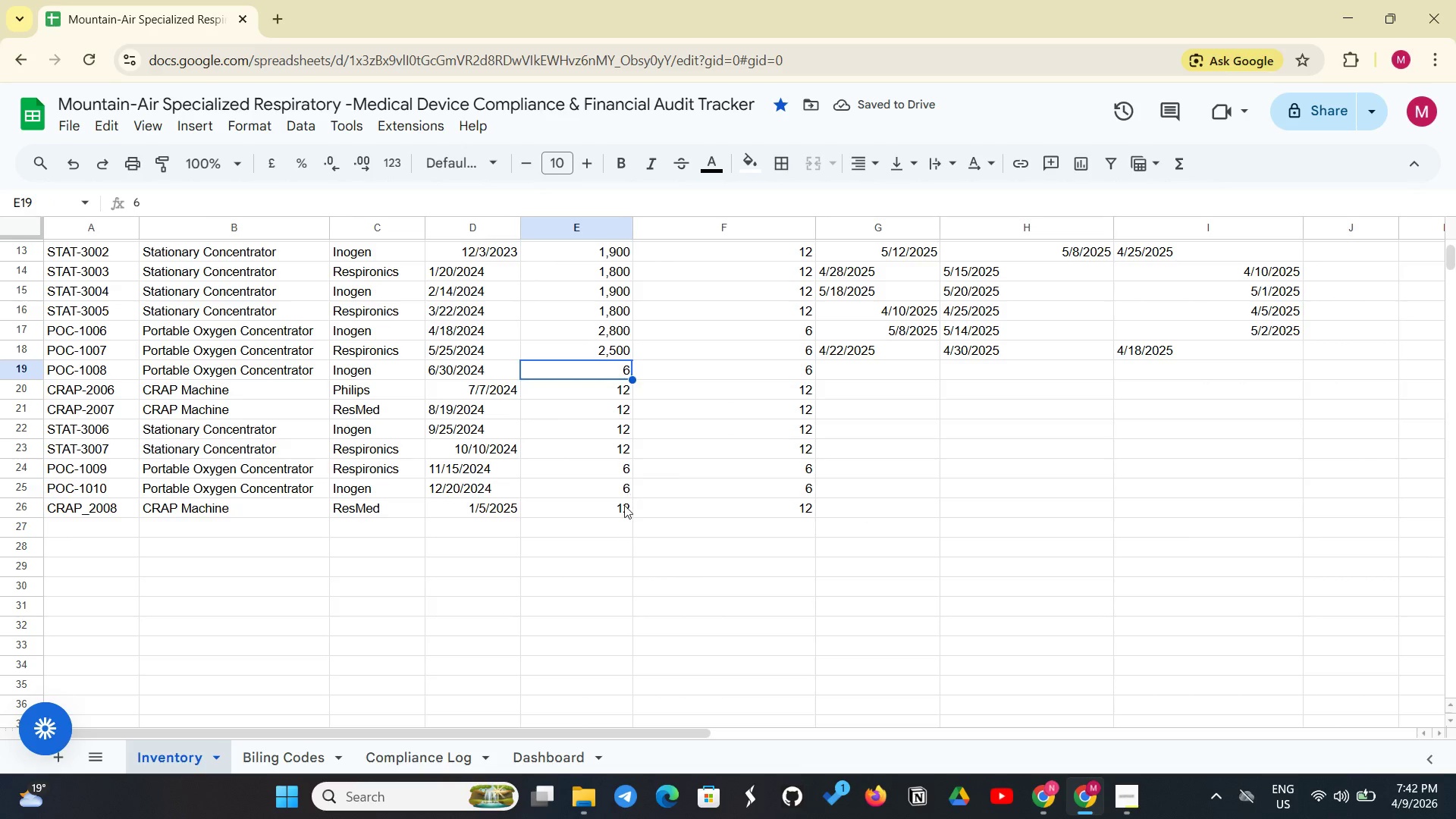 
left_click_drag(start_coordinate=[623, 511], to_coordinate=[626, 380])
 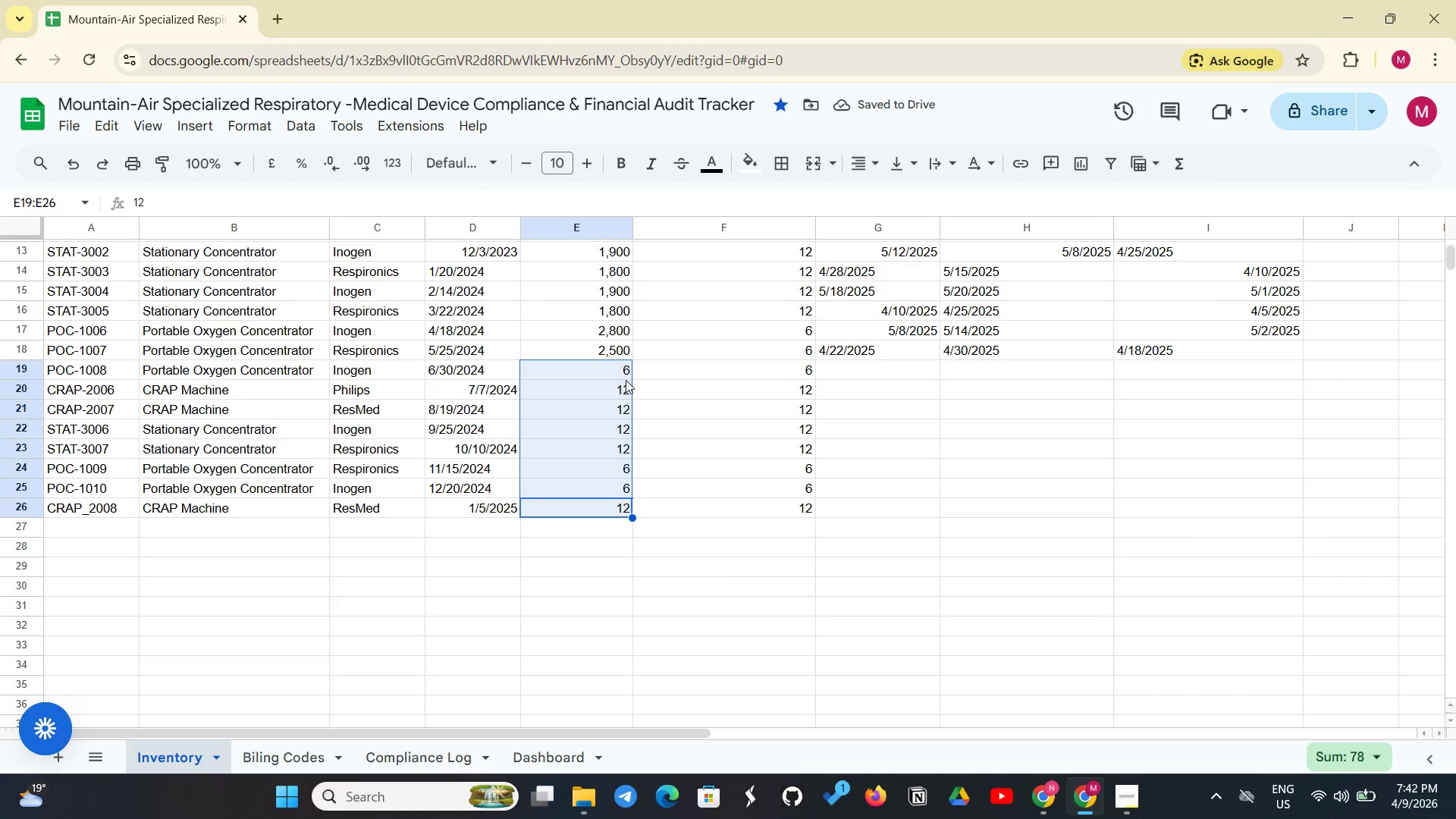 
key(Backspace)
 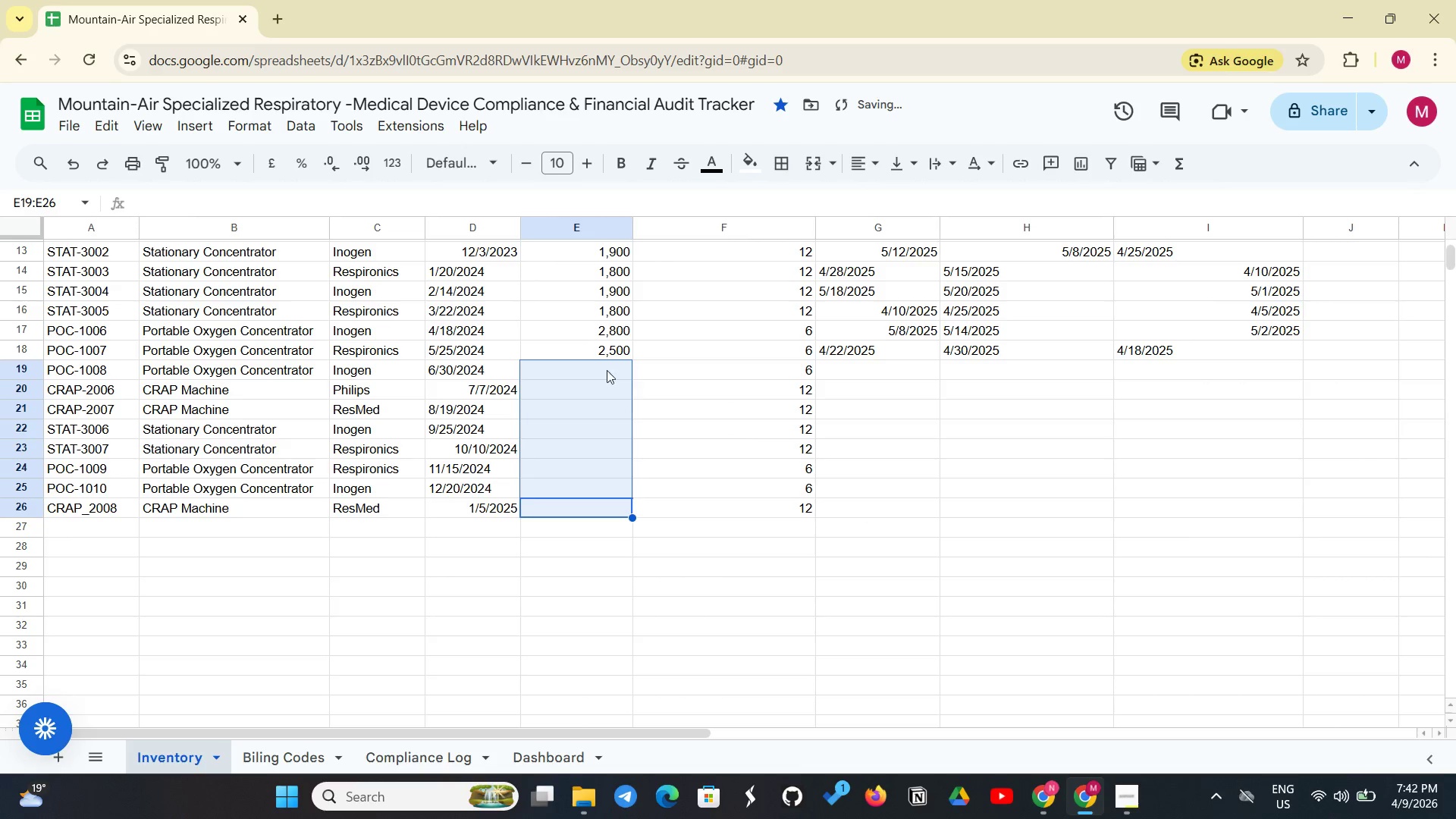 
left_click([598, 370])
 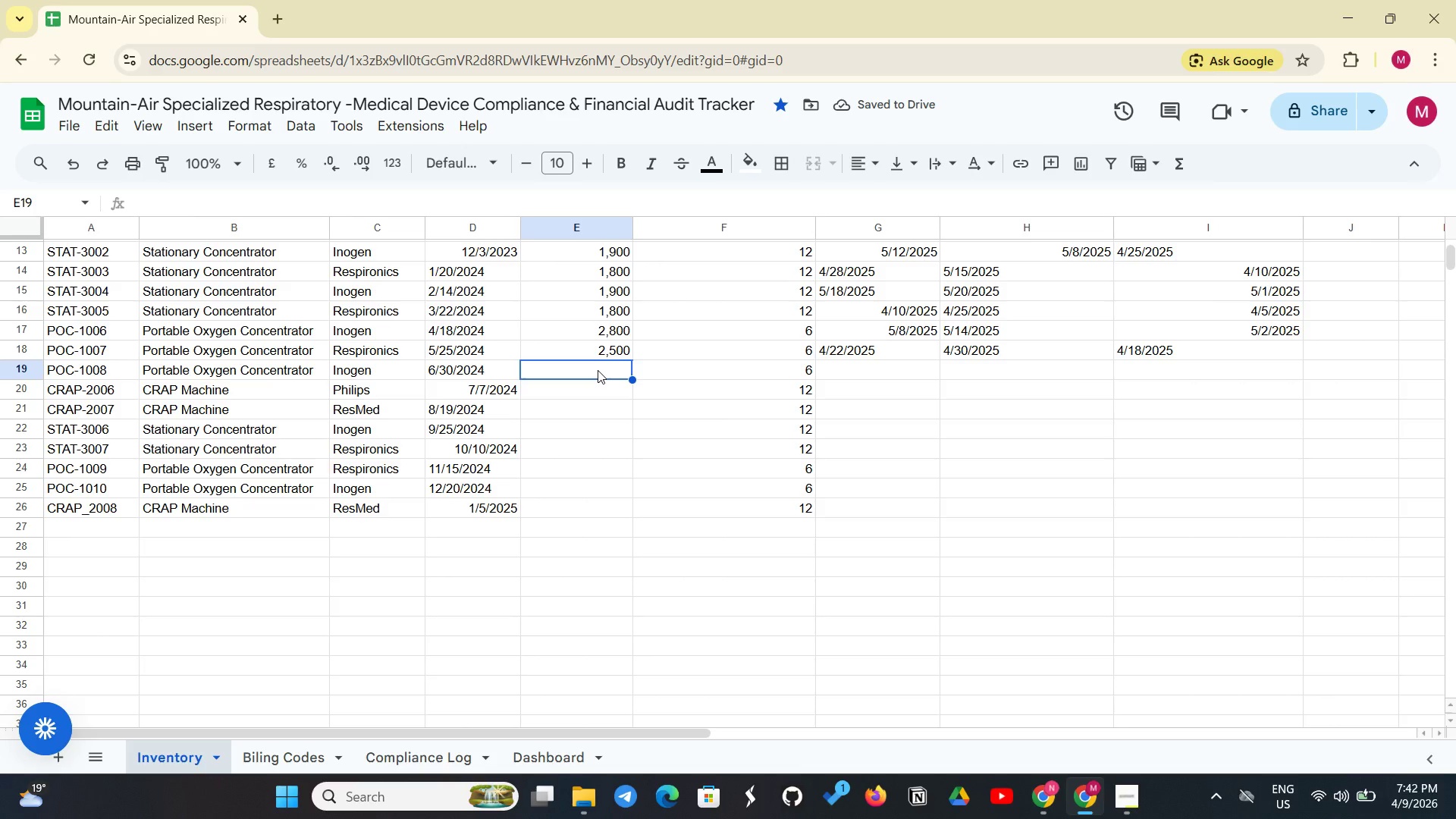 
type(2,800)
 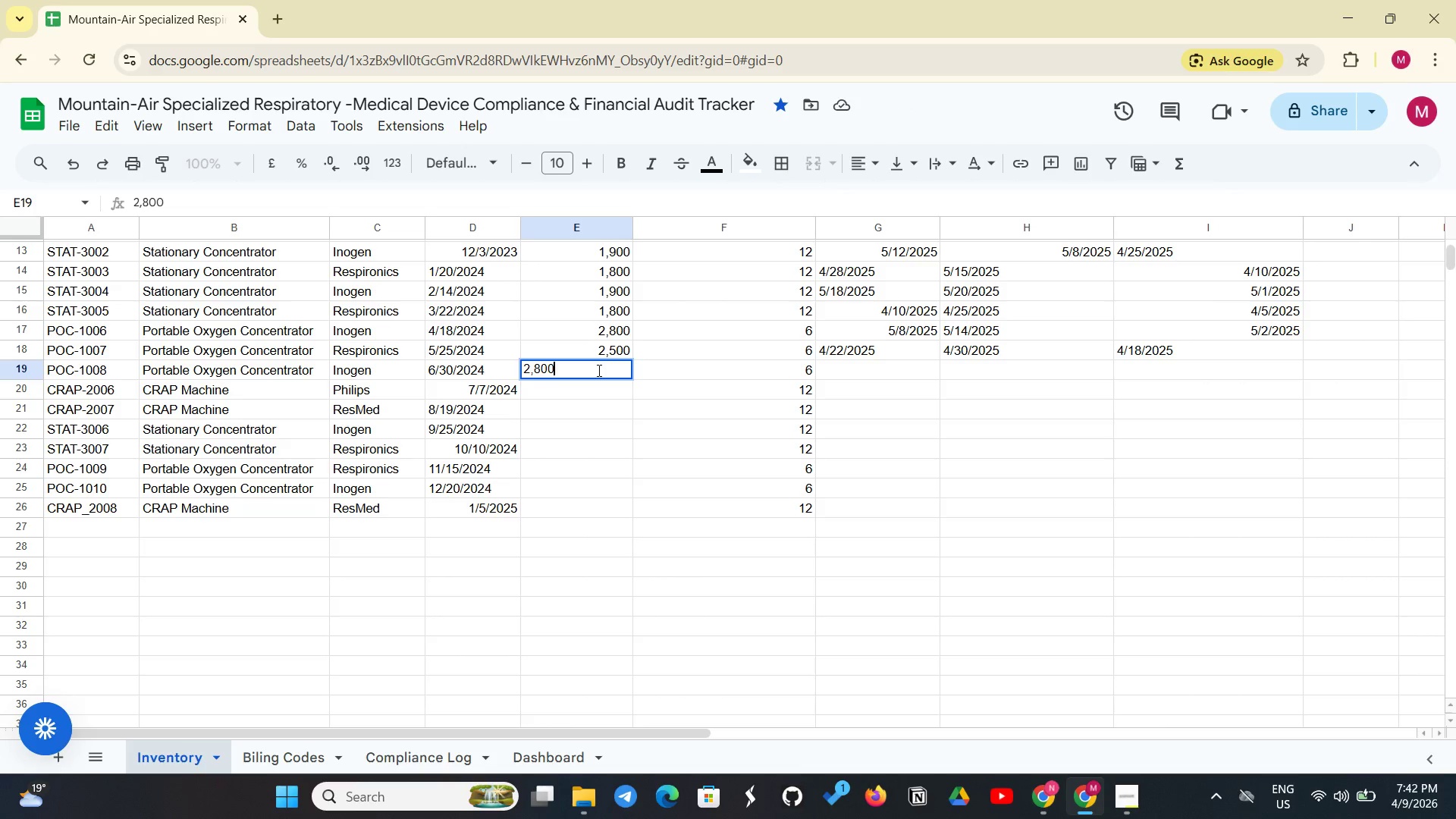 
key(Enter)
 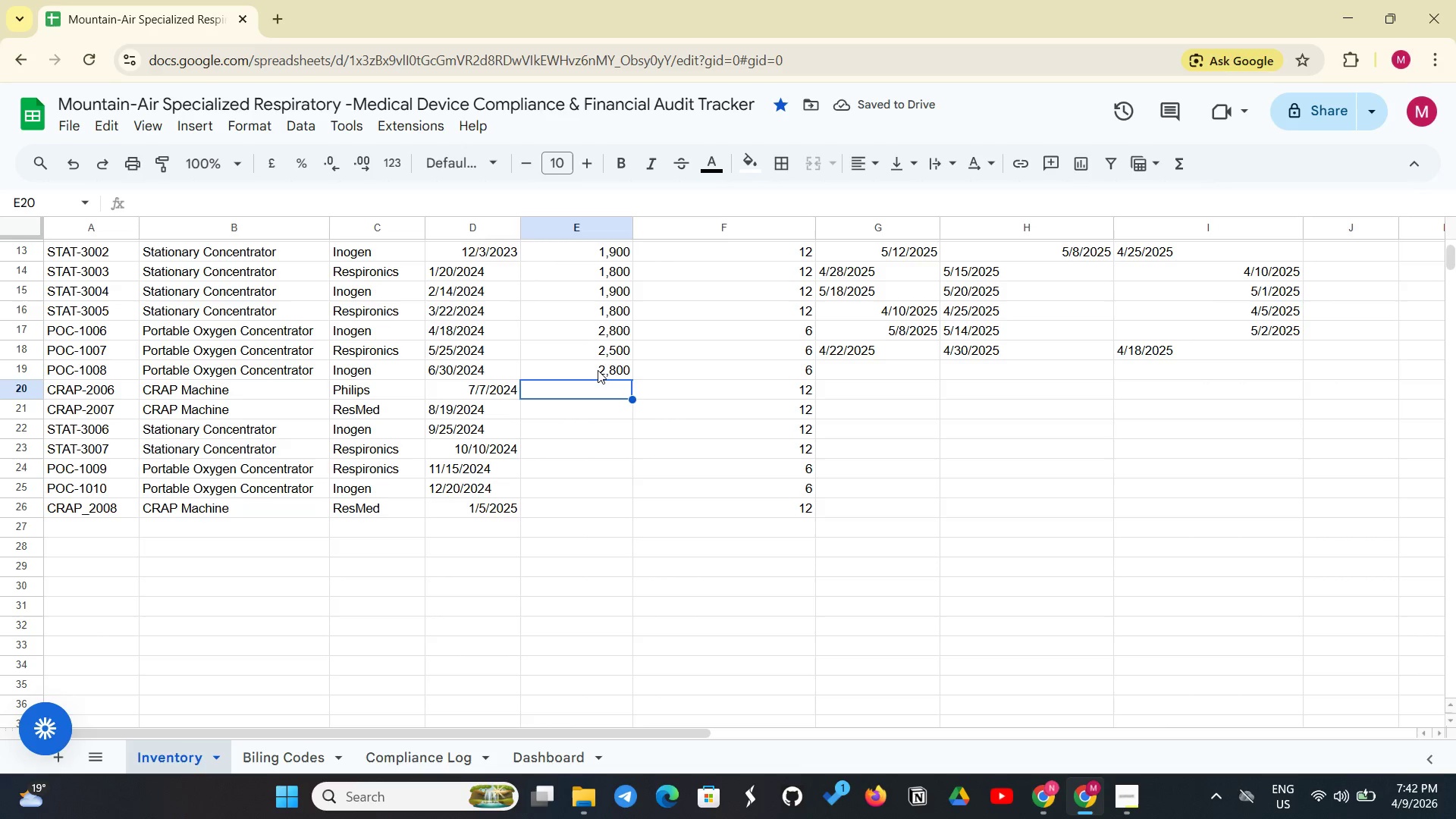 
type(1,100)
 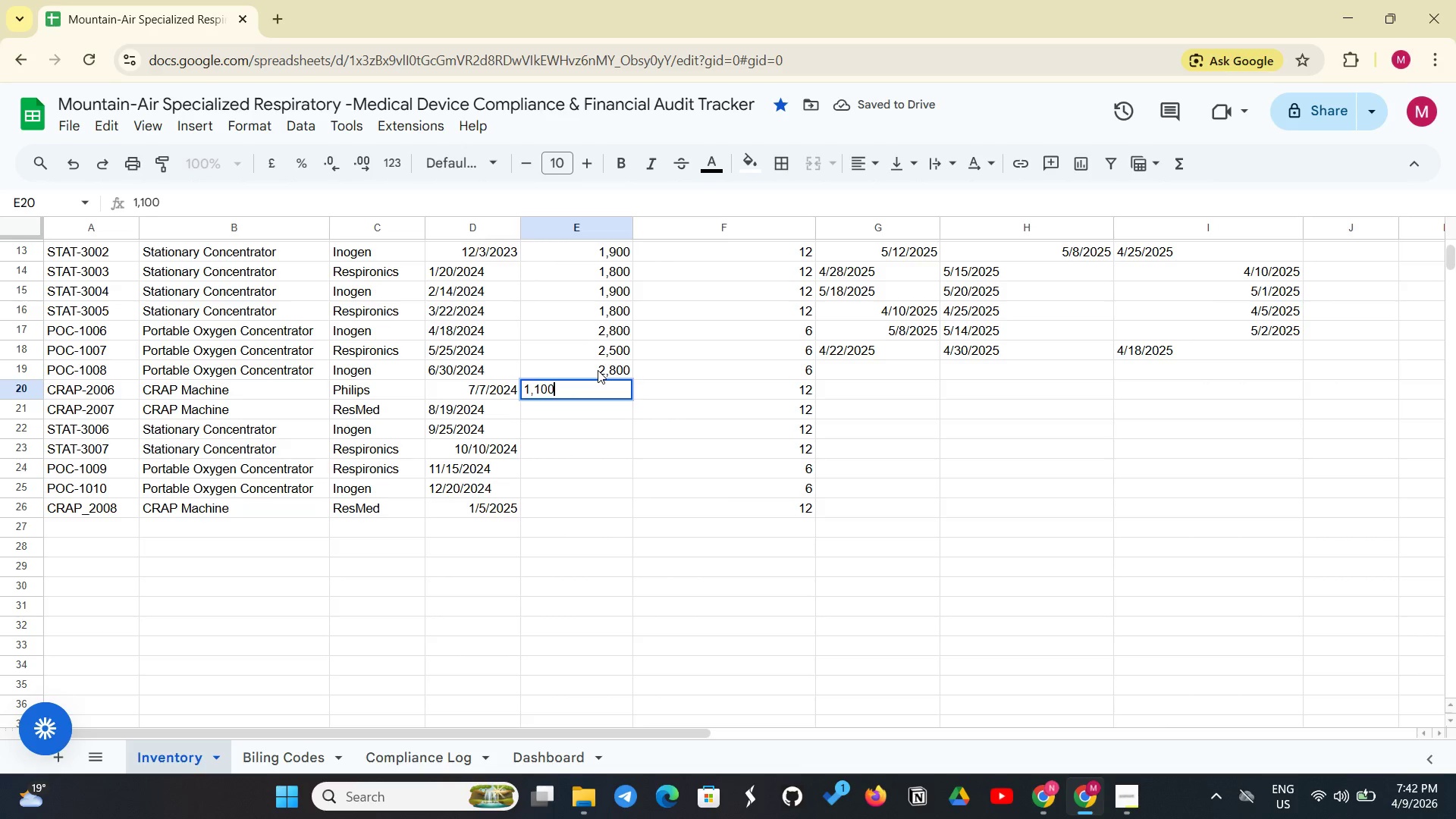 
key(Enter)
 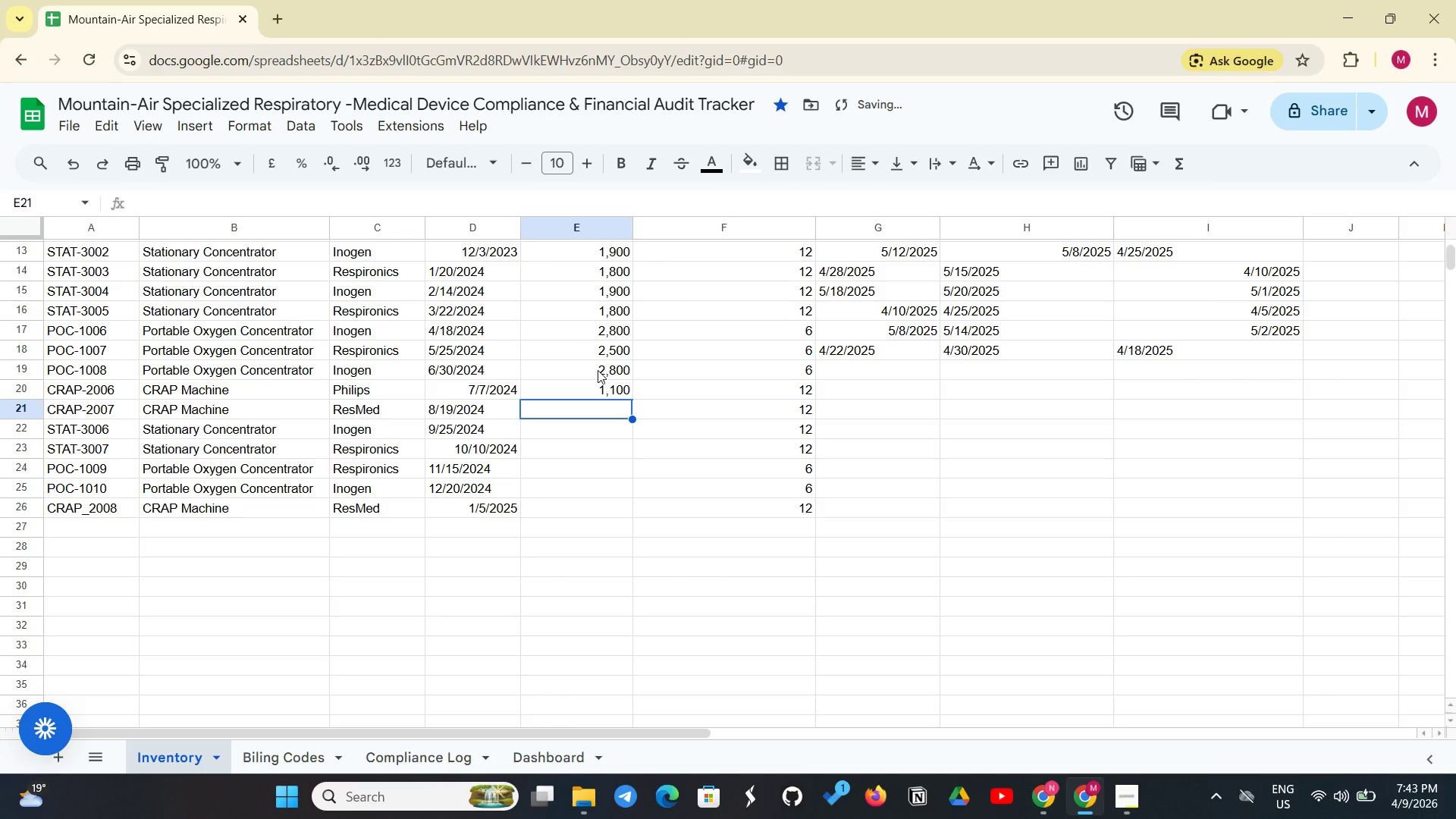 
type(1,200)
 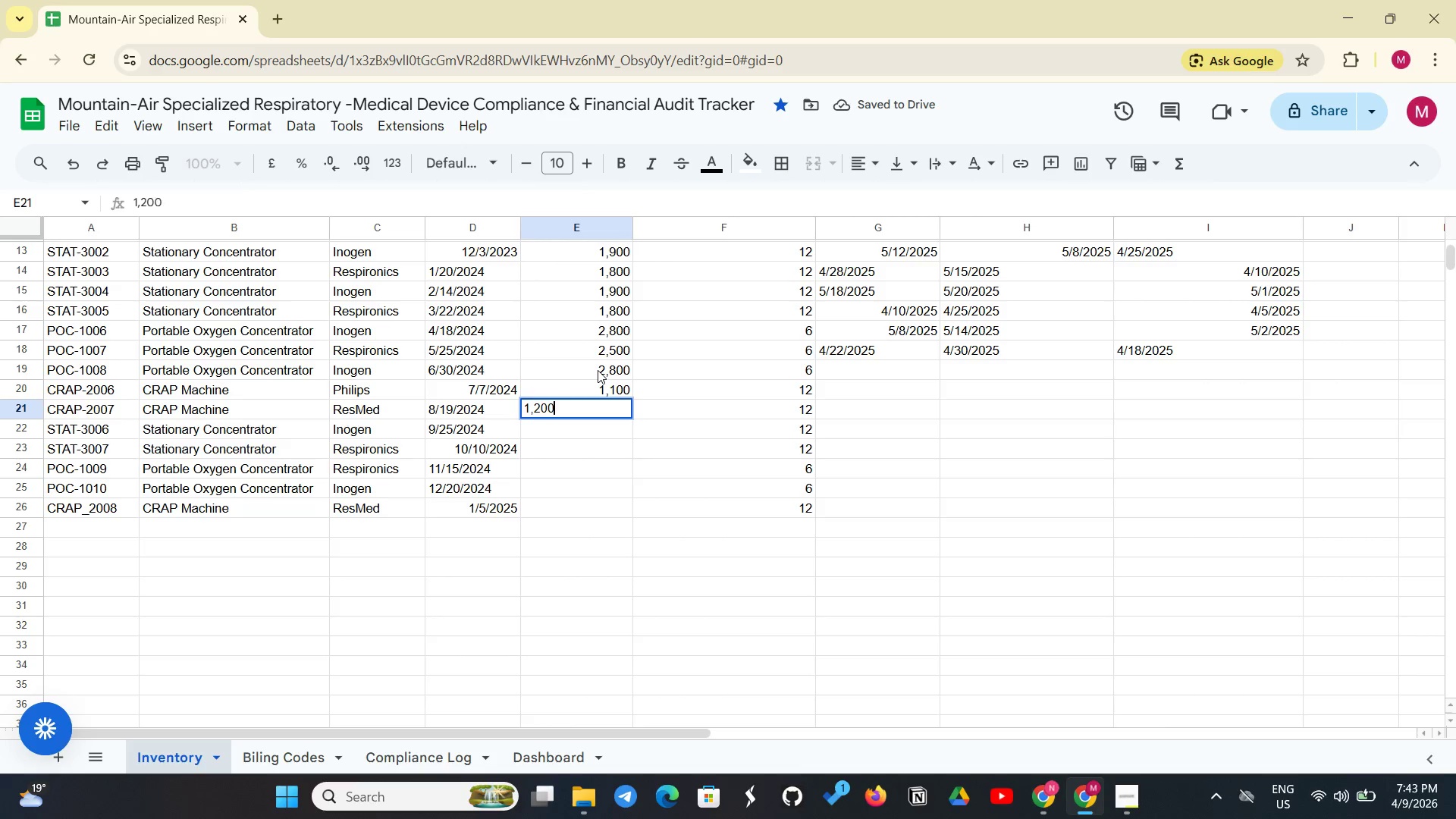 
key(Enter)
 